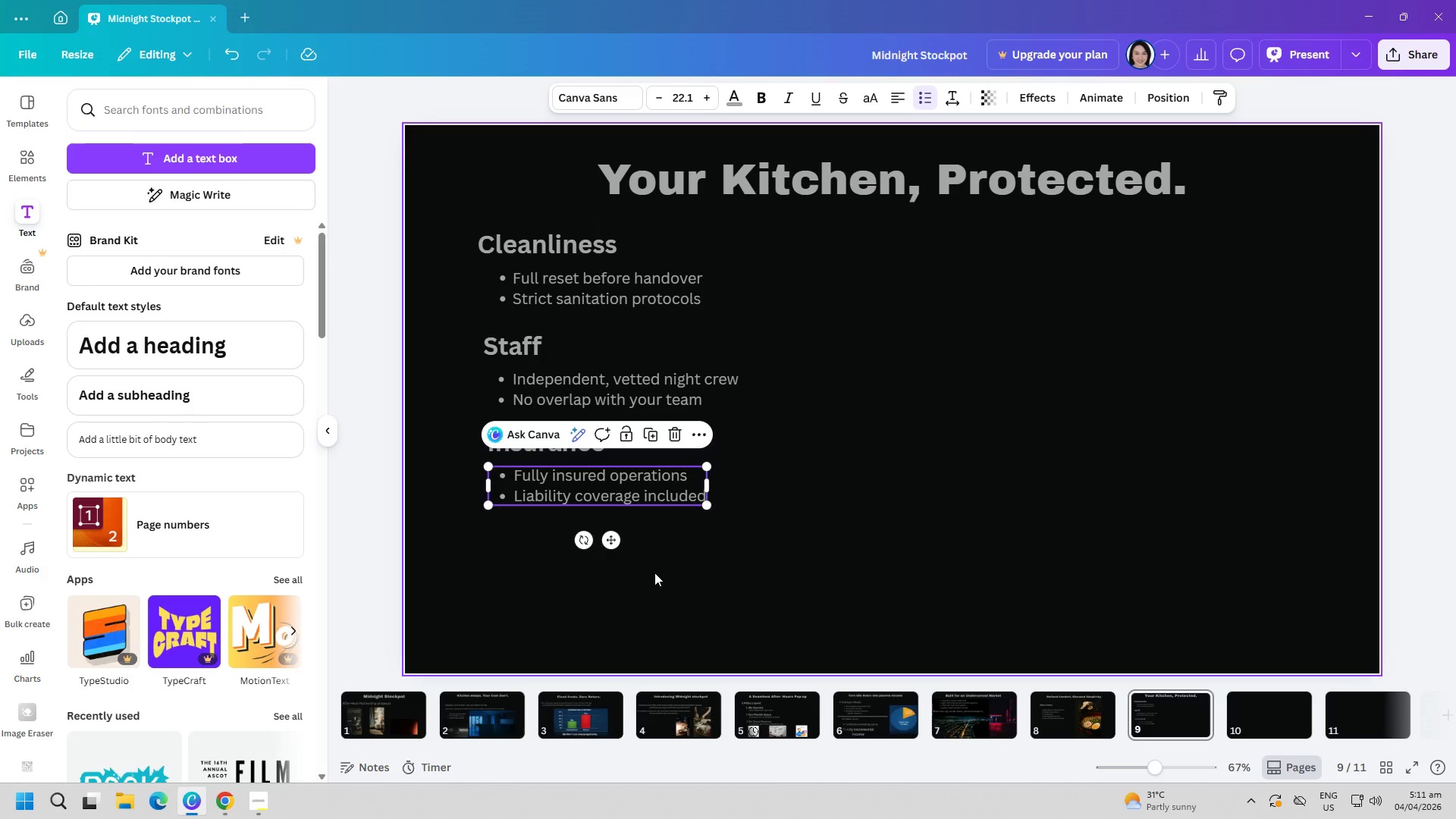 
left_click([663, 591])
 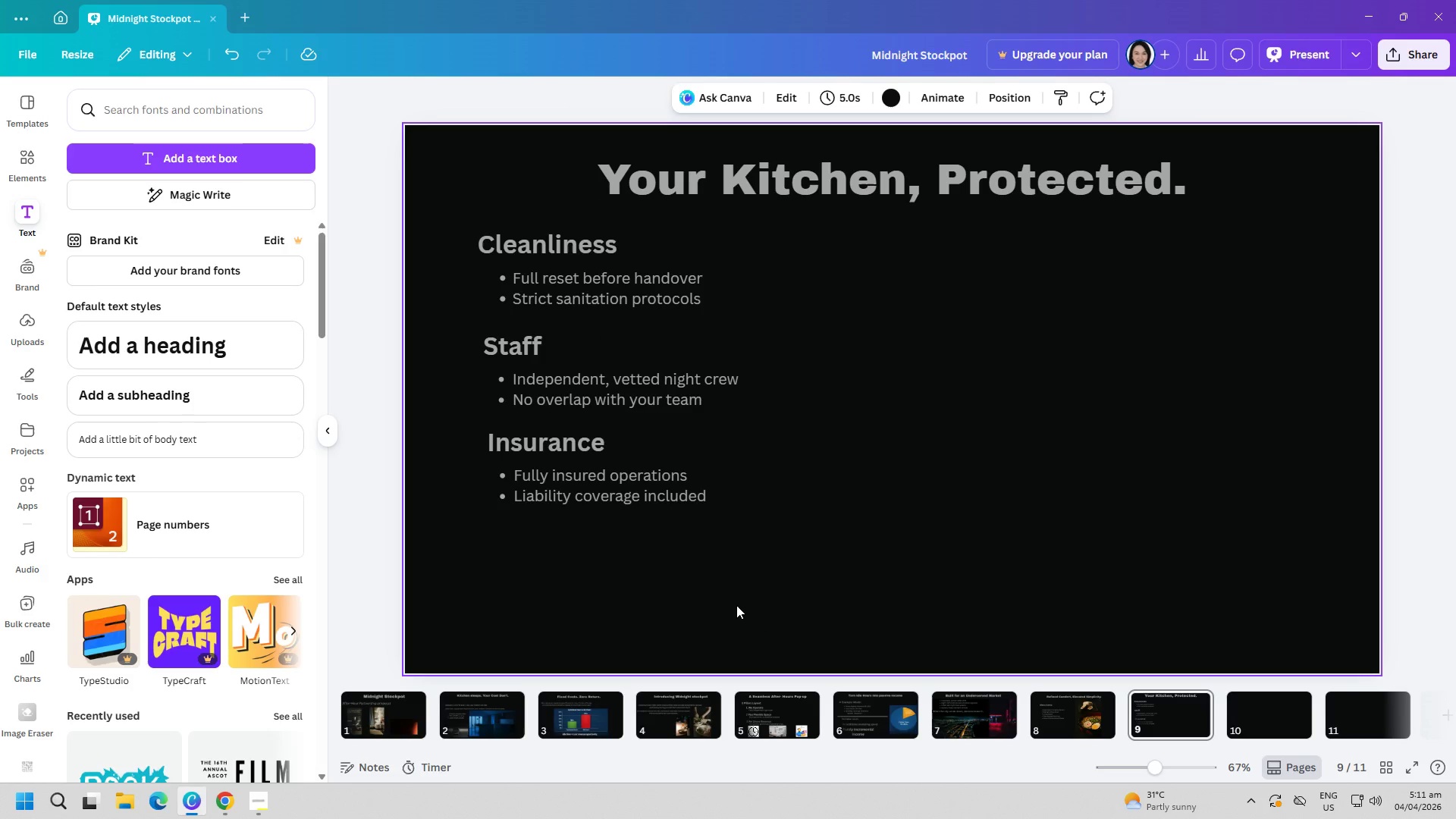 
wait(5.14)
 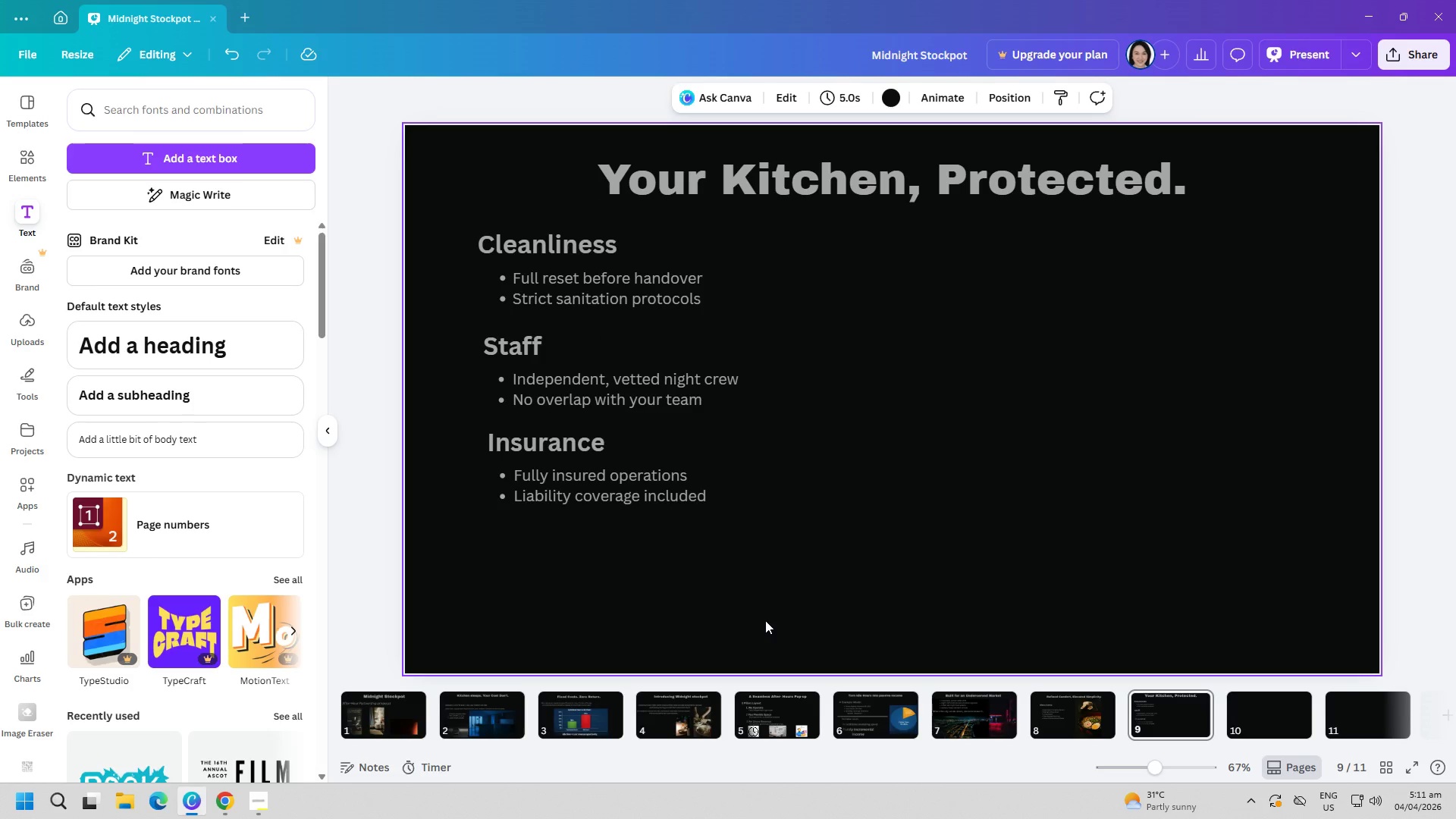 
left_click([219, 155])
 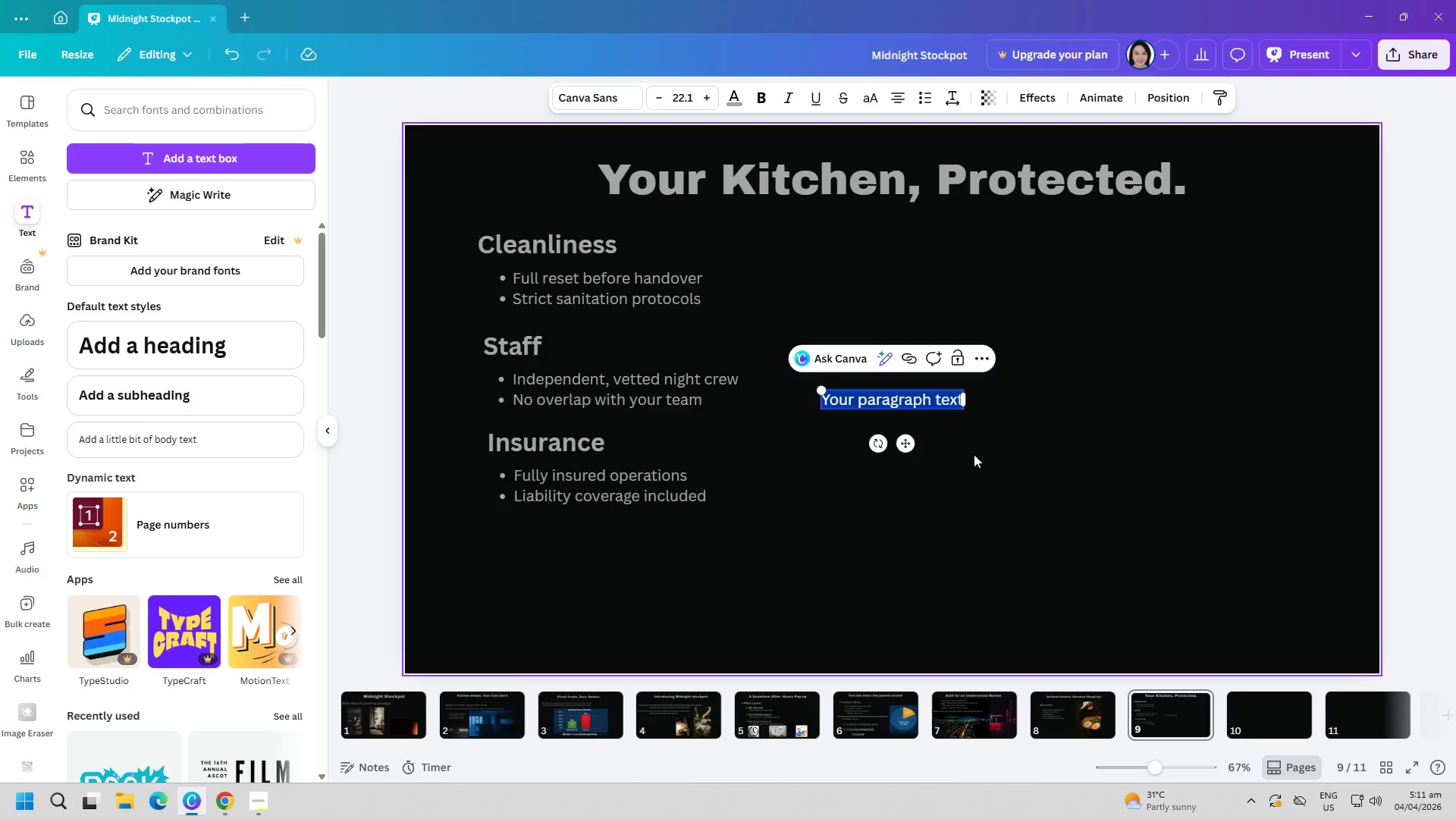 
type(Access Control)
 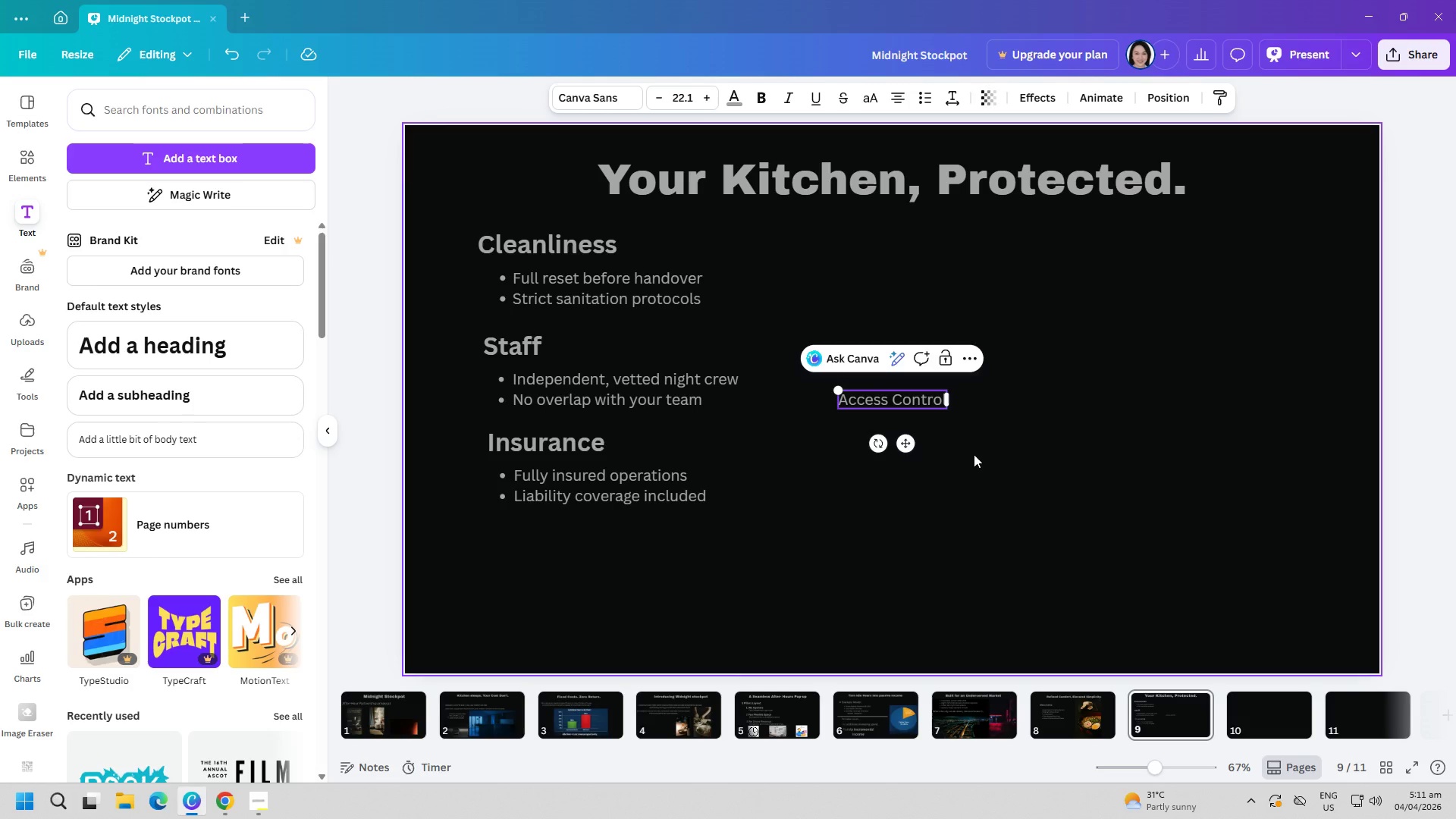 
key(Control+ControlLeft)
 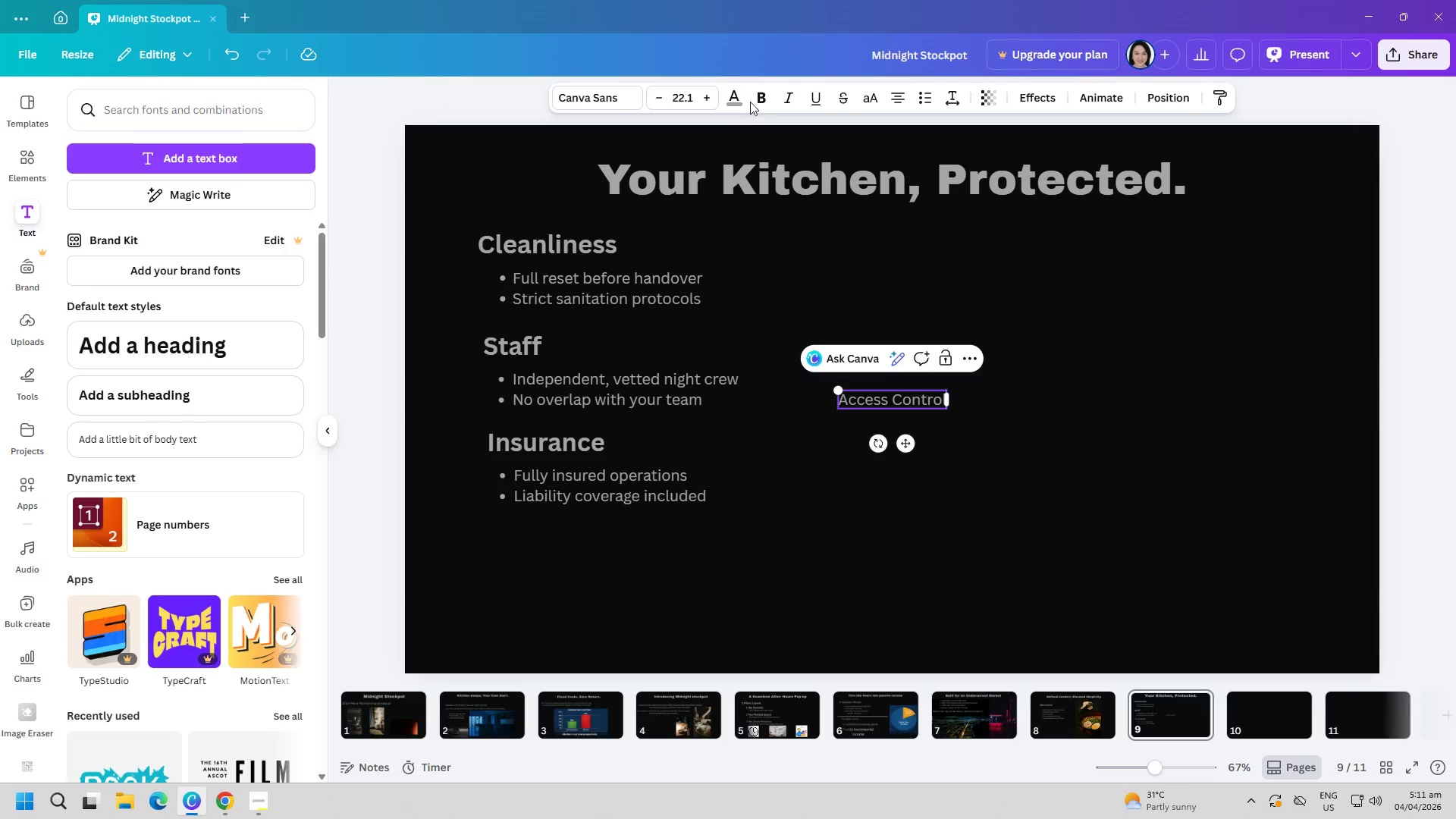 
key(Control+A)
 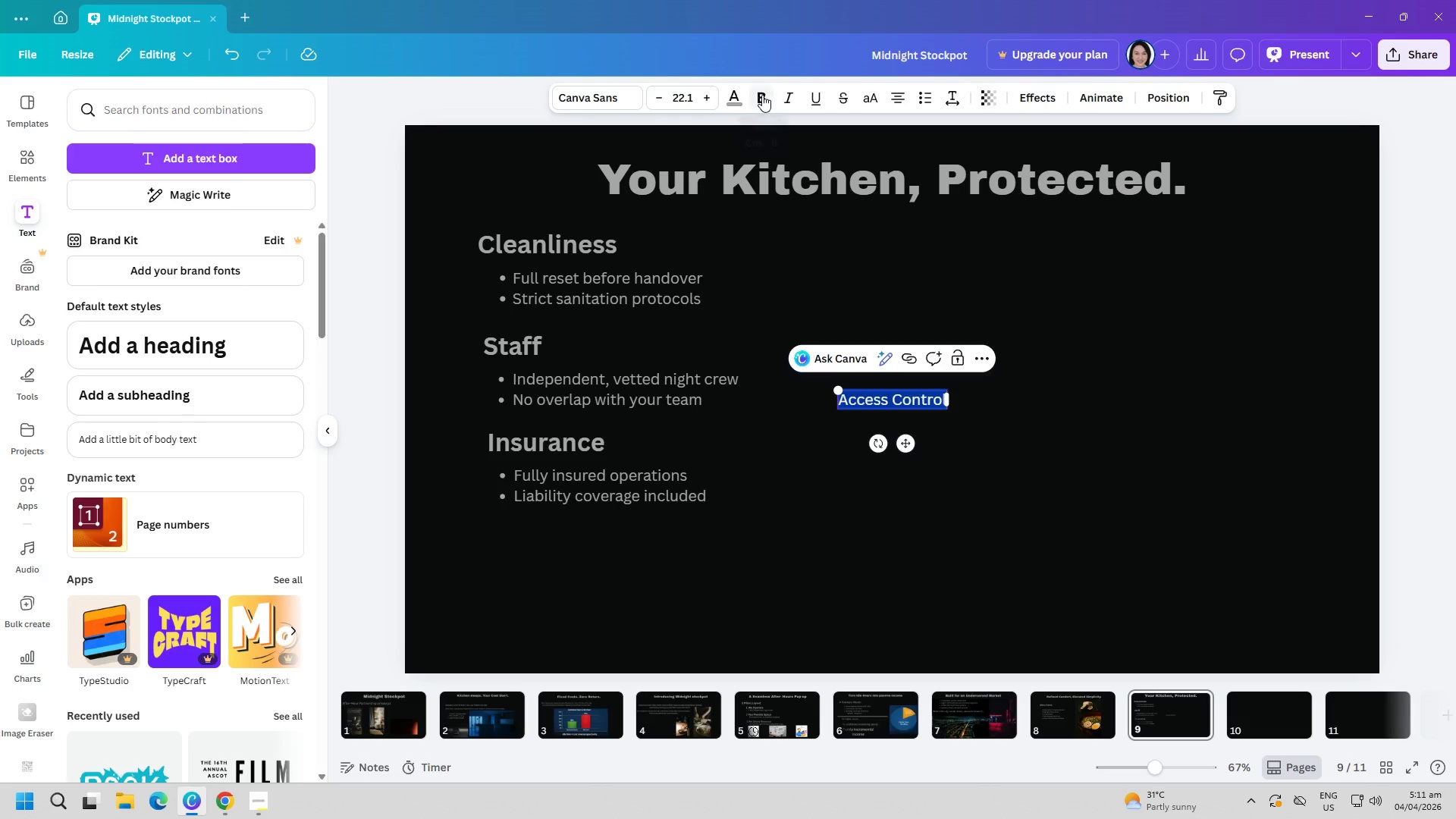 
left_click([762, 95])
 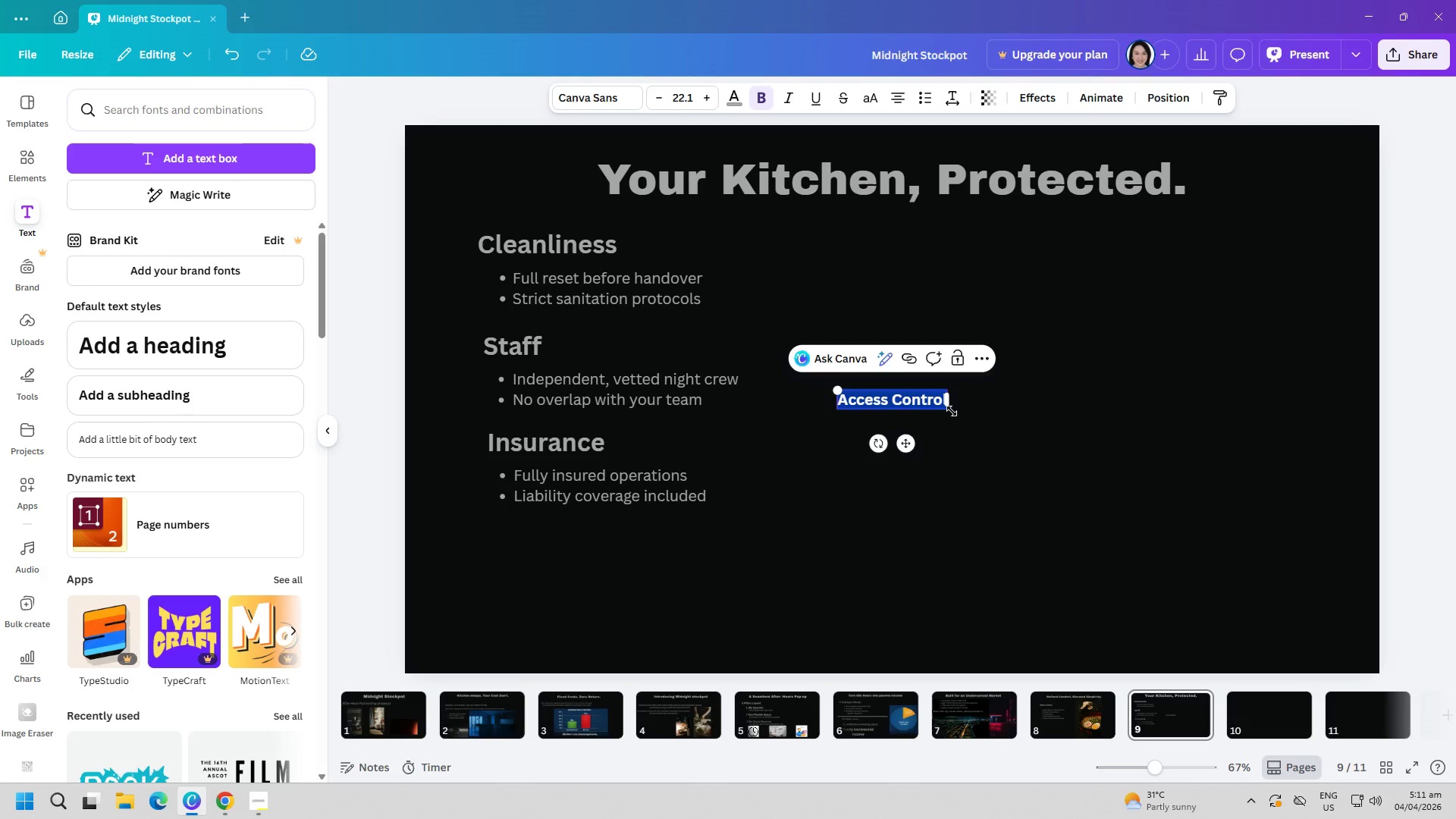 
left_click_drag(start_coordinate=[947, 411], to_coordinate=[1043, 472])
 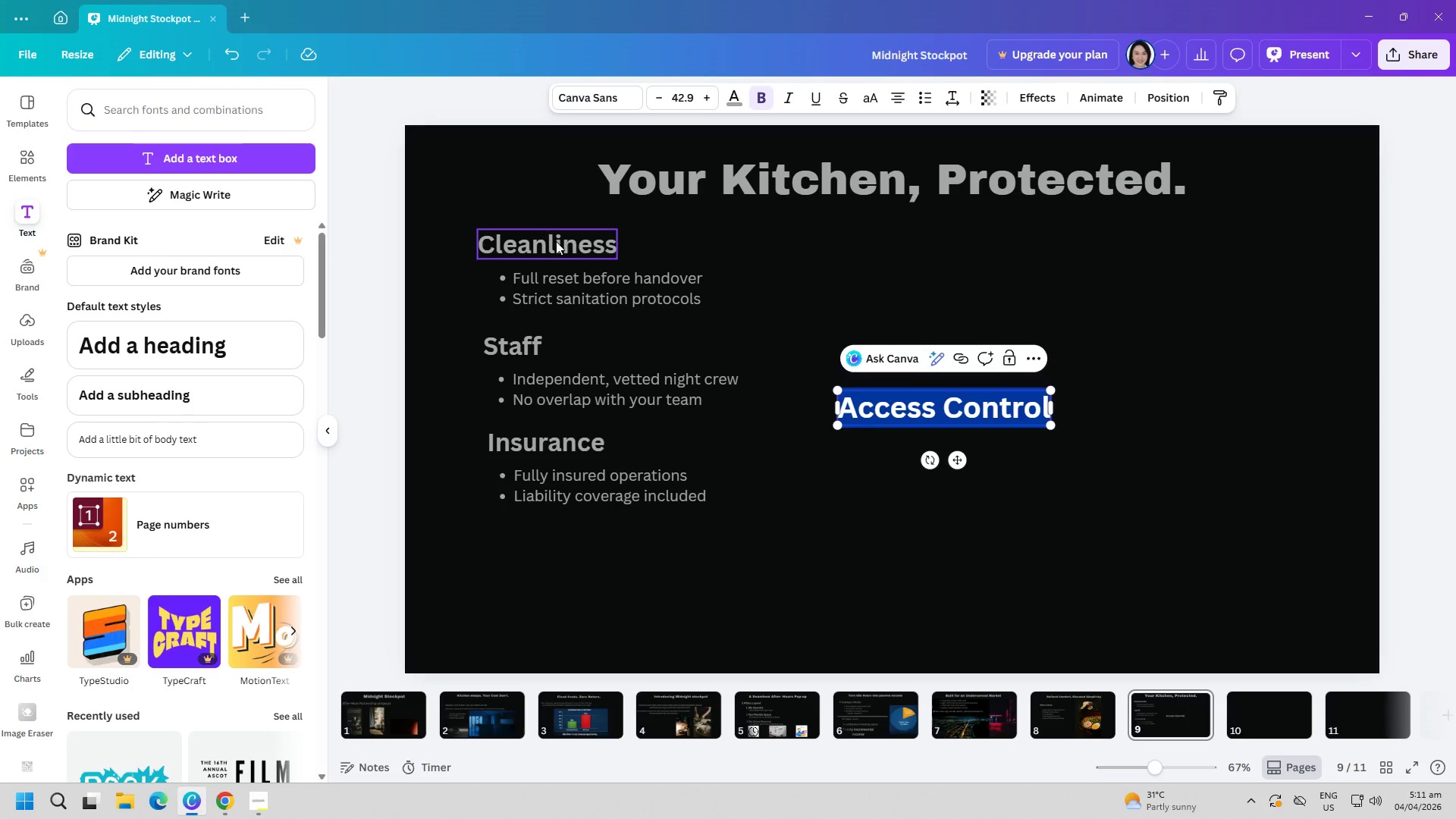 
left_click([556, 241])
 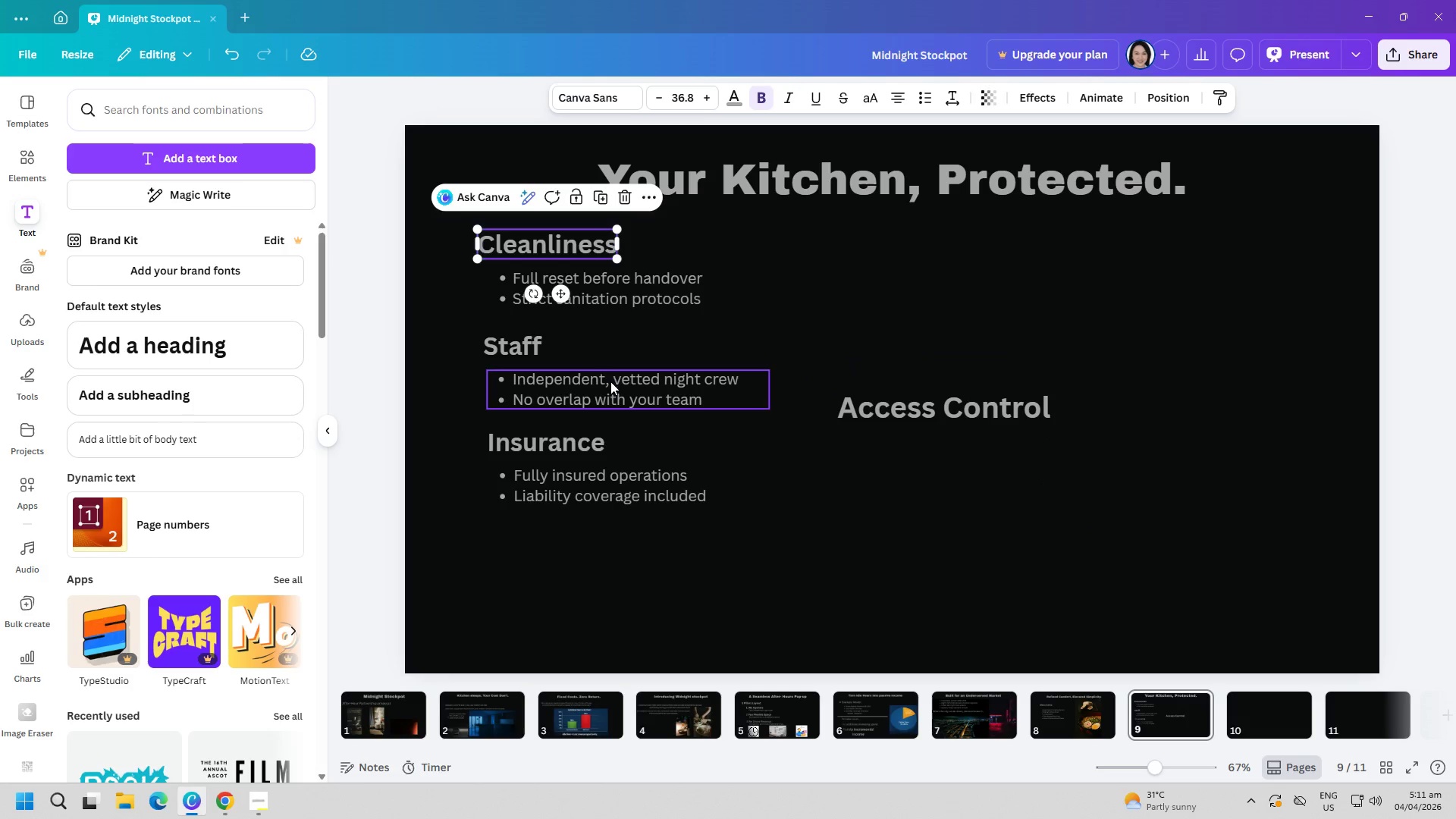 
left_click([535, 346])
 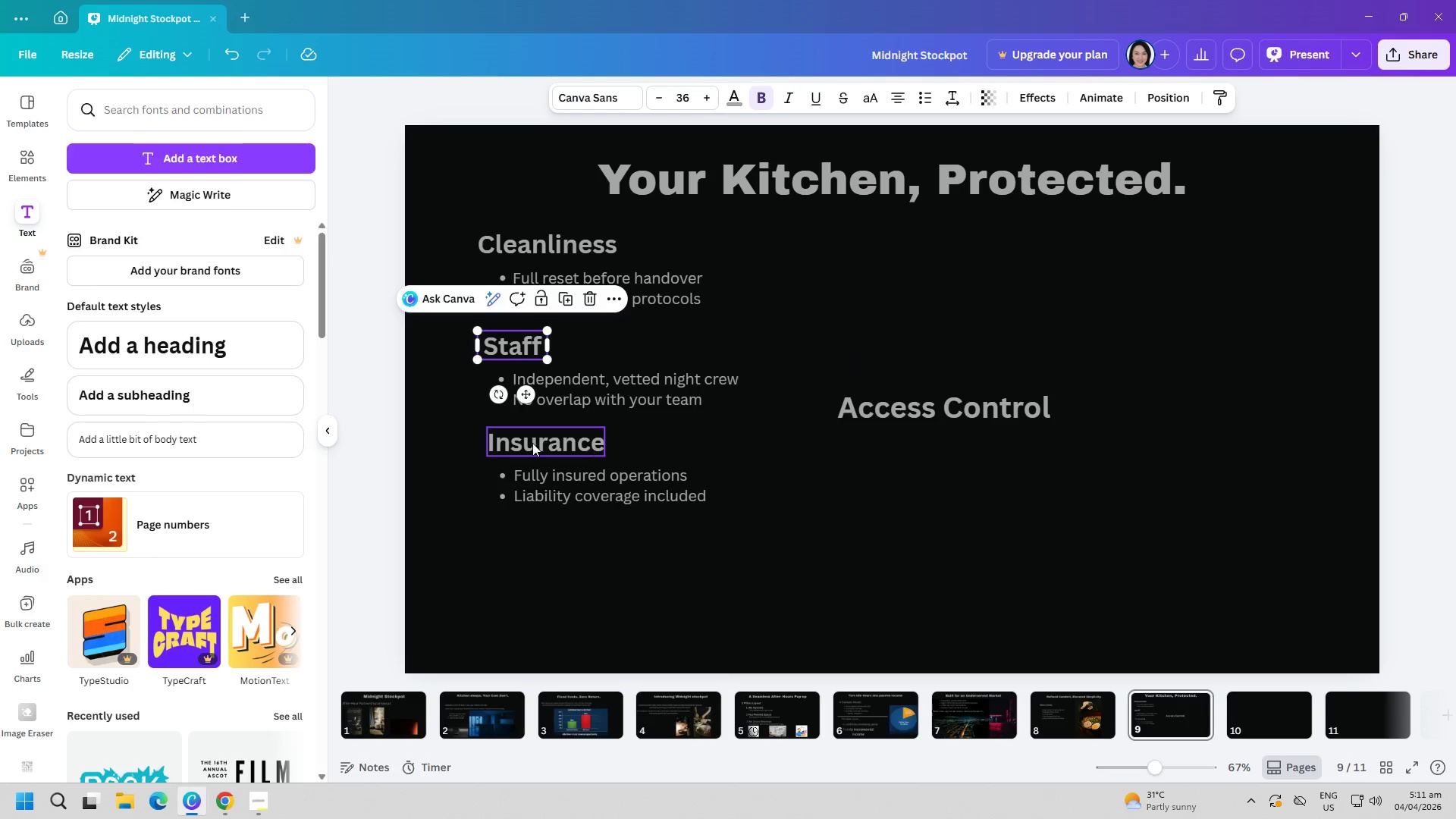 
left_click([529, 440])
 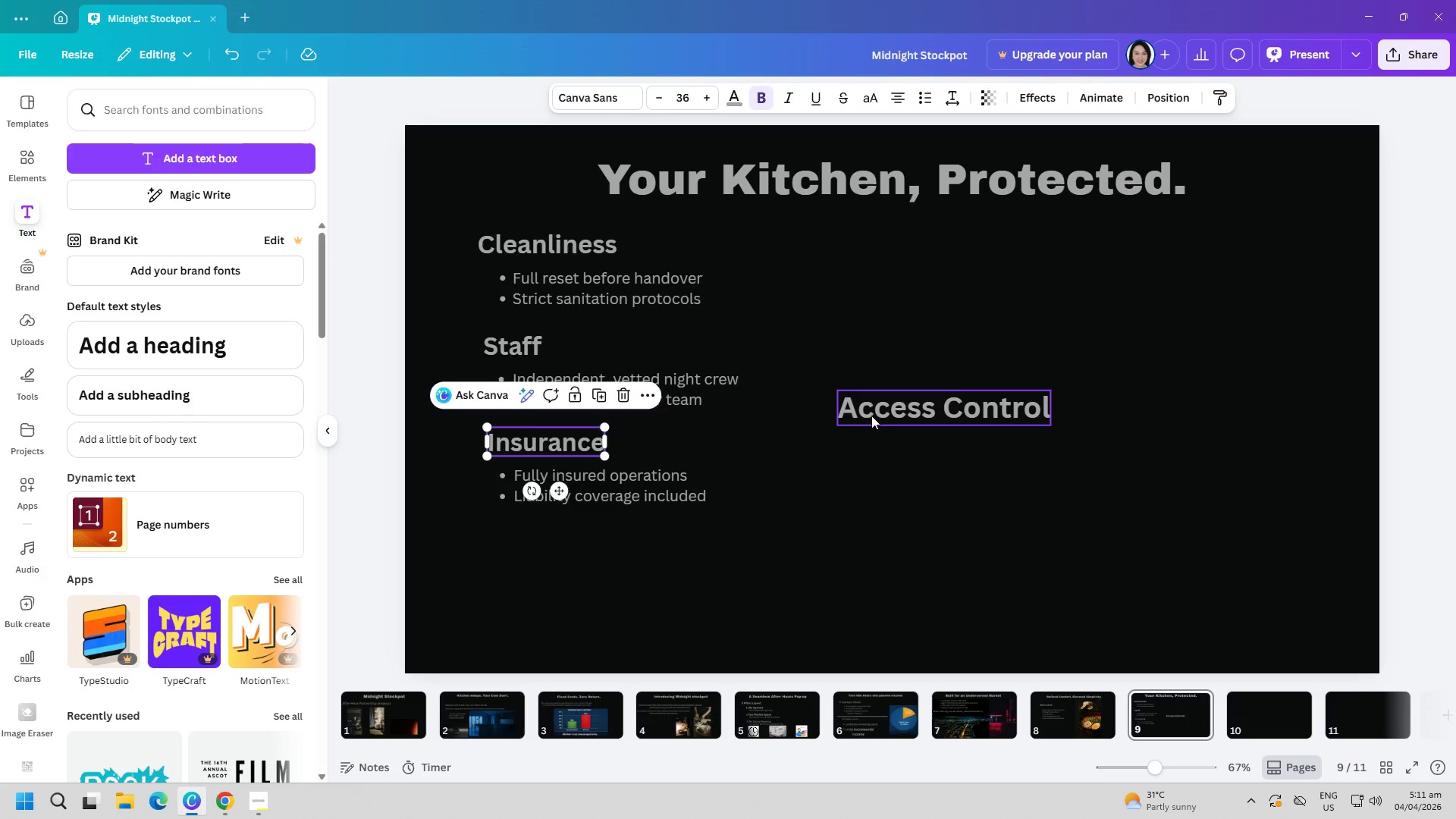 
left_click([874, 414])
 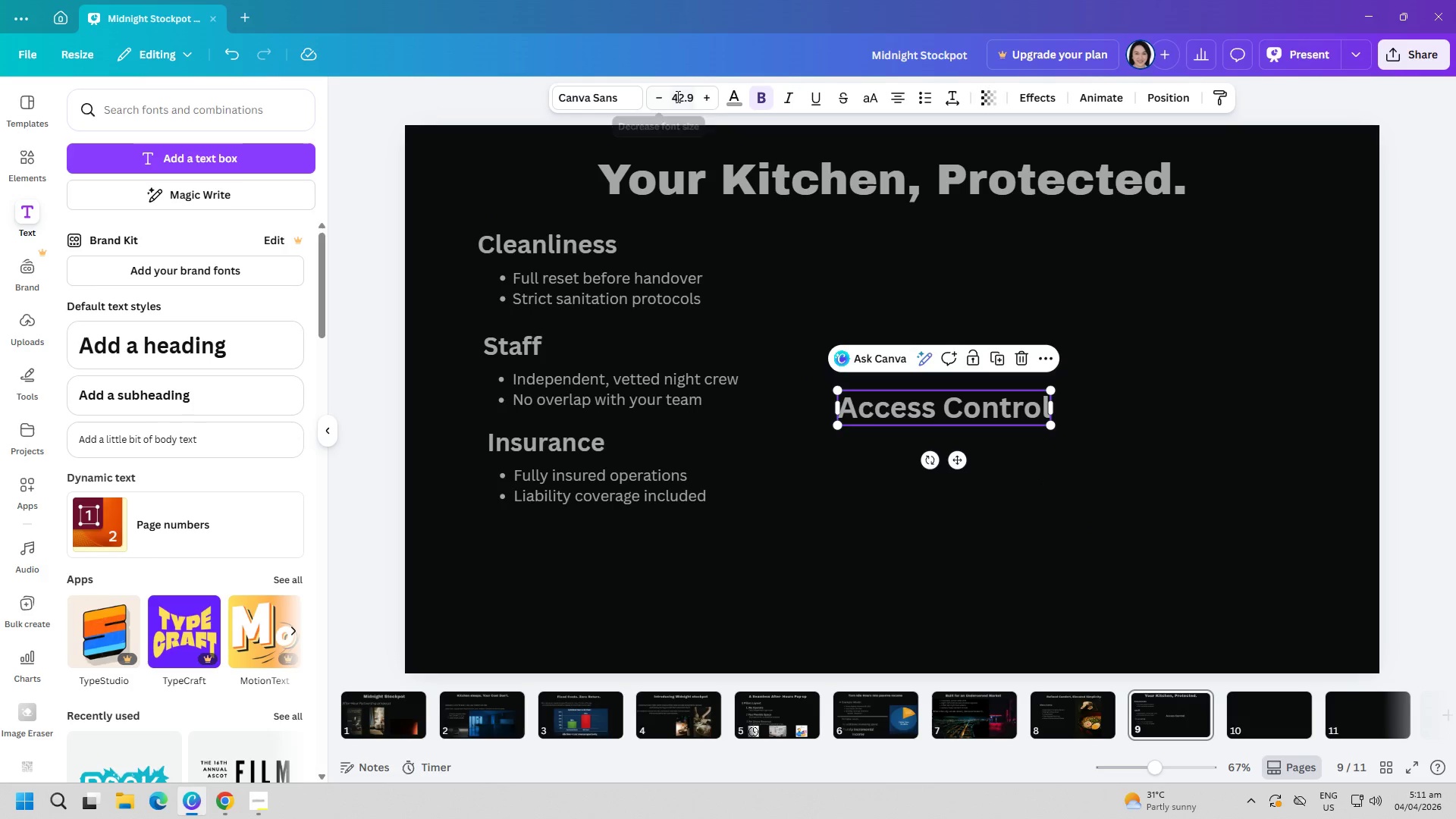 
left_click([680, 96])
 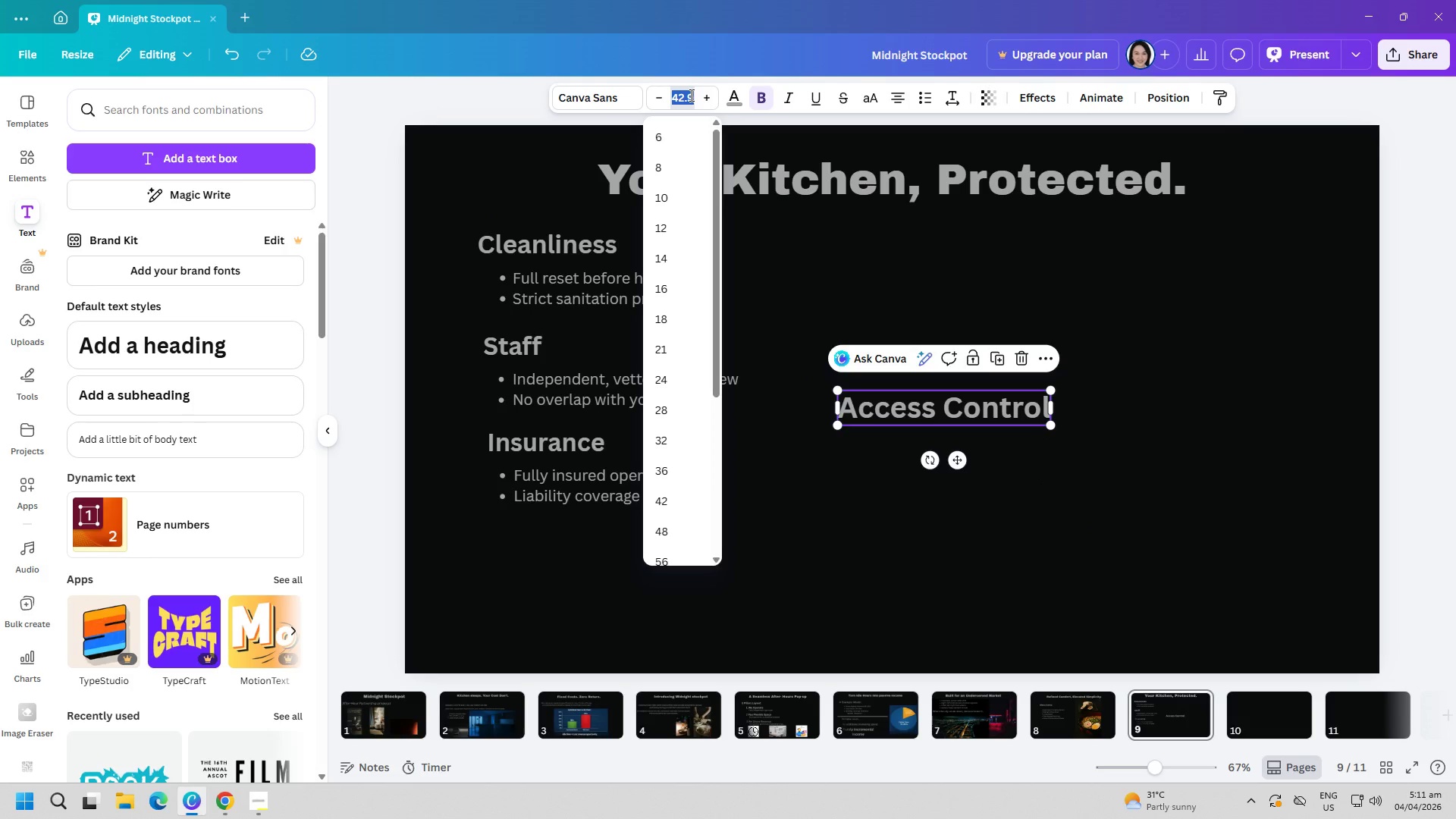 
type(36)
 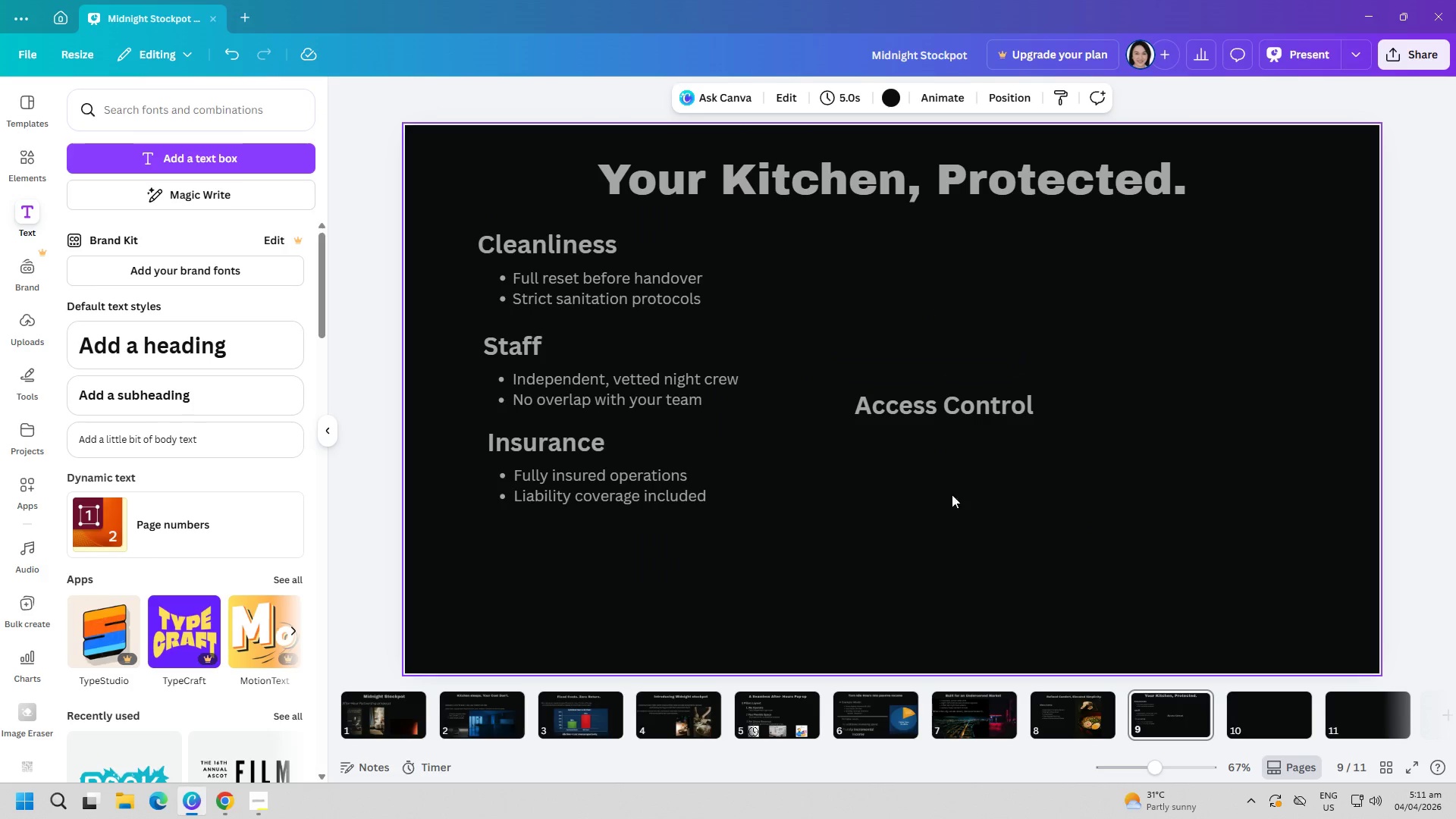 
left_click_drag(start_coordinate=[963, 399], to_coordinate=[595, 555])
 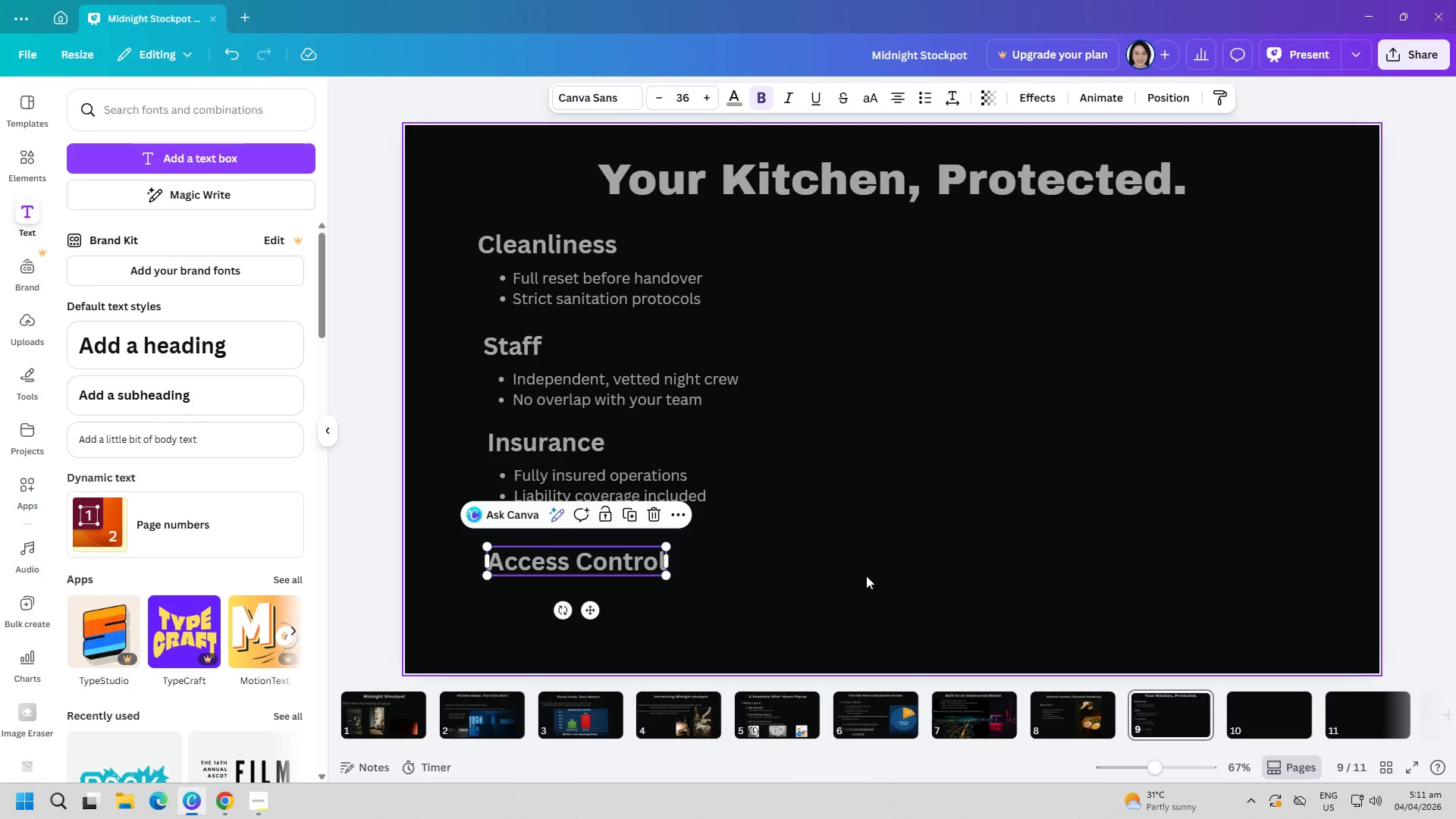 
left_click([868, 576])
 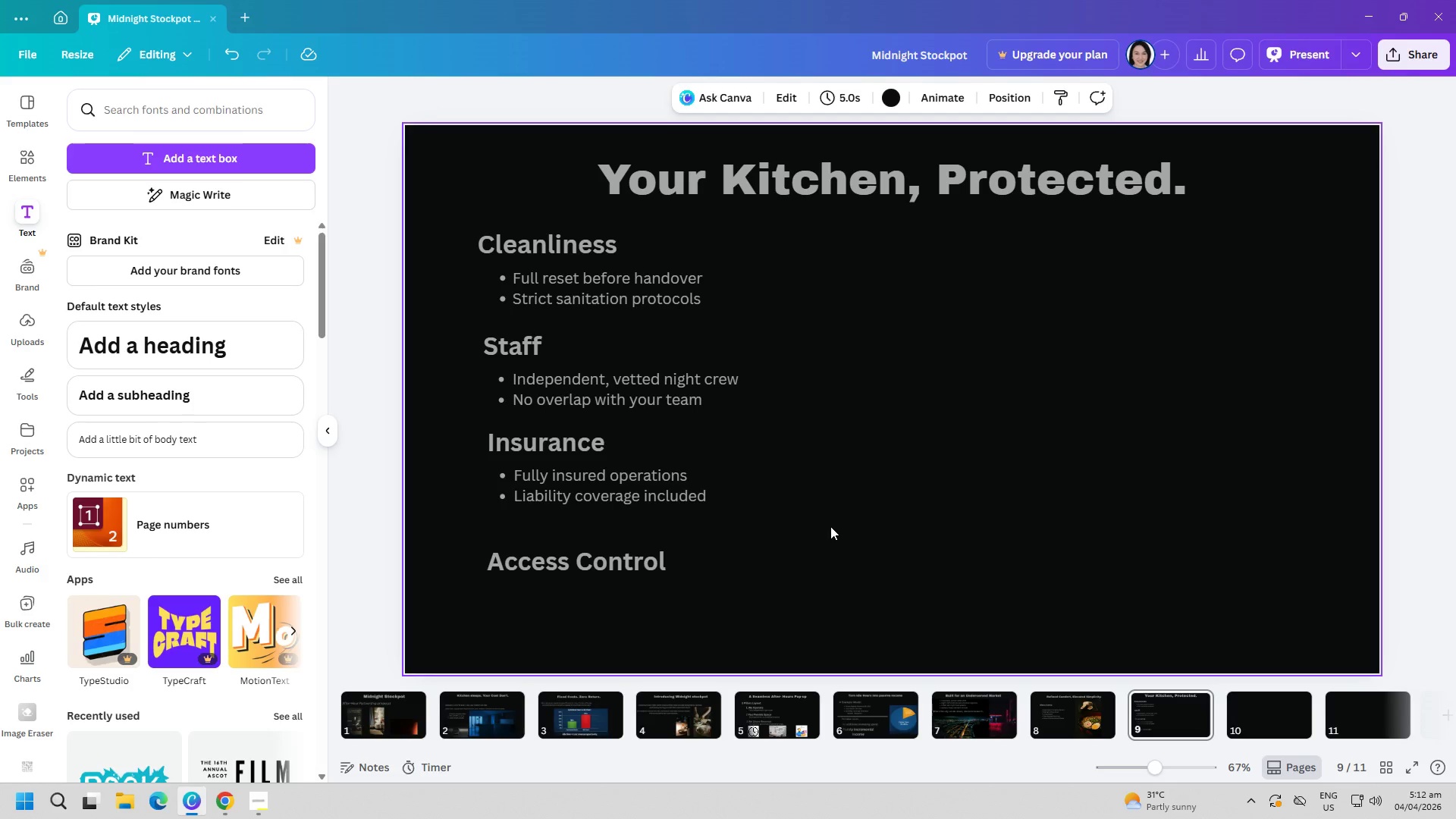 
wait(24.97)
 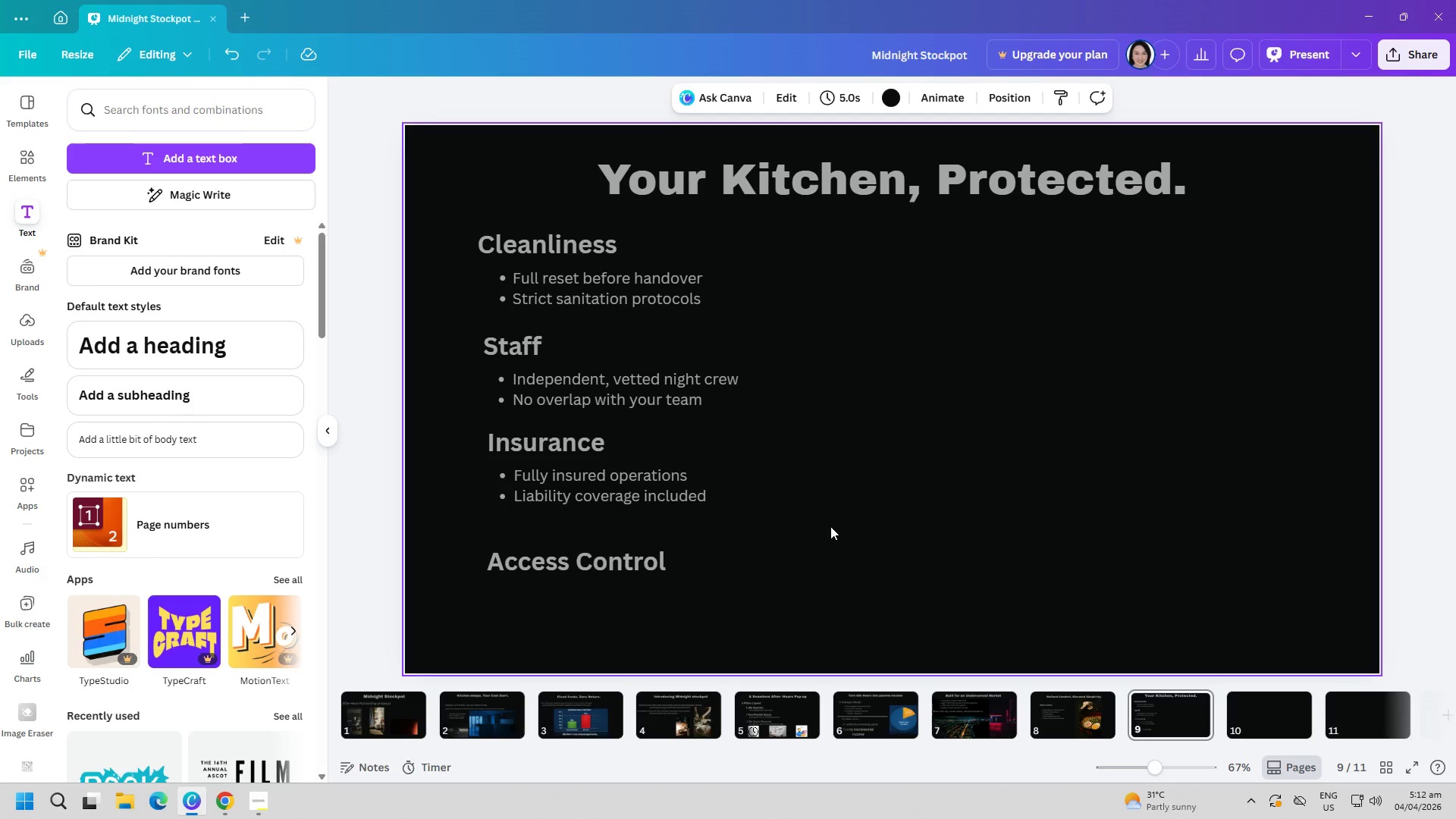 
left_click_drag(start_coordinate=[597, 566], to_coordinate=[598, 552])
 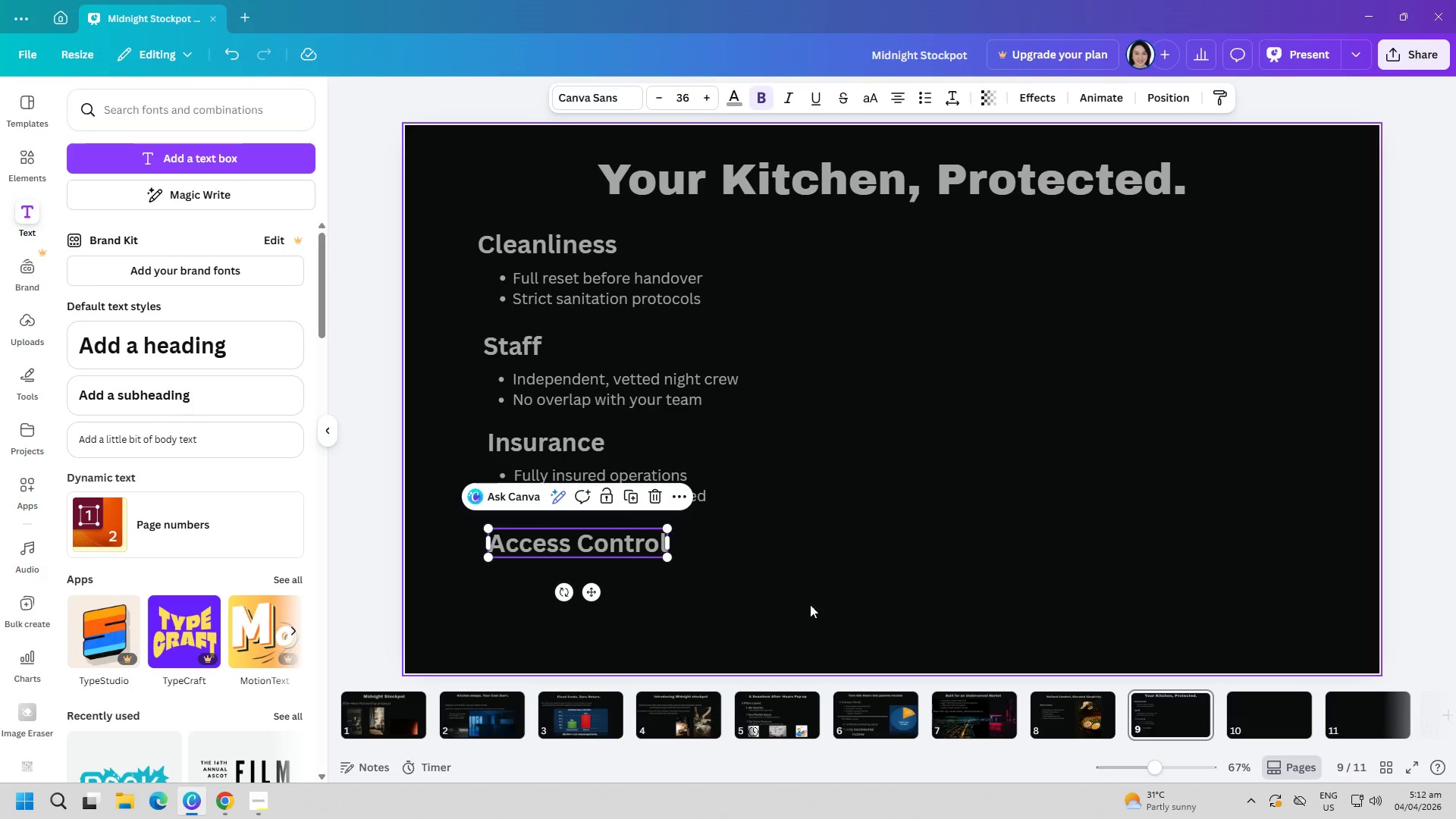 
left_click([810, 604])
 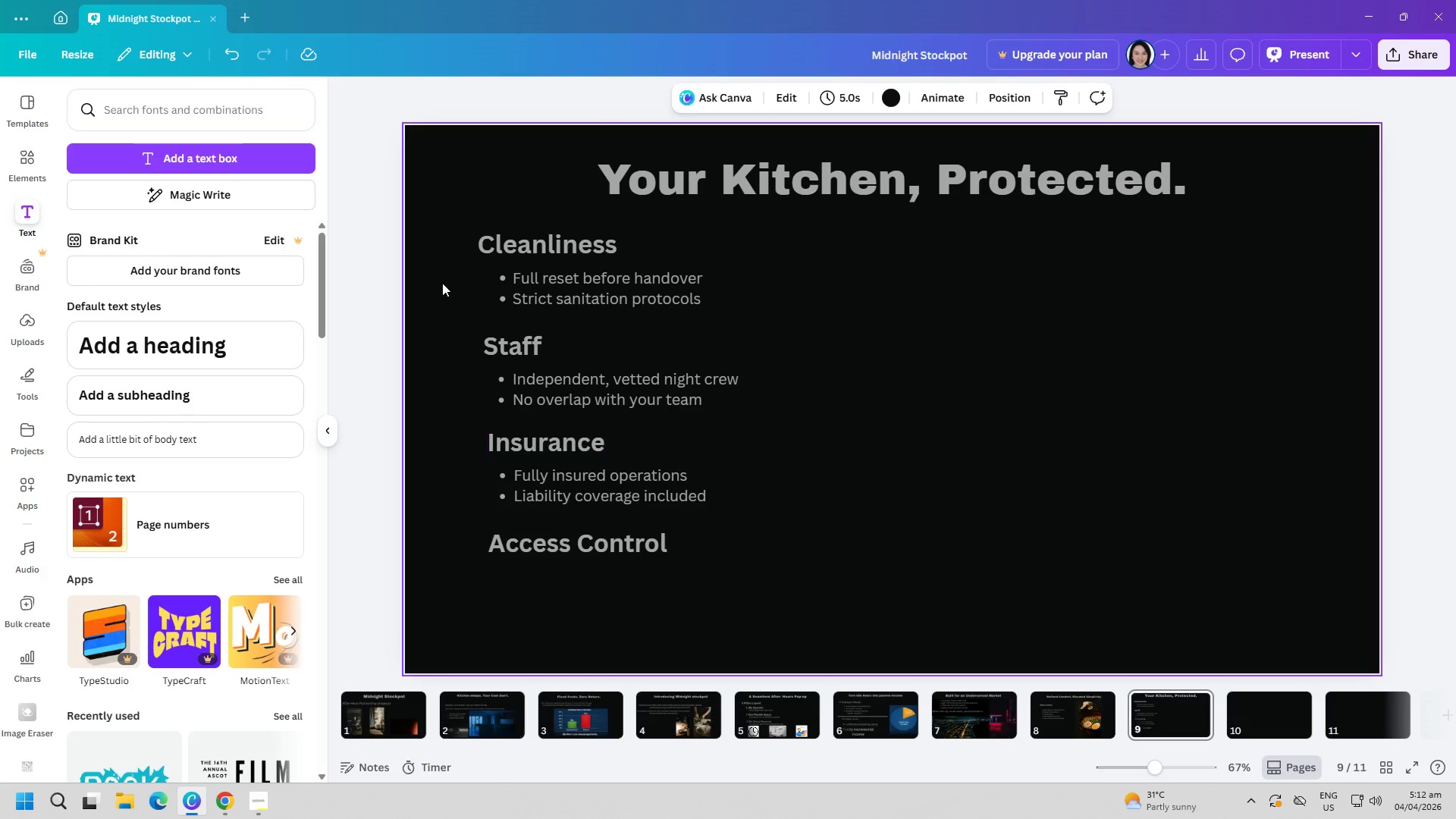 
left_click([251, 165])
 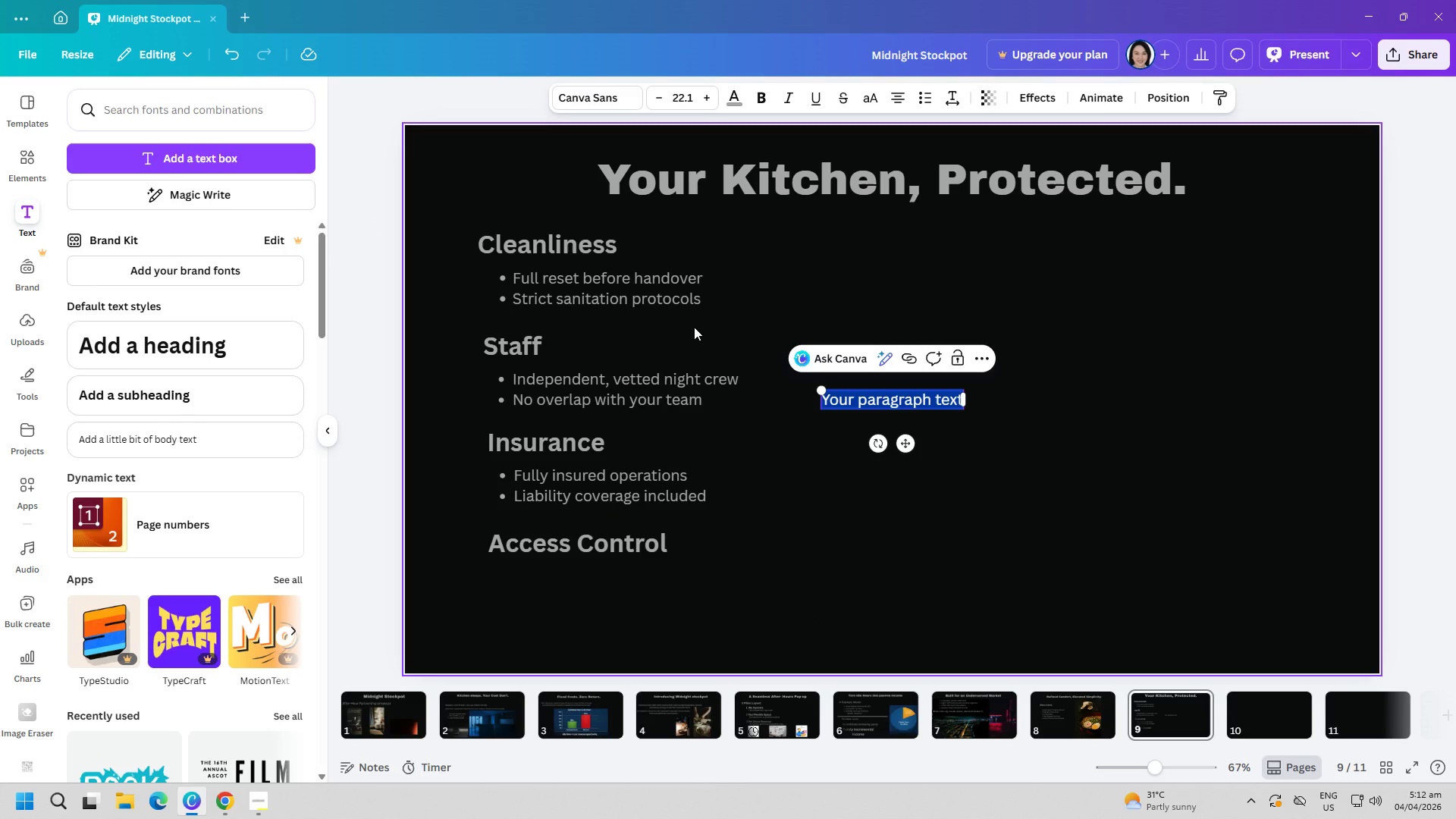 
type(Restricted zones respected)
 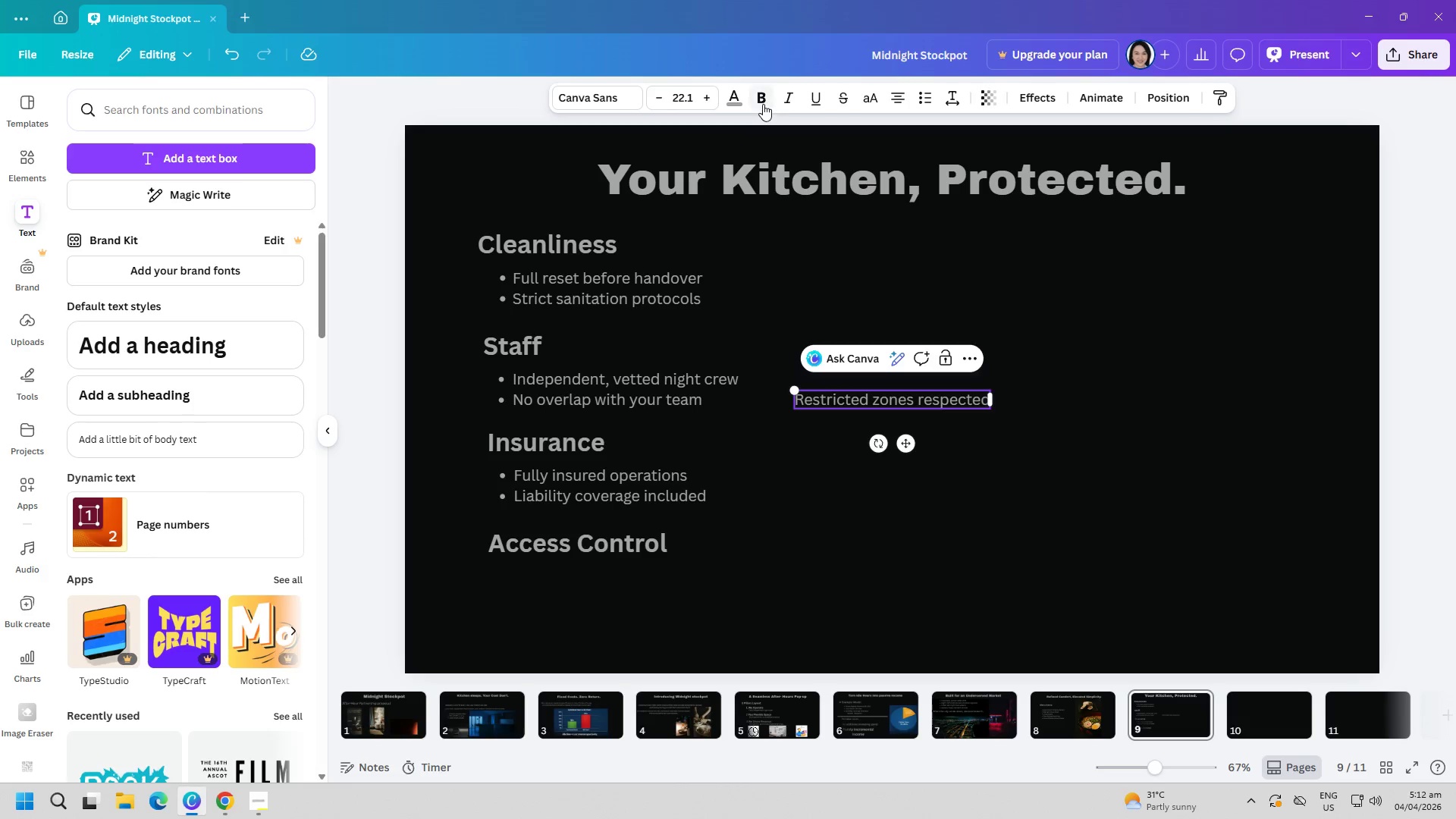 
key(Control+ControlLeft)
 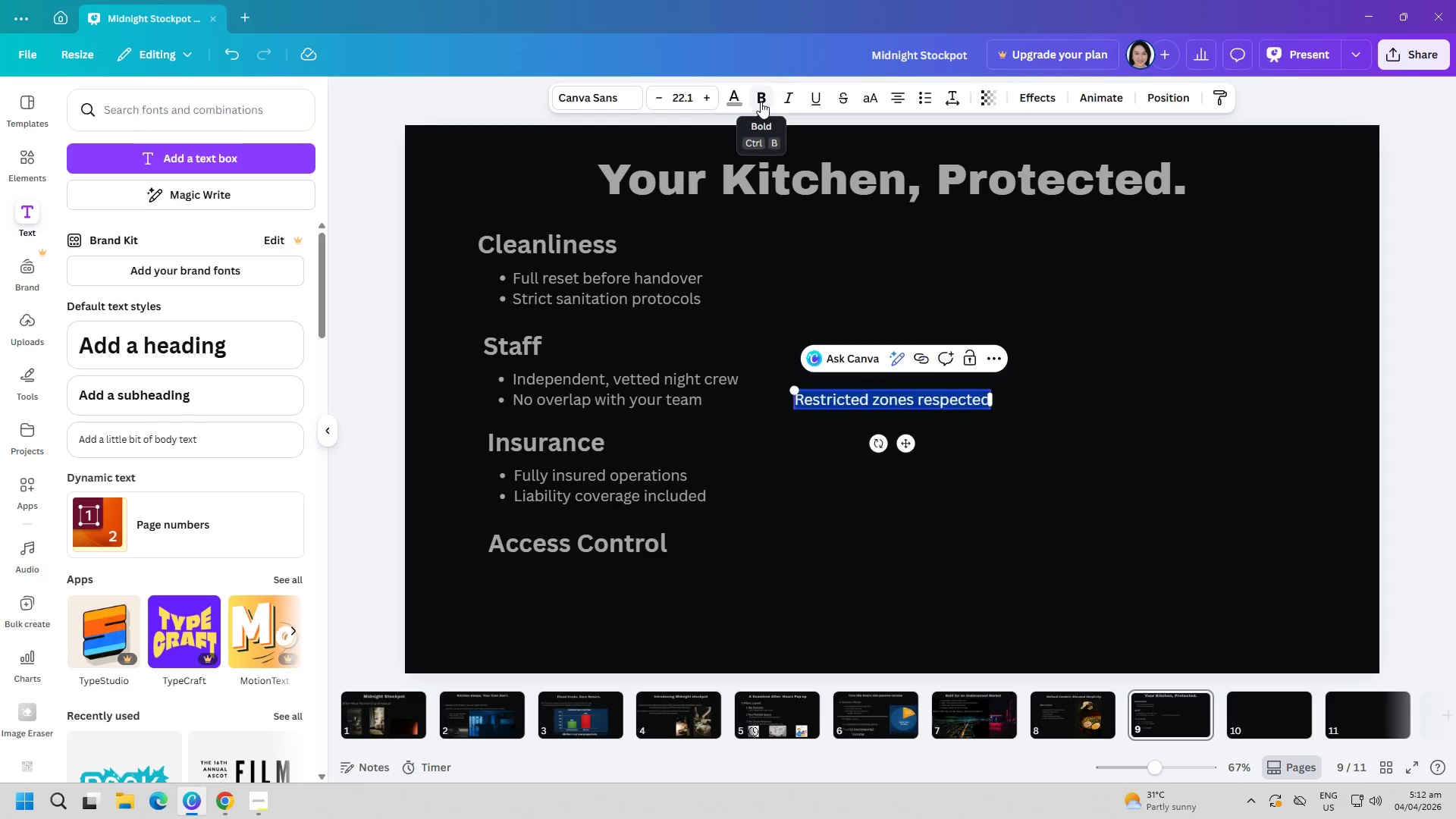 
key(Control+A)
 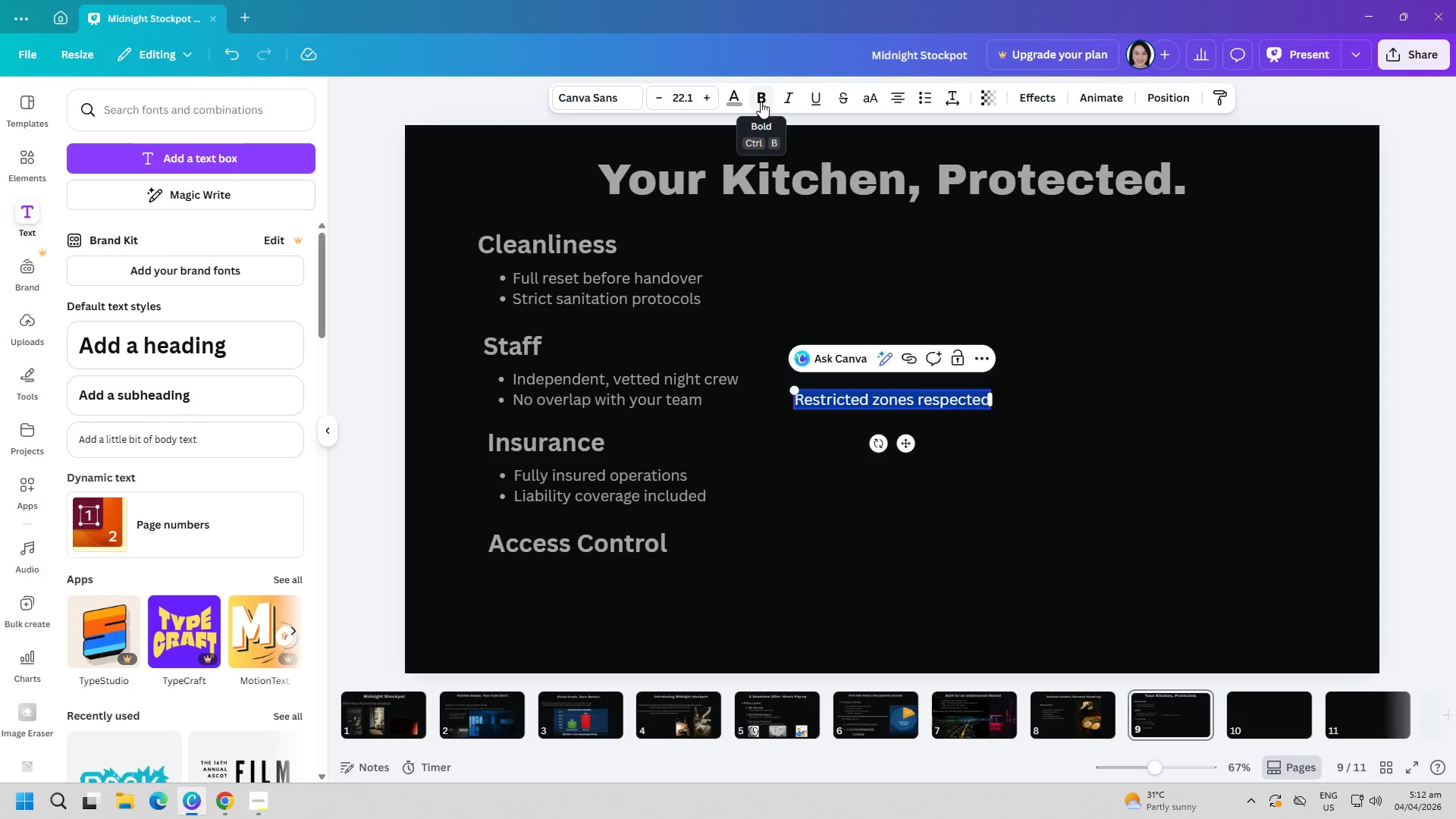 
left_click([761, 102])
 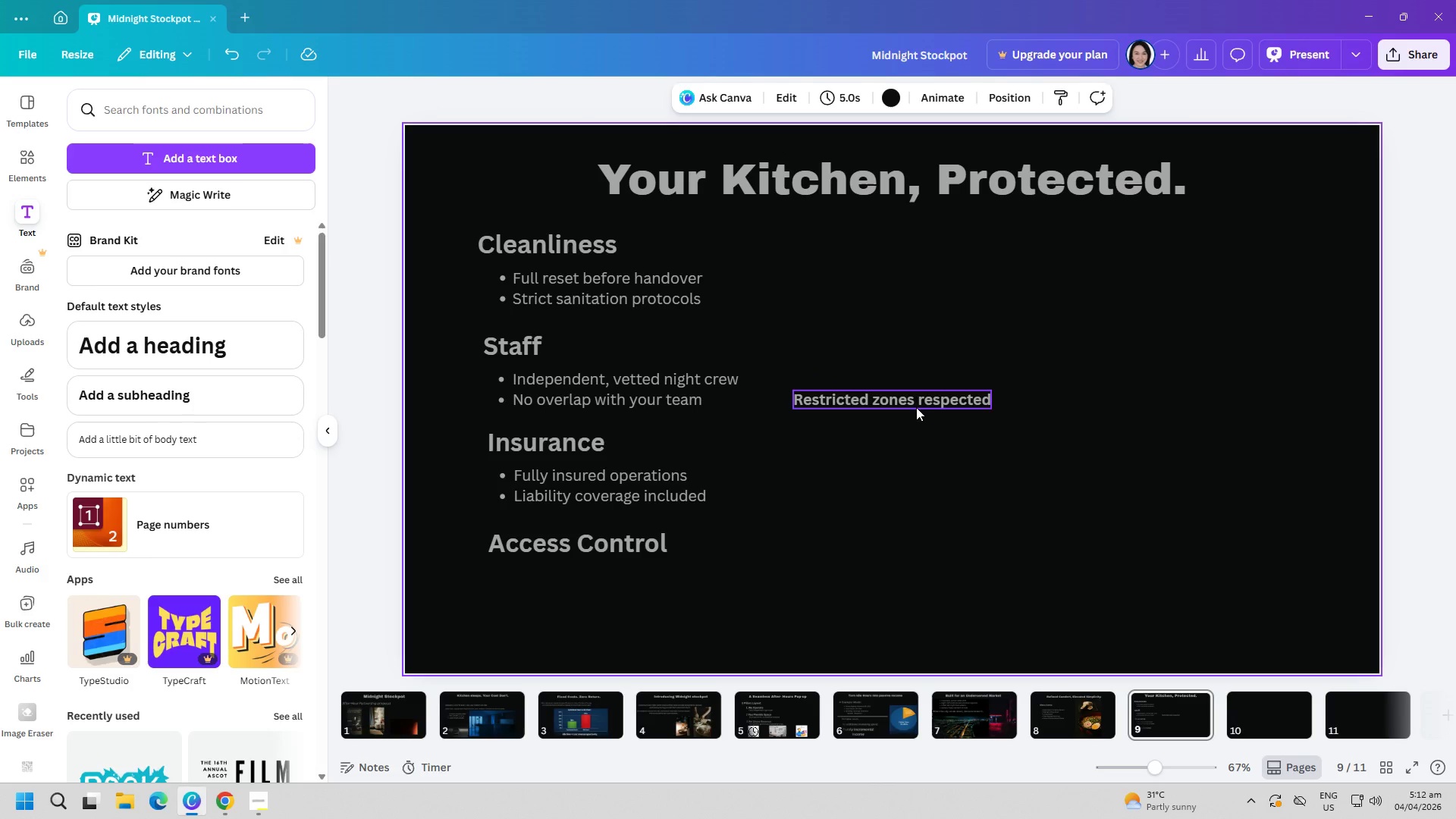 
left_click([916, 400])
 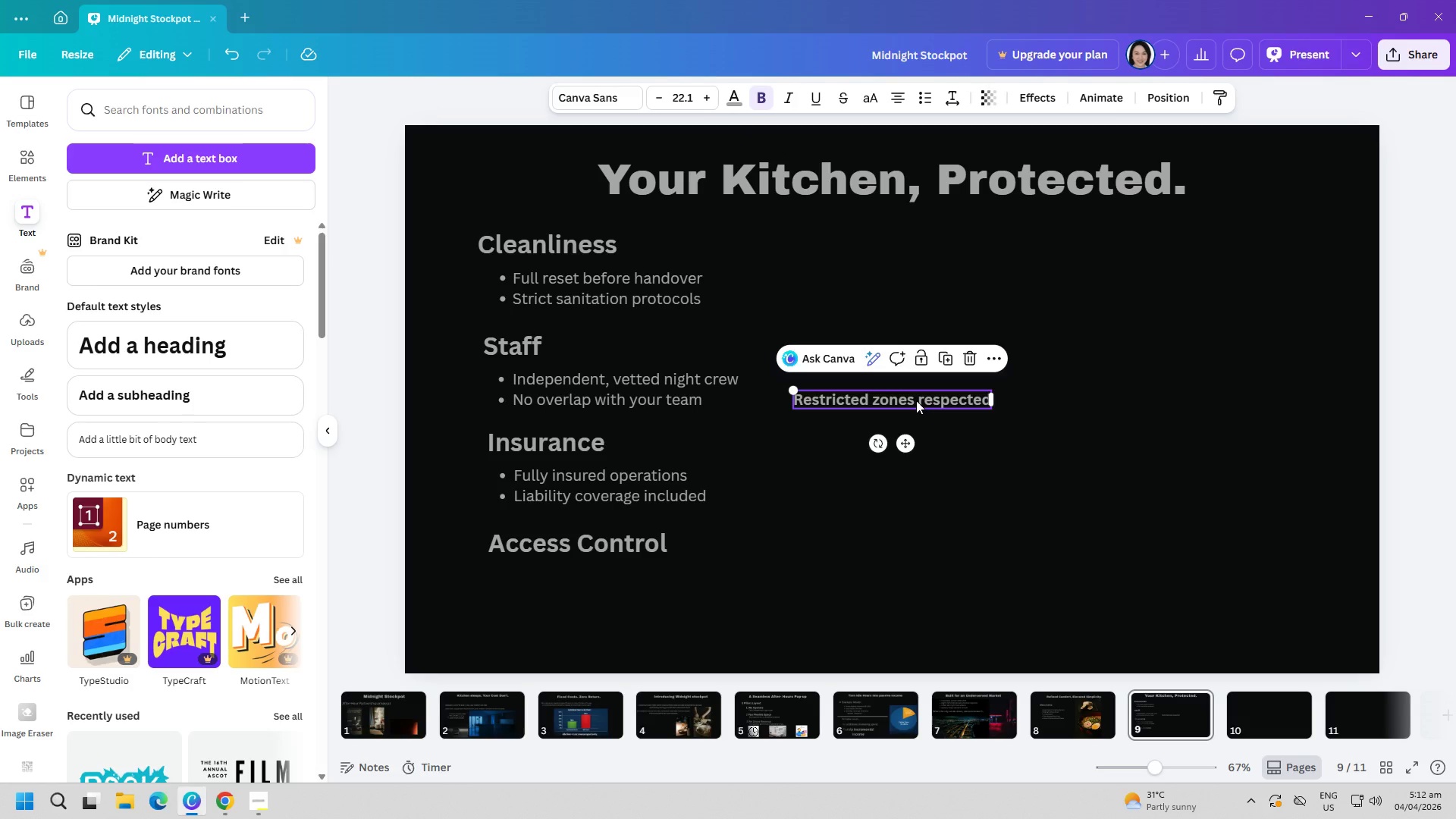 
key(Control+ControlLeft)
 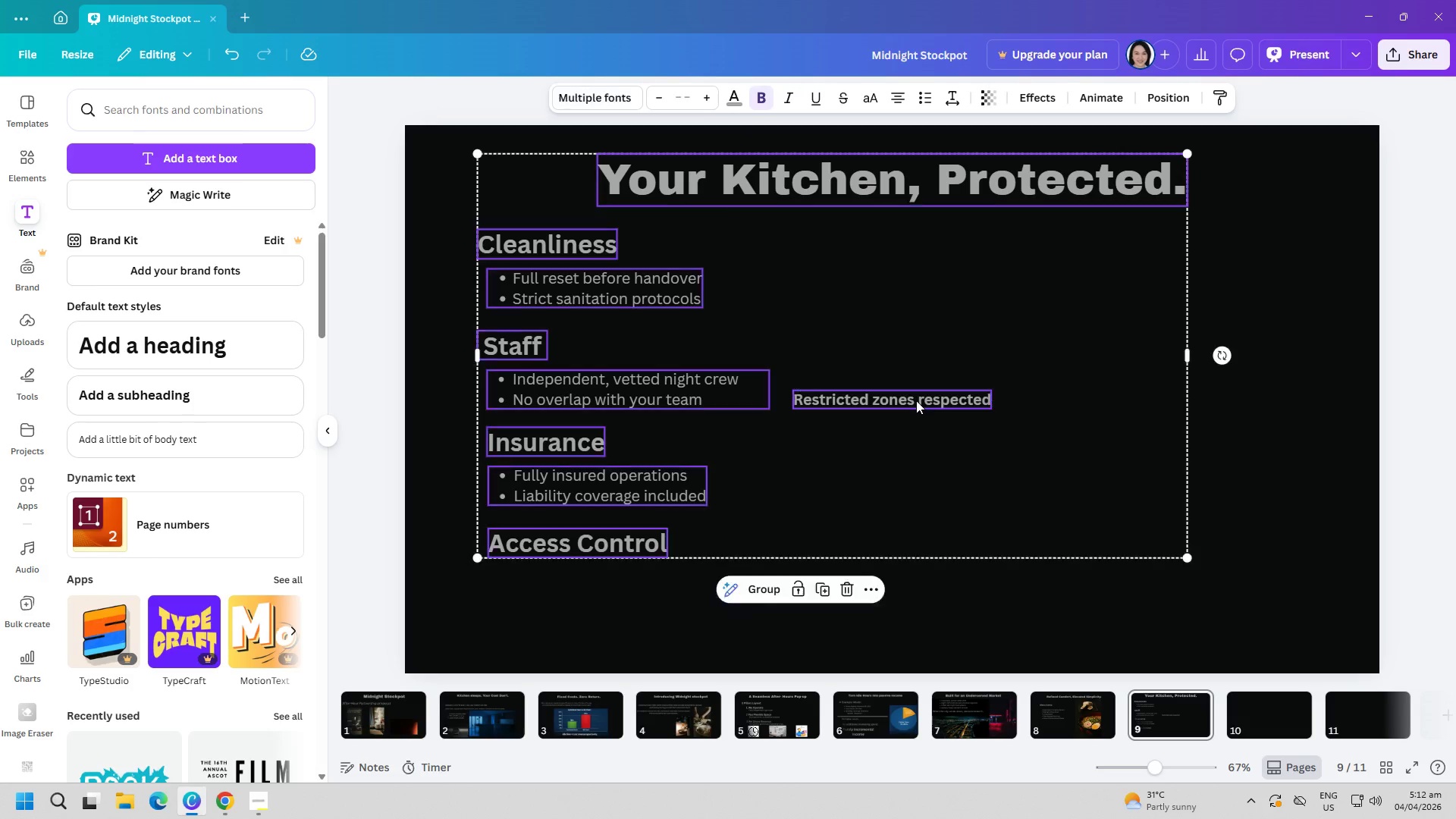 
key(Control+A)
 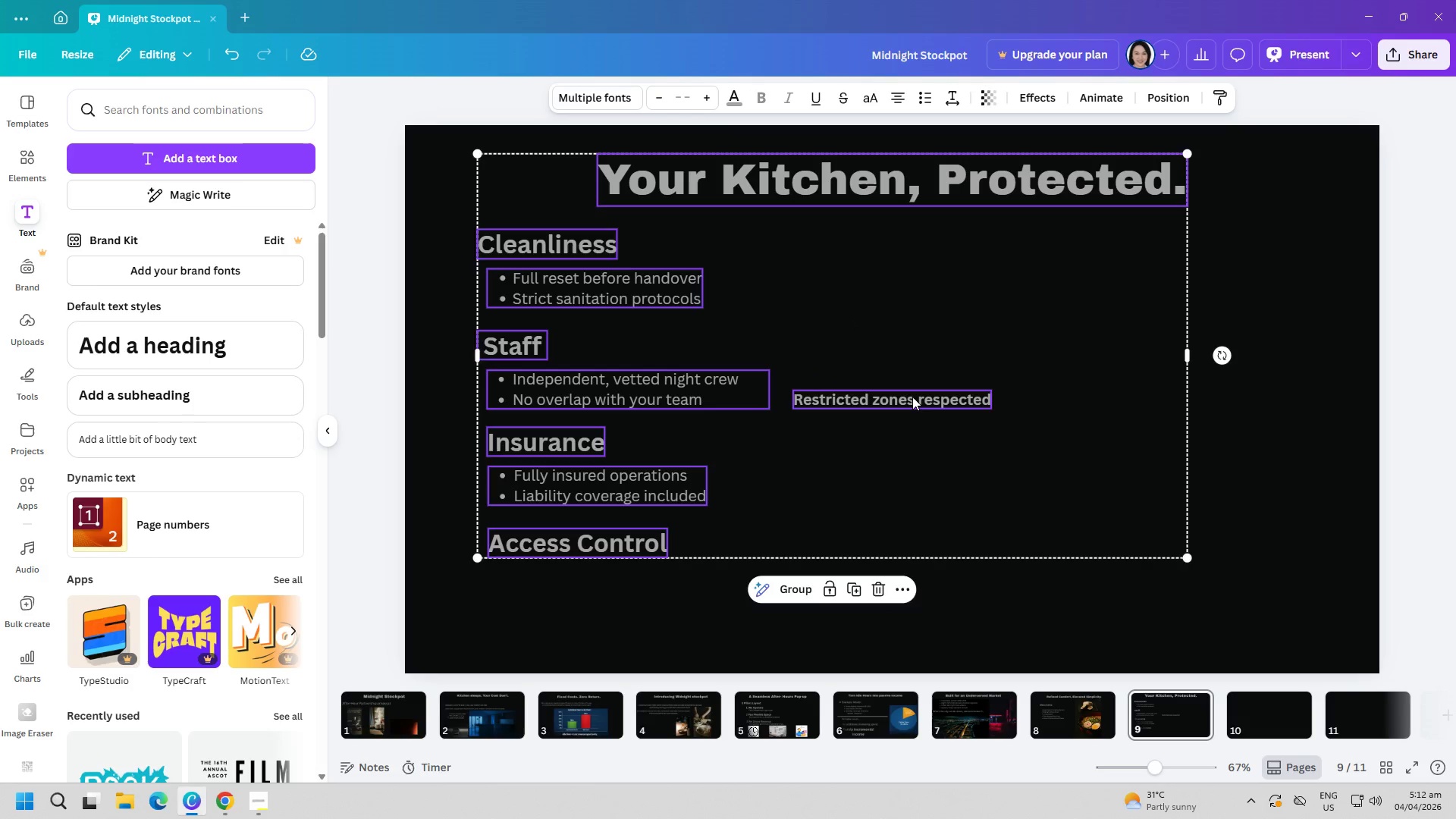 
double_click([912, 402])
 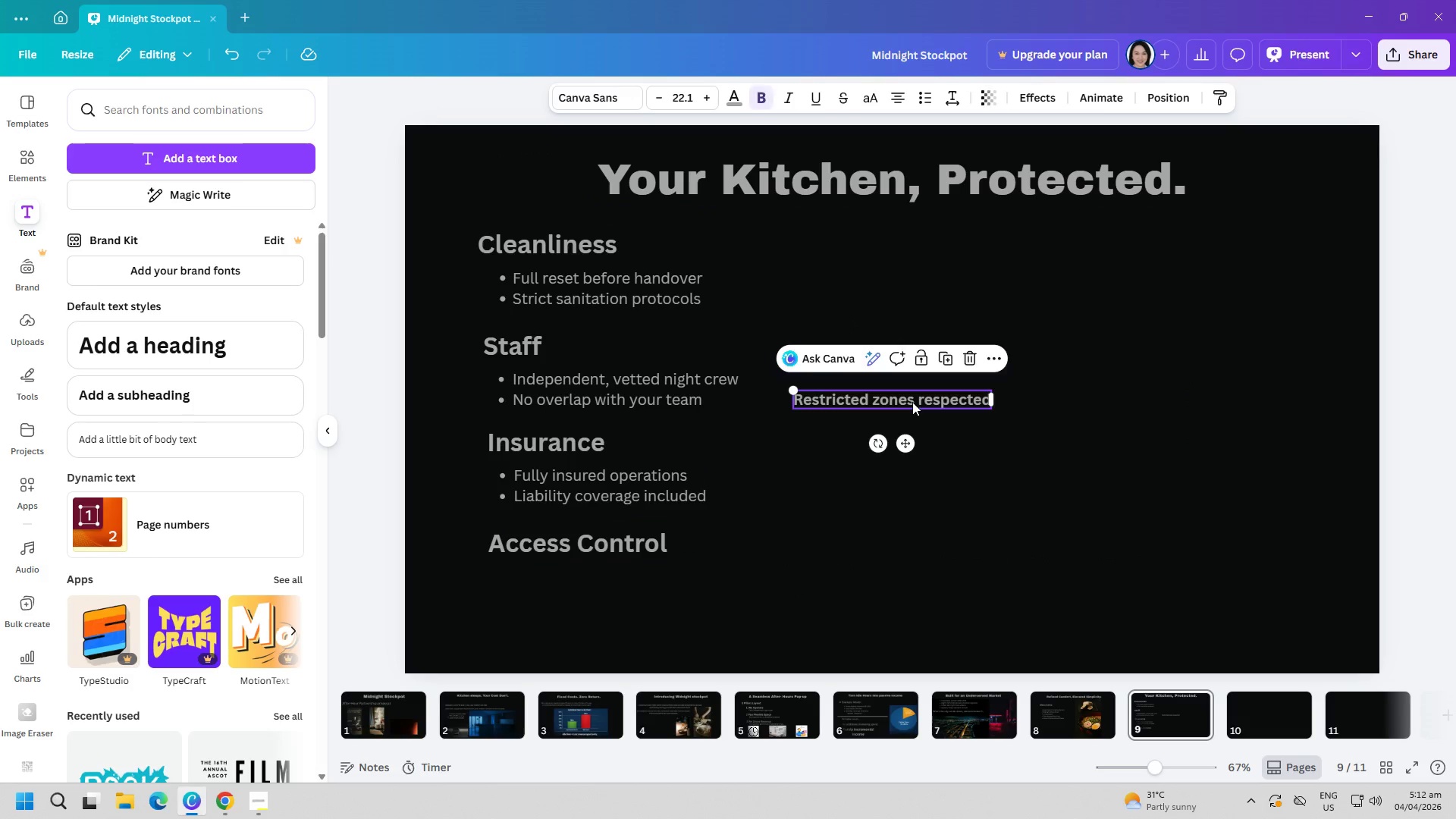 
triple_click([912, 402])
 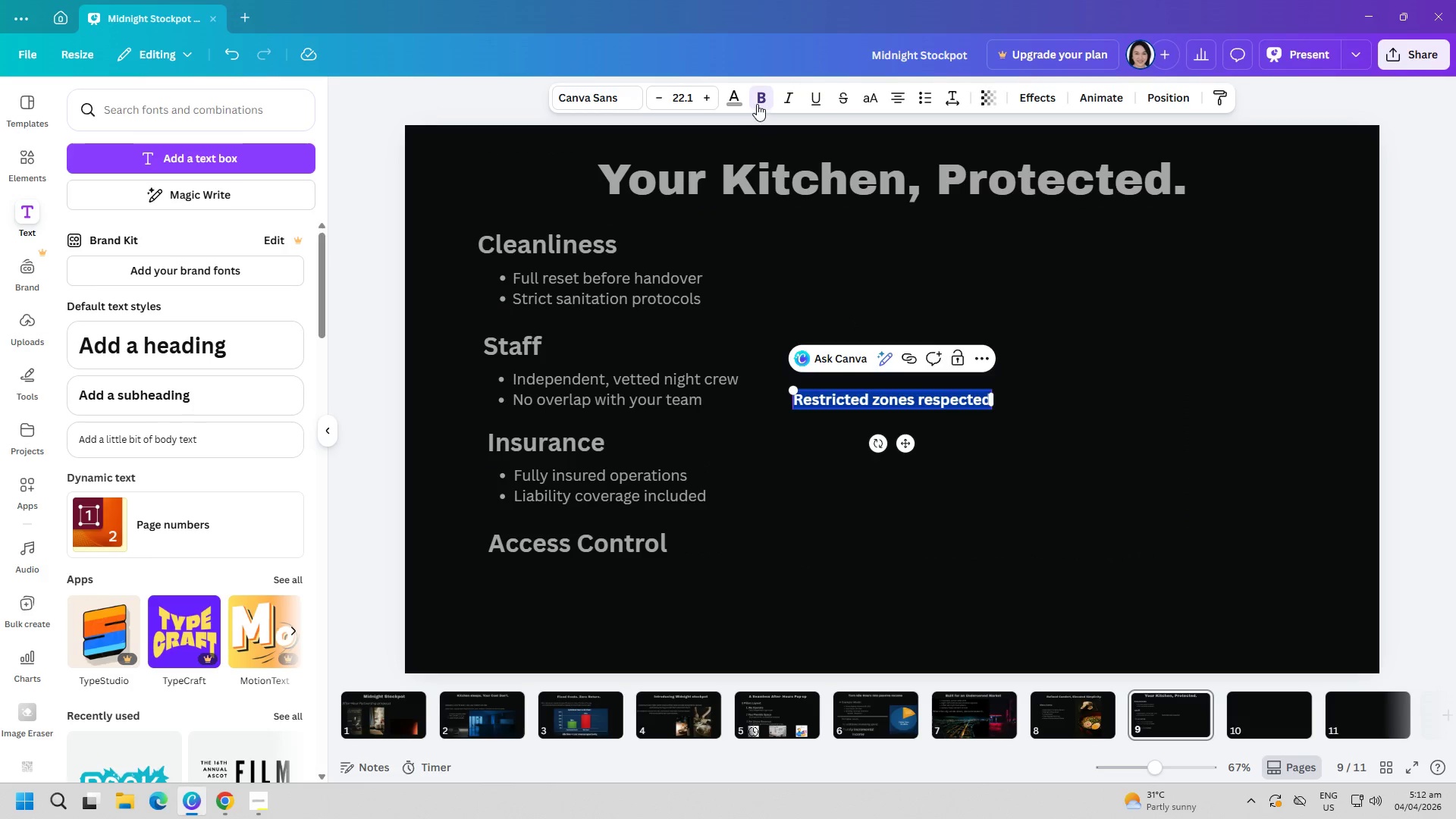 
left_click([757, 104])
 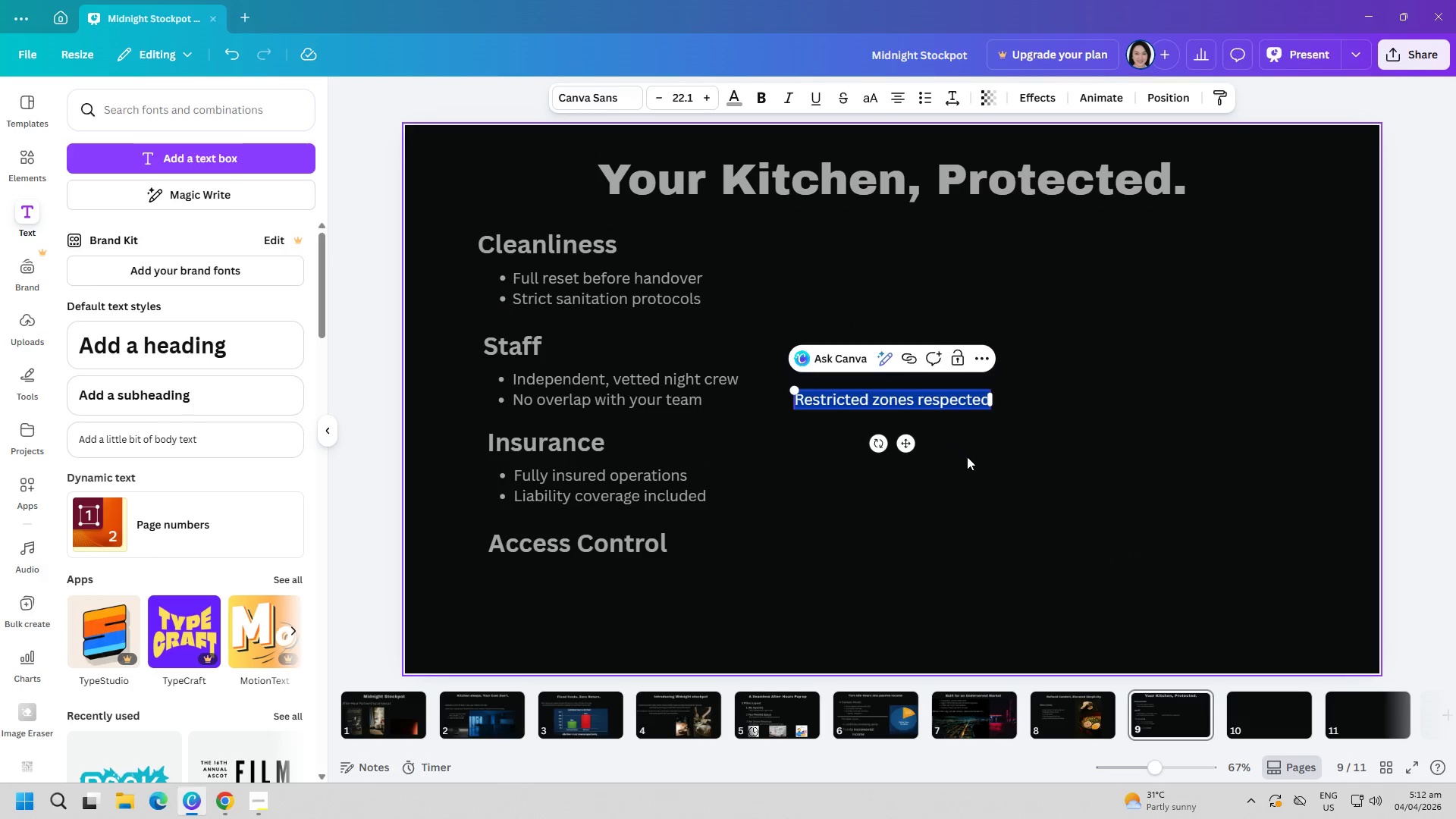 
left_click([968, 458])
 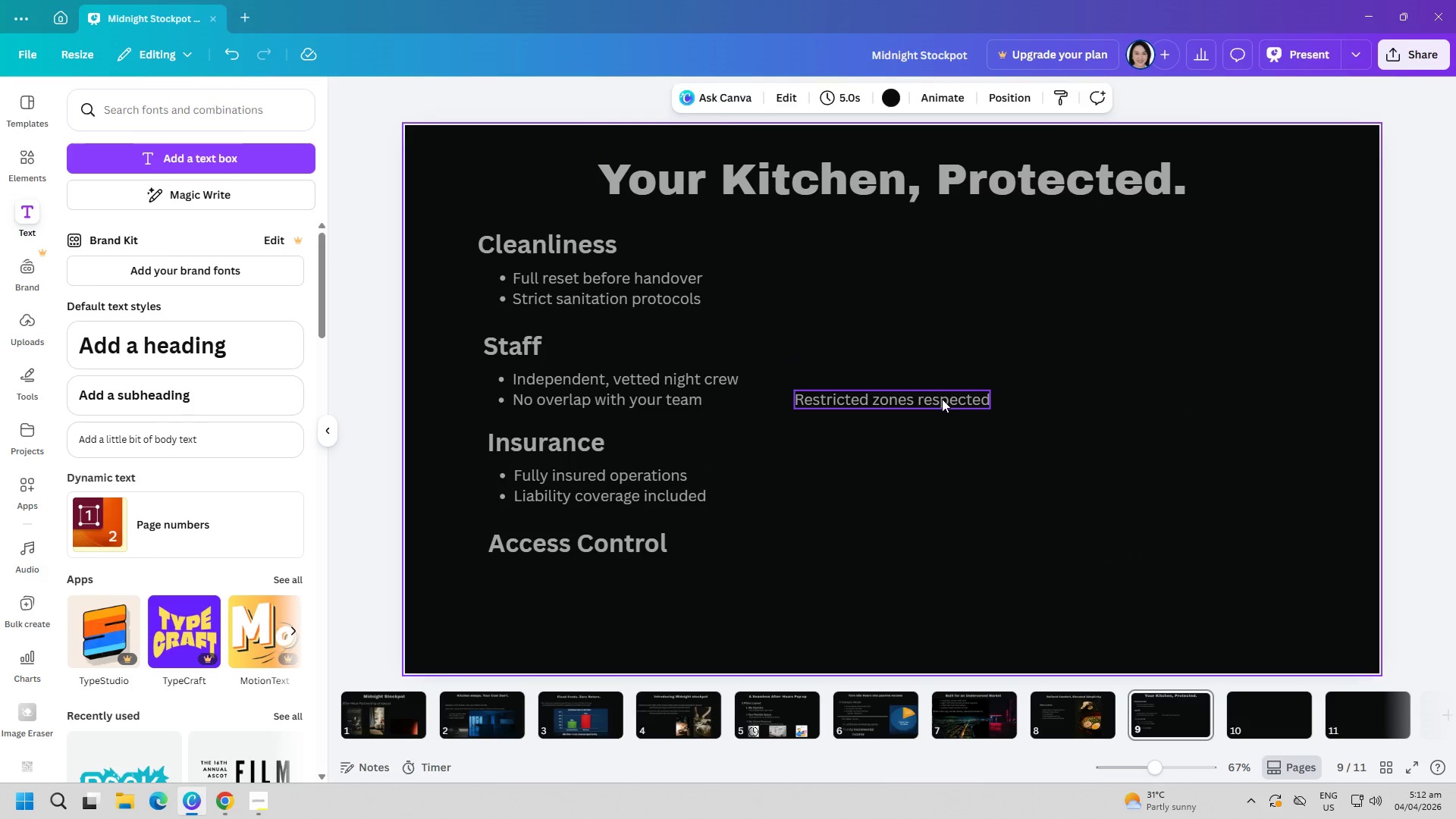 
left_click_drag(start_coordinate=[942, 399], to_coordinate=[645, 584])
 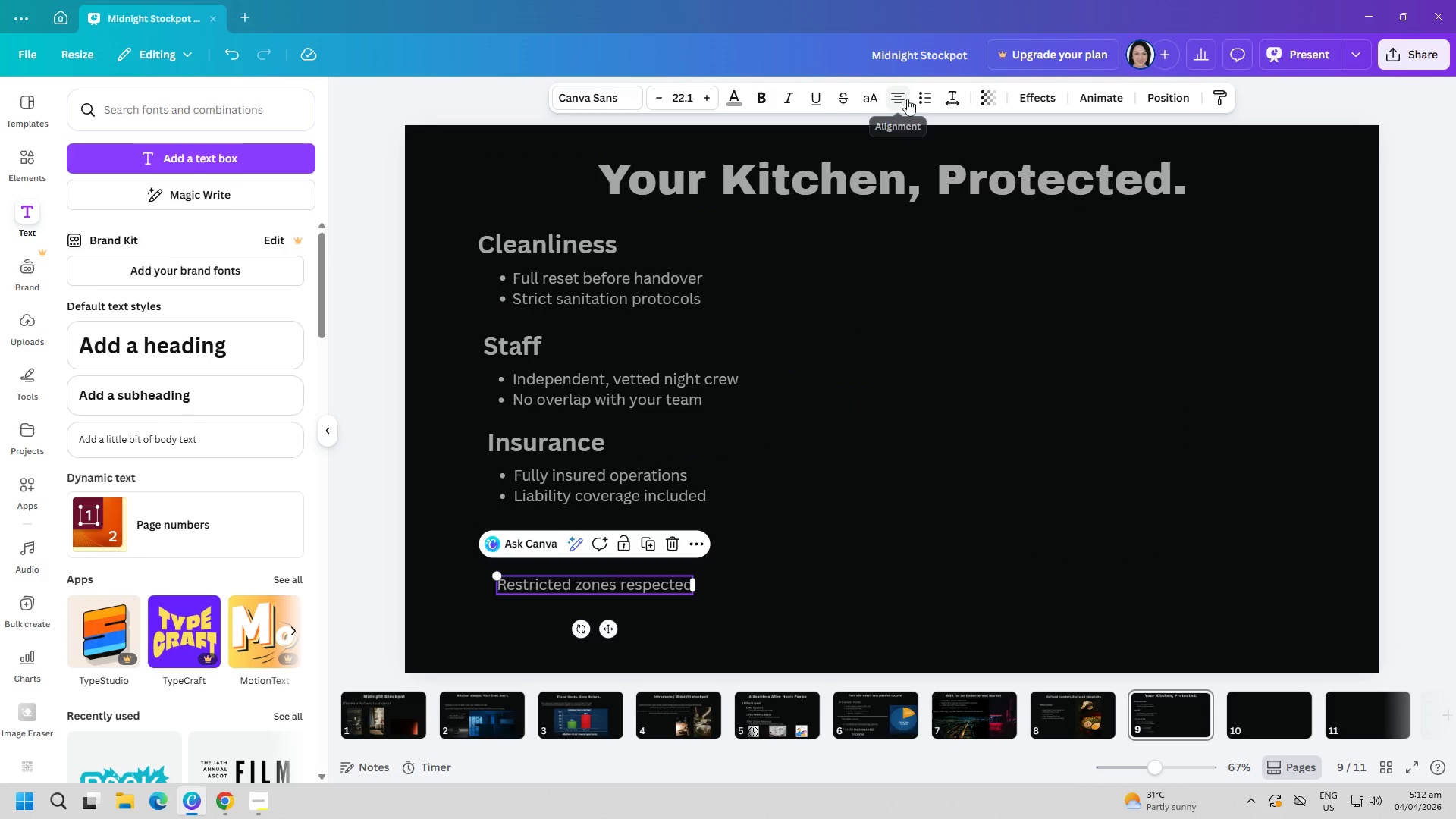 
left_click([918, 99])
 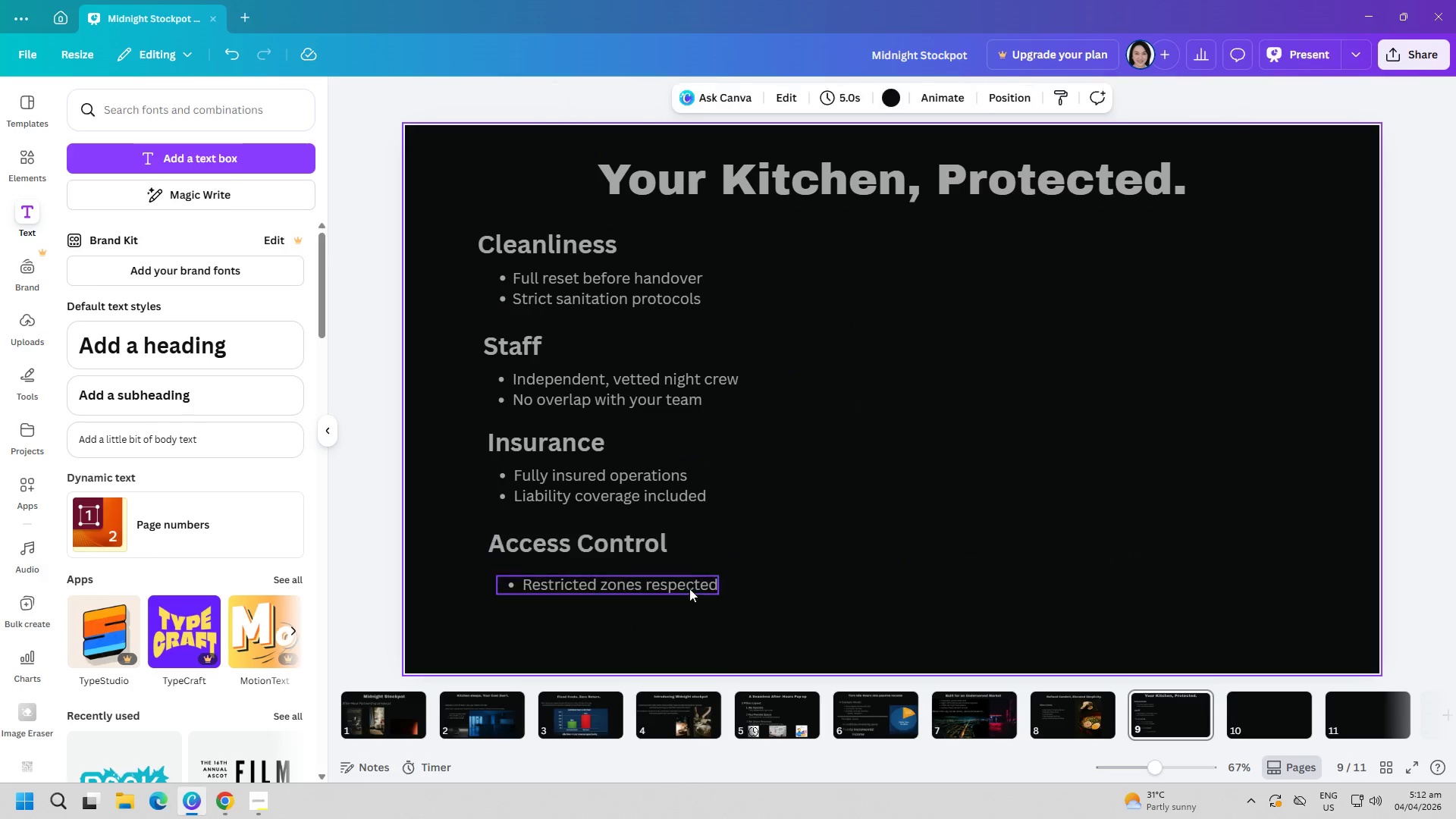 
left_click_drag(start_coordinate=[650, 582], to_coordinate=[640, 573])
 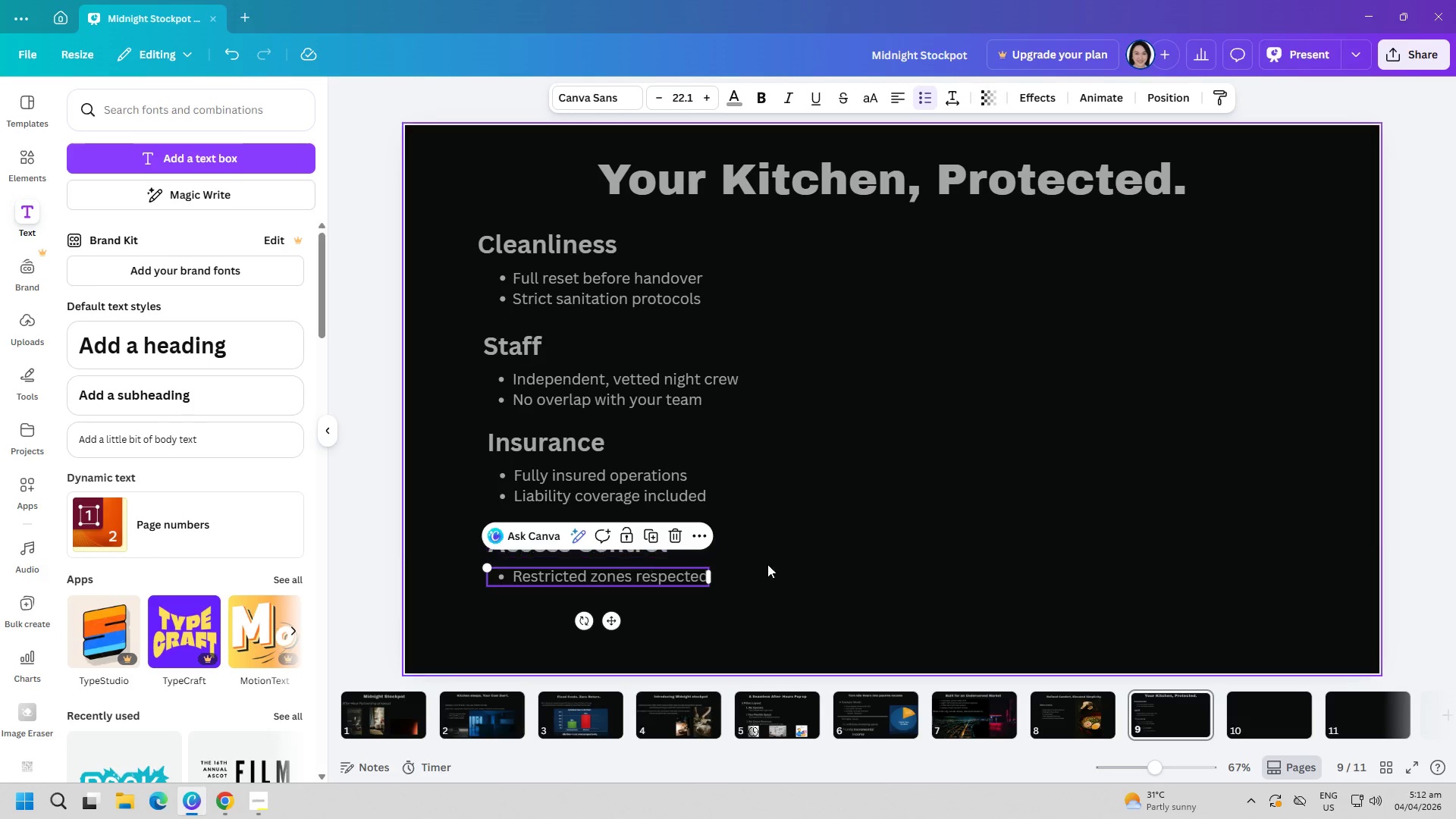 
left_click([839, 556])
 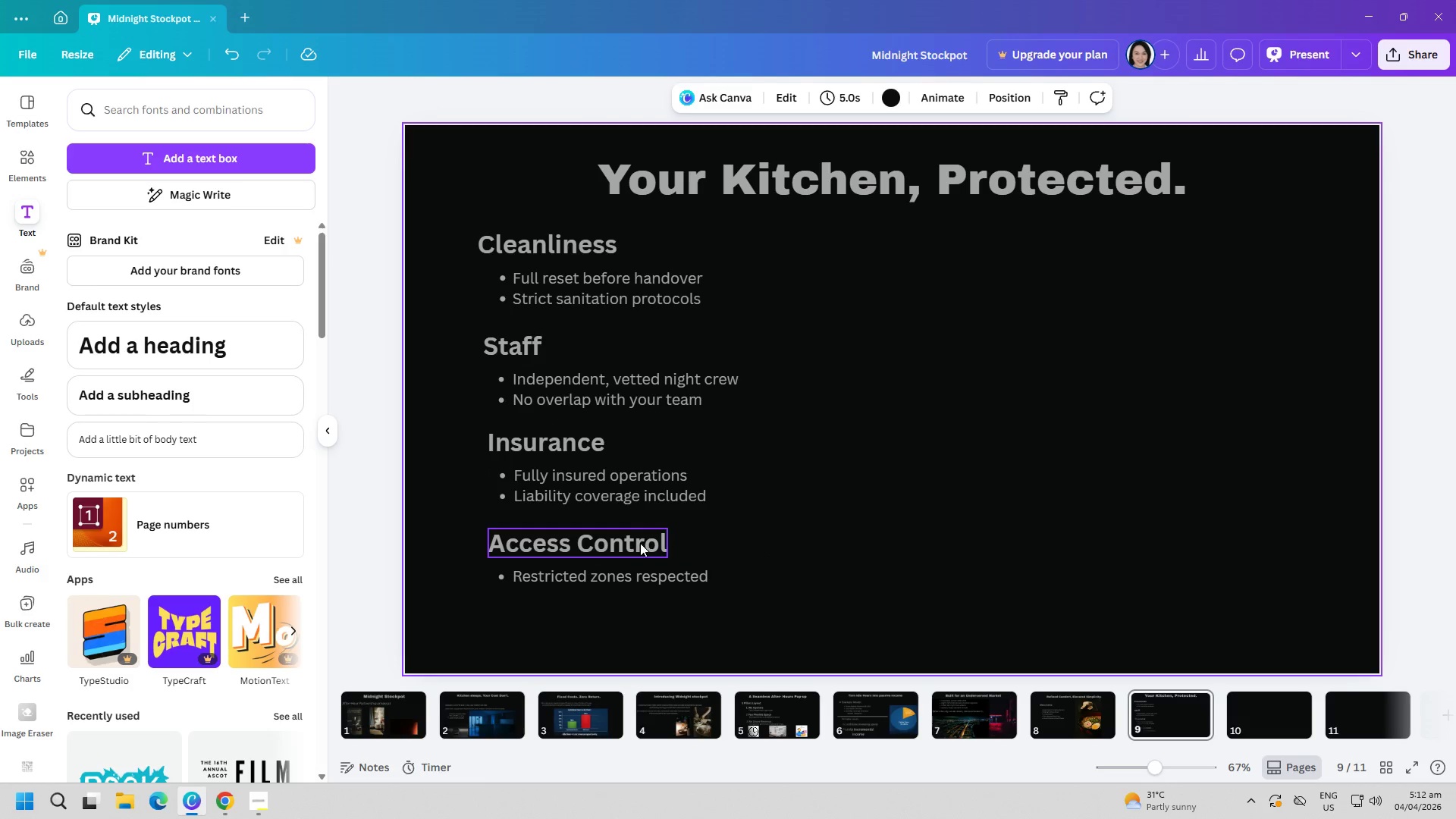 
left_click_drag(start_coordinate=[640, 543], to_coordinate=[638, 535])
 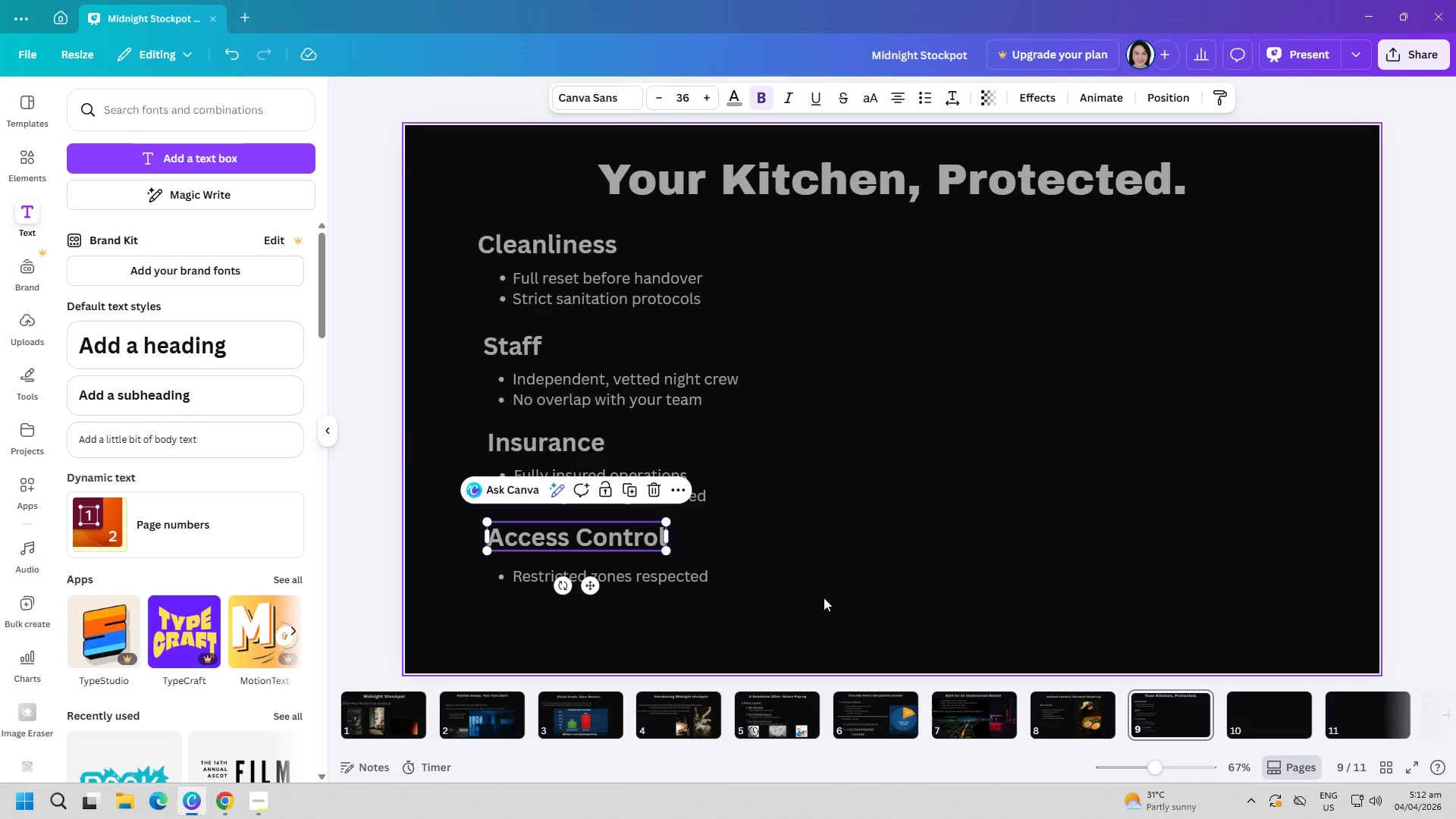 
left_click([829, 600])
 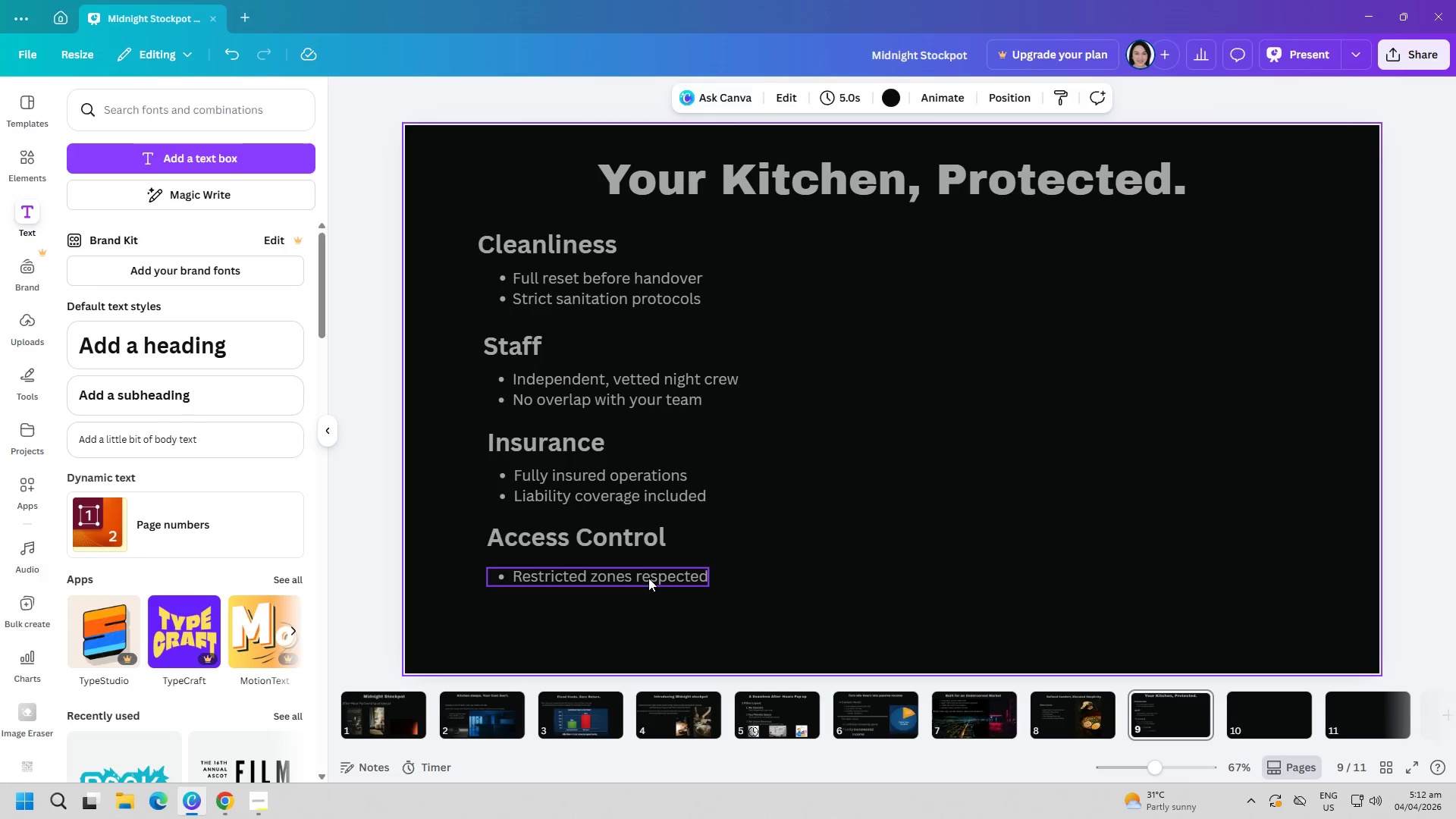 
left_click_drag(start_coordinate=[648, 578], to_coordinate=[647, 573])
 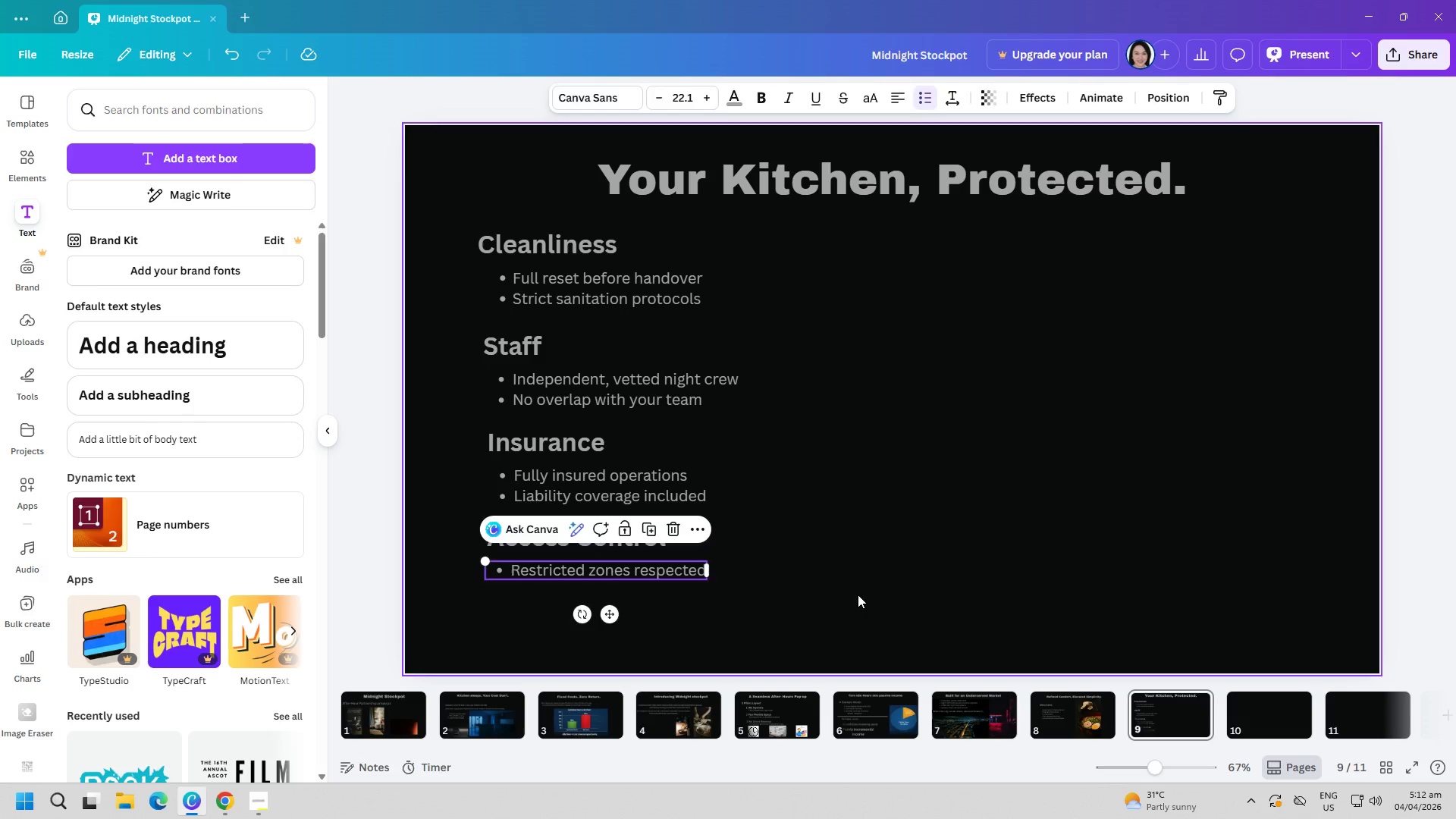 
left_click([858, 595])
 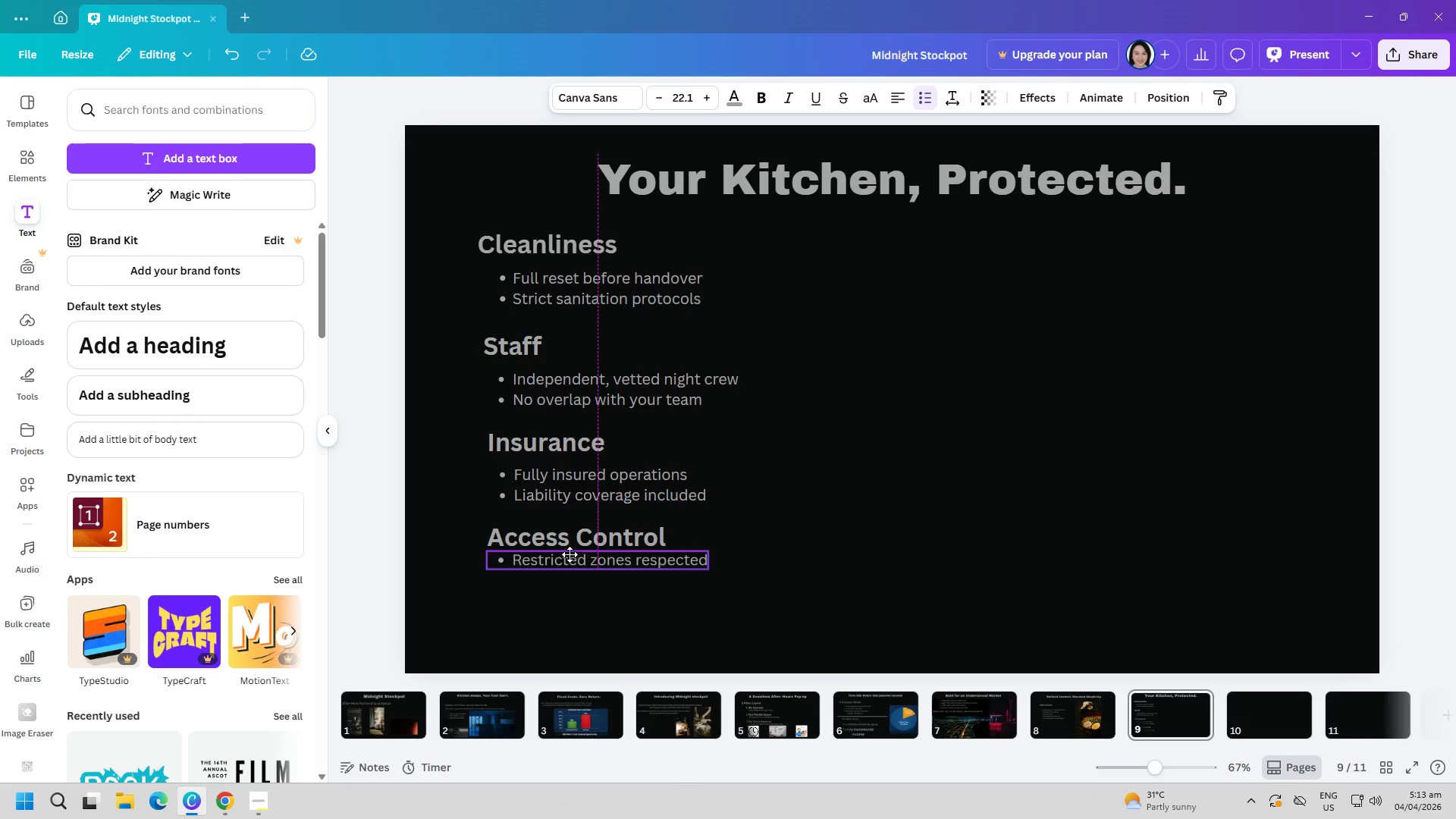 
wait(6.67)
 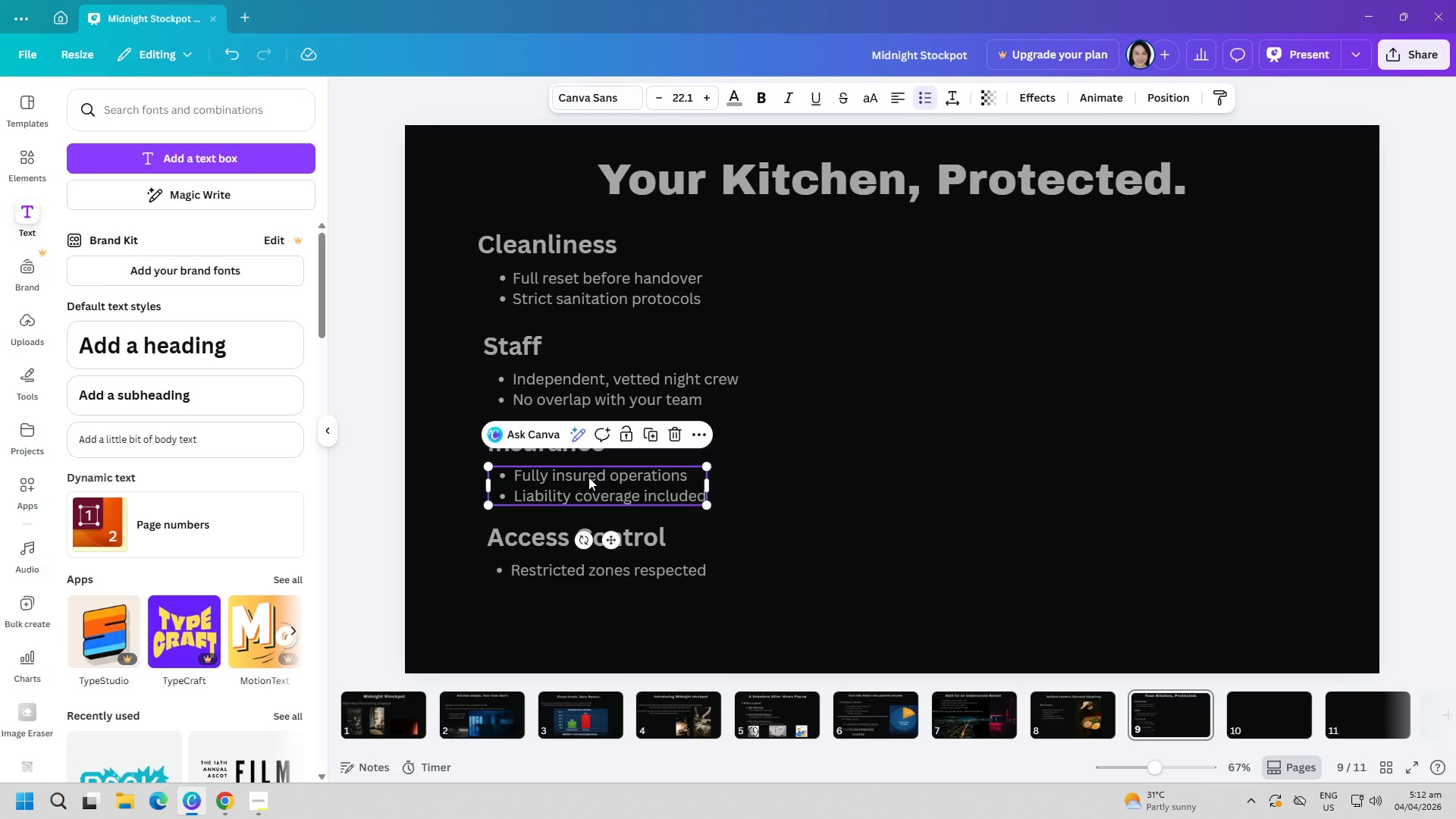 
left_click([777, 579])
 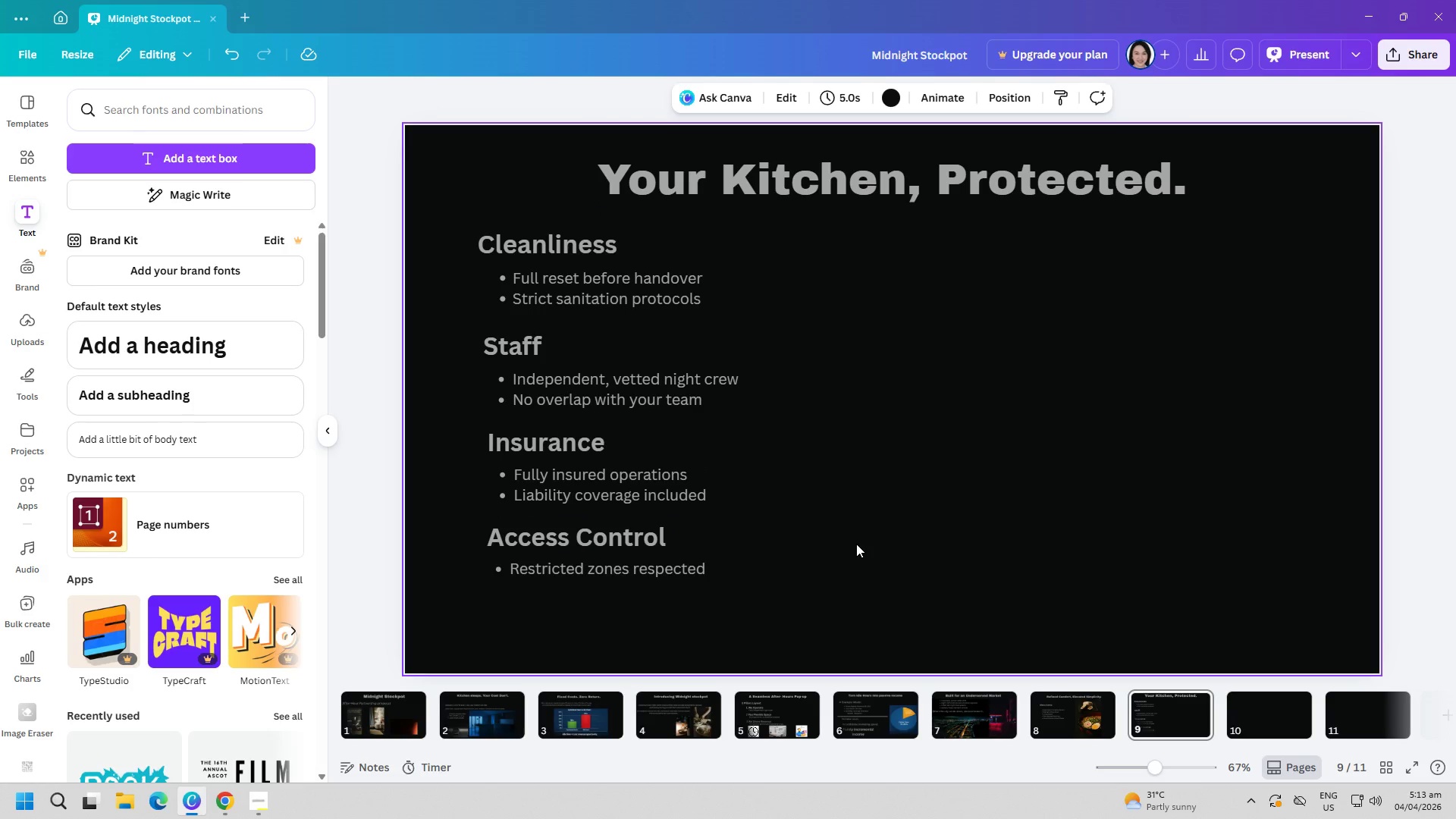 
wait(10.77)
 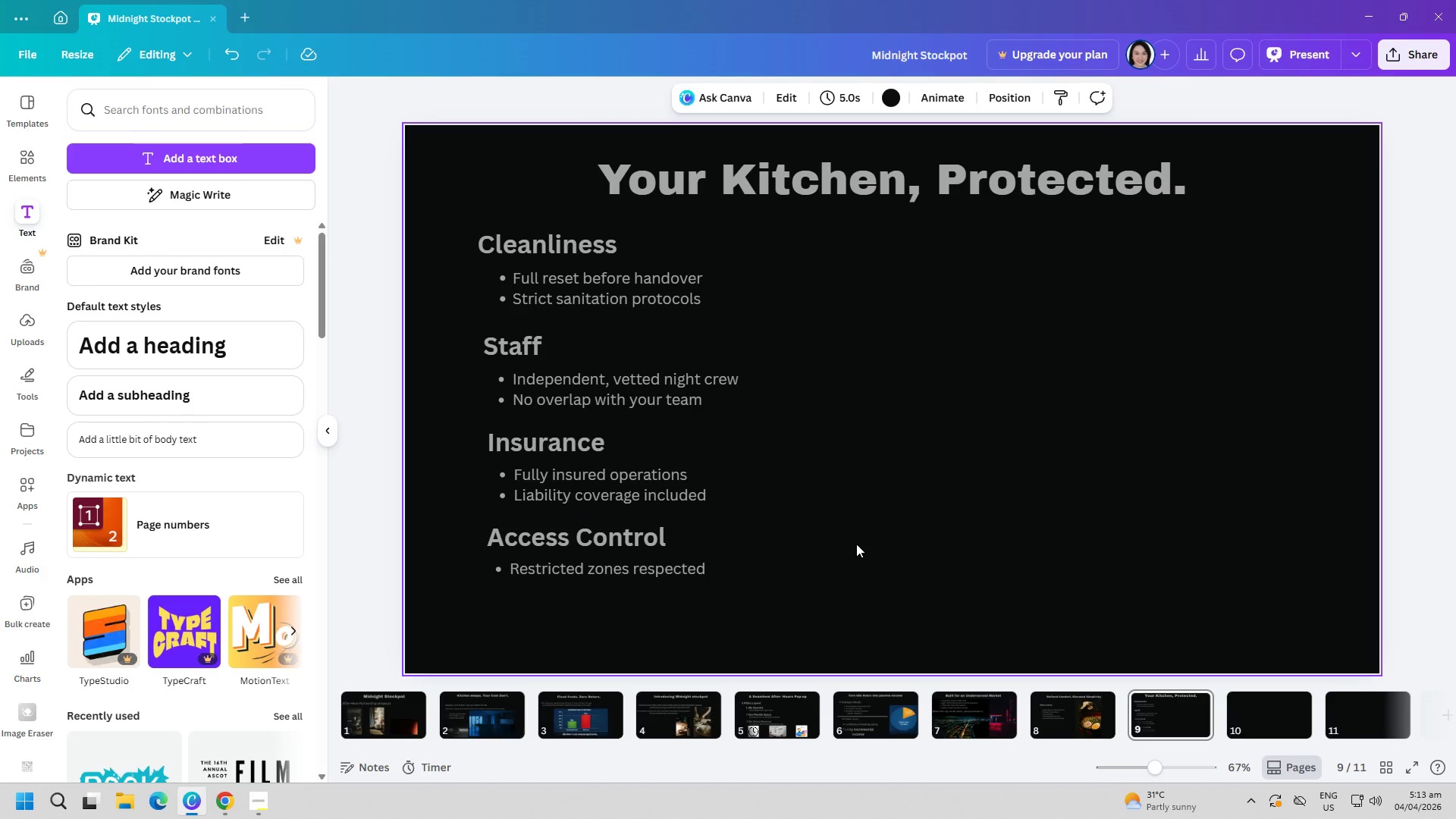 
left_click([573, 250])
 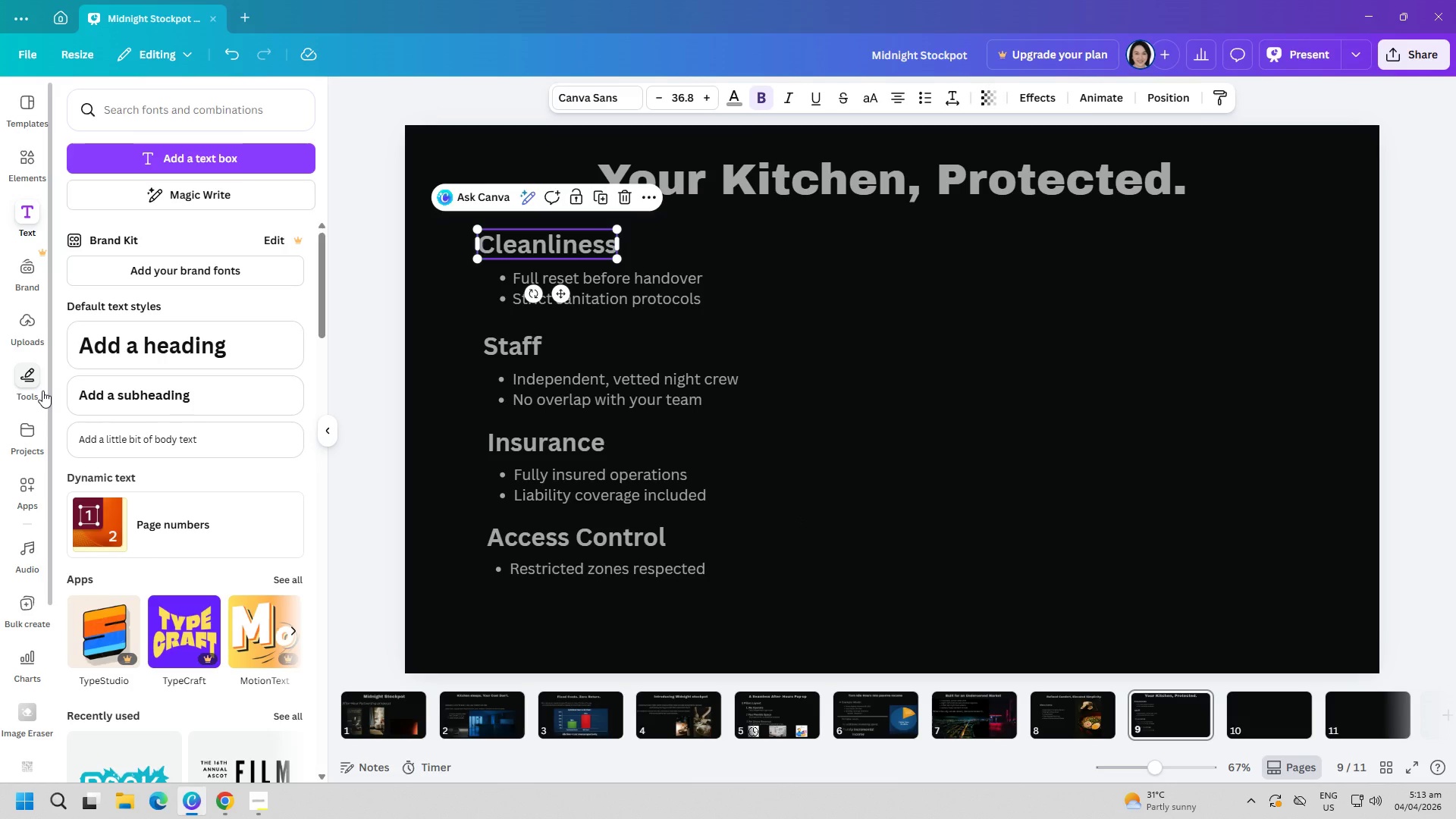 
wait(8.73)
 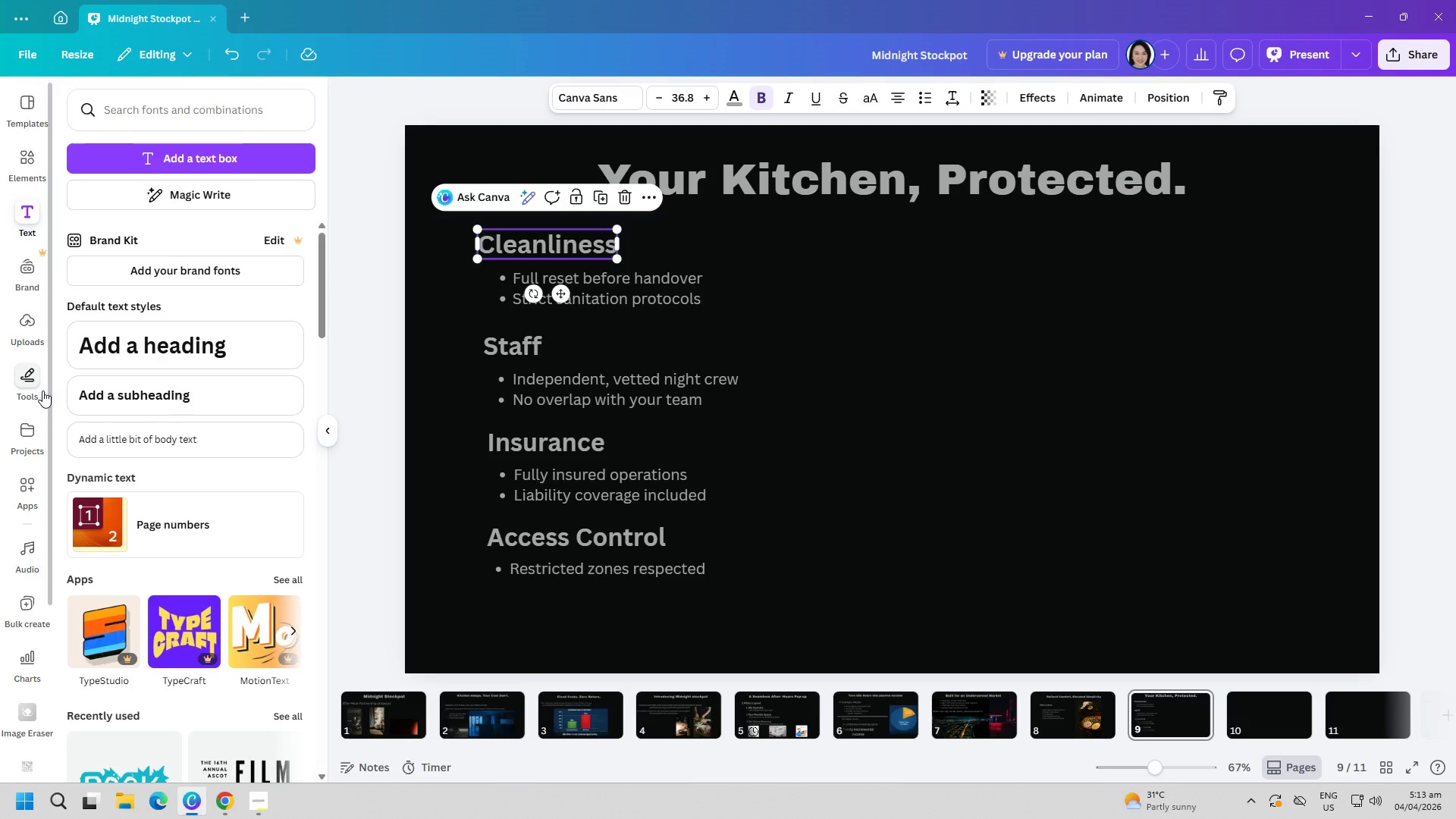 
left_click([918, 556])
 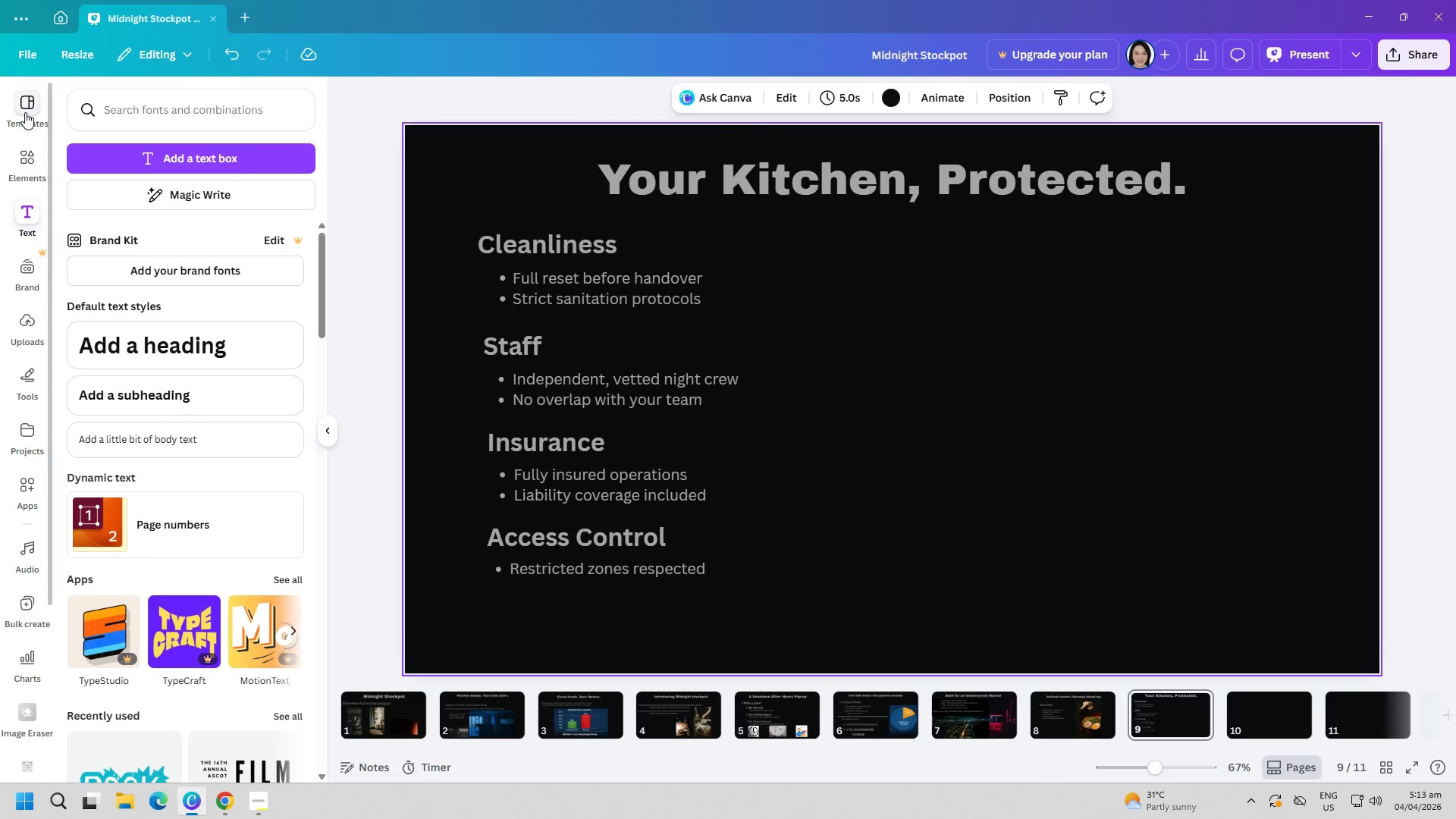 
wait(5.44)
 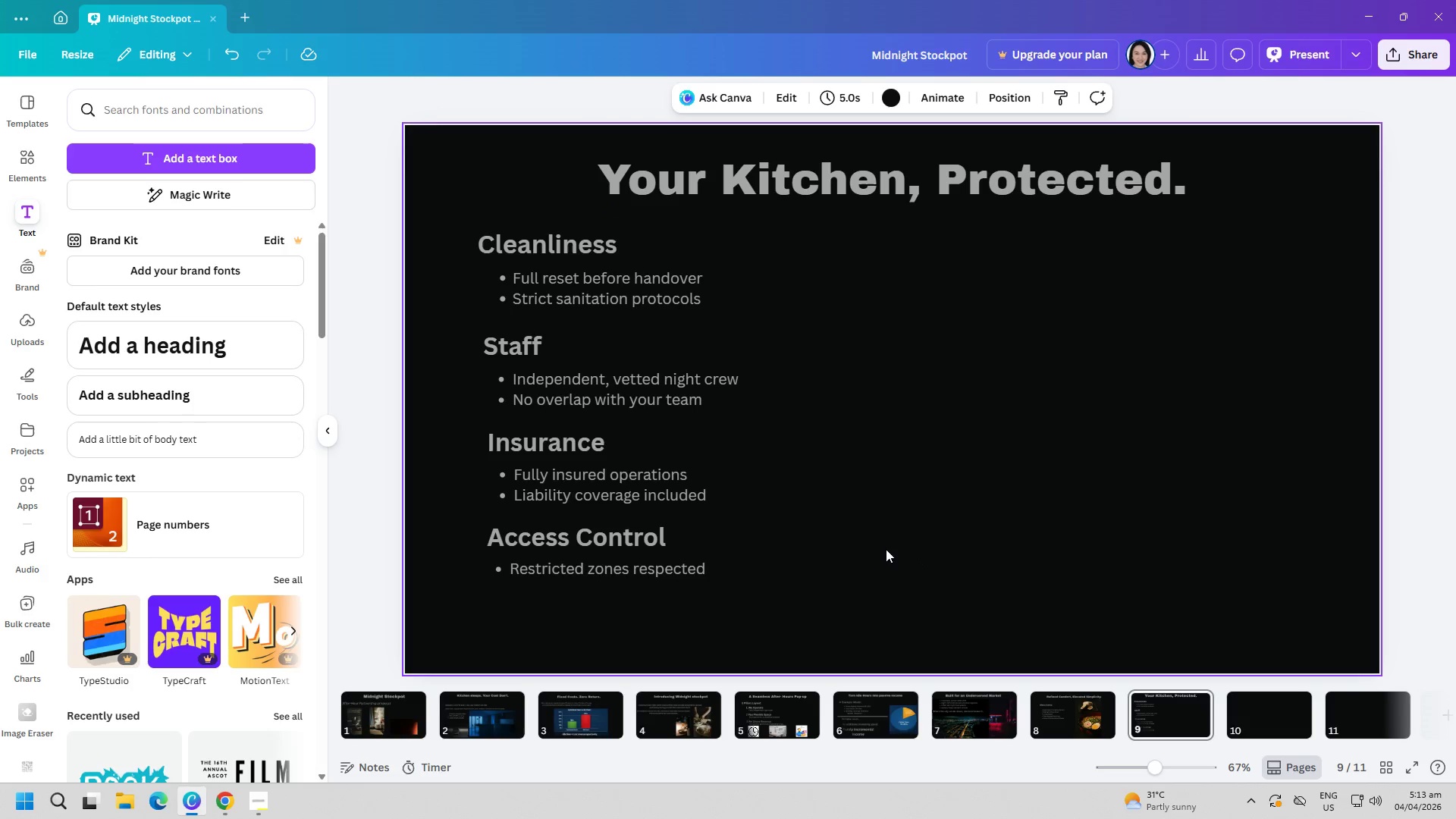 
scroll: coordinate [215, 482], scroll_direction: up, amount: 1.0
 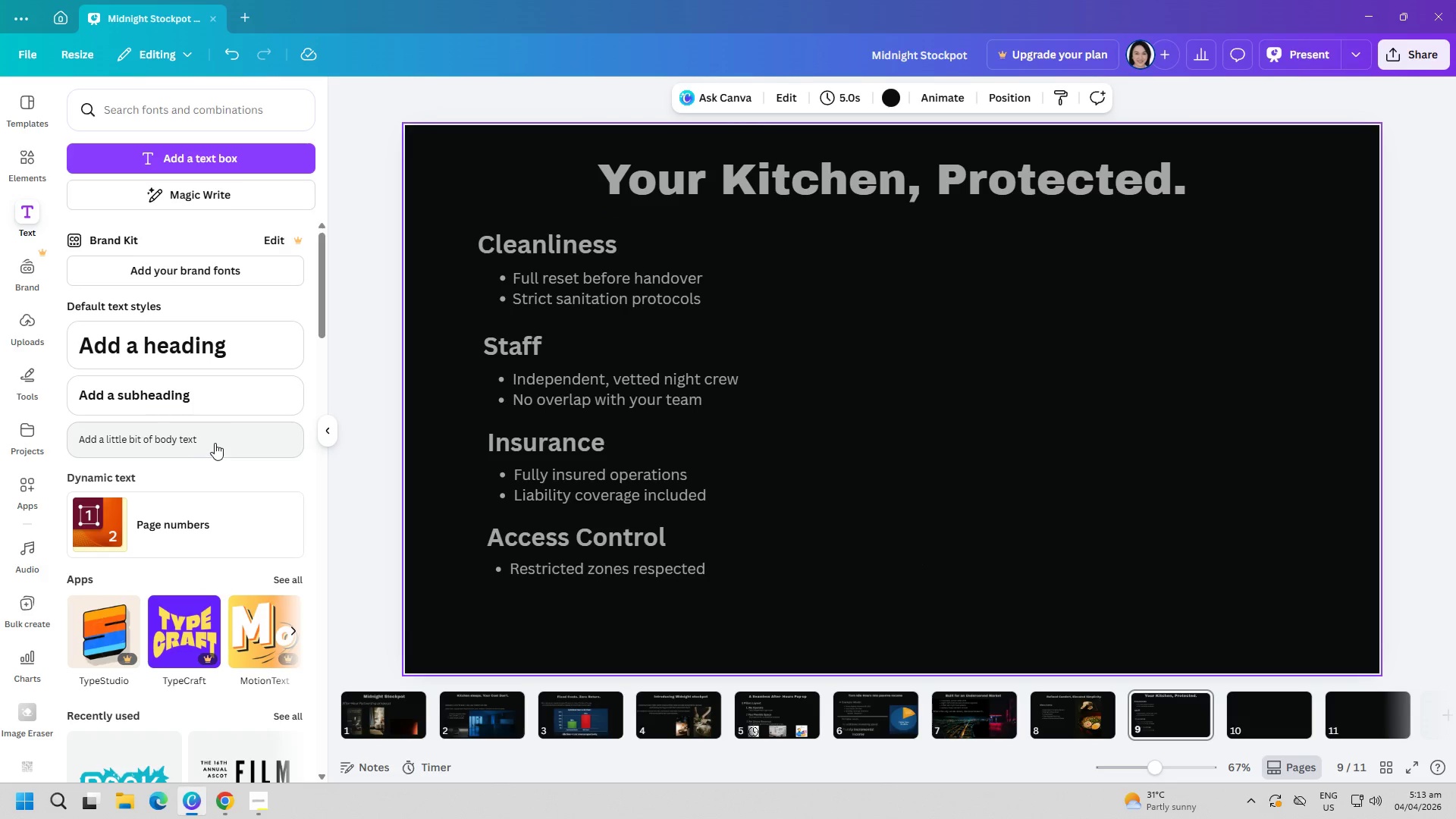 
scroll: coordinate [219, 445], scroll_direction: down, amount: 18.0
 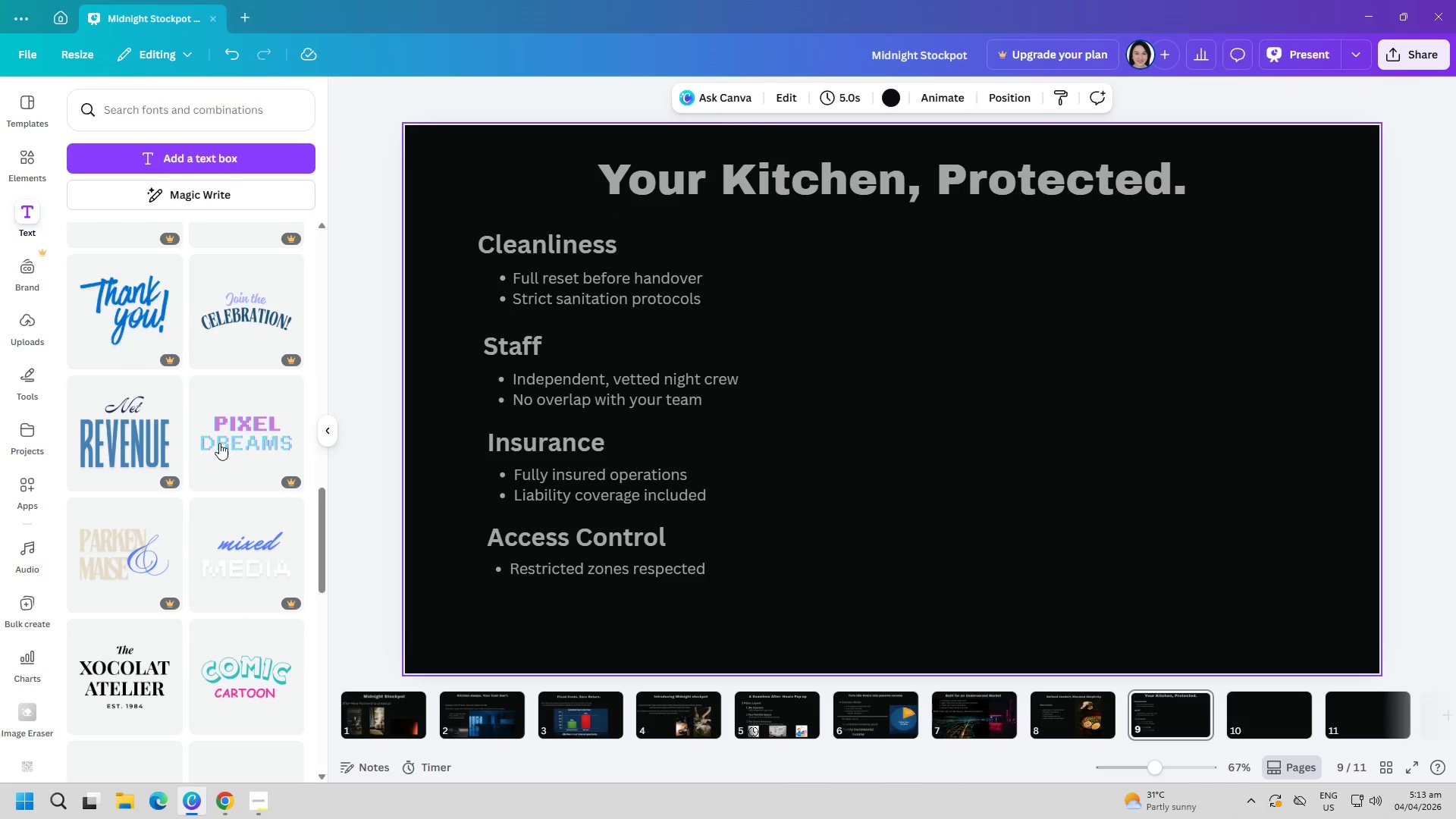 
scroll: coordinate [219, 441], scroll_direction: up, amount: 4.0
 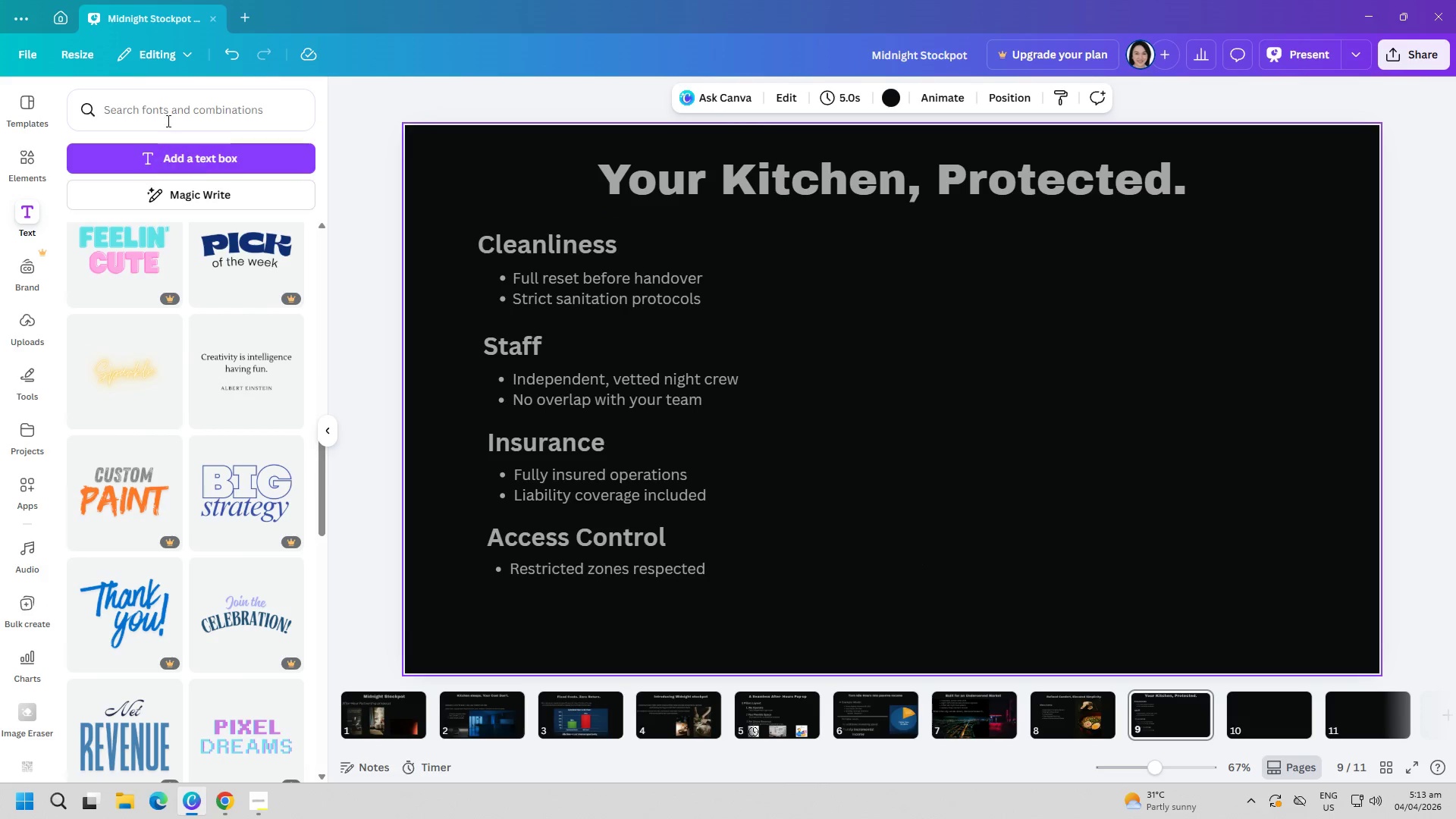 
left_click([175, 111])
 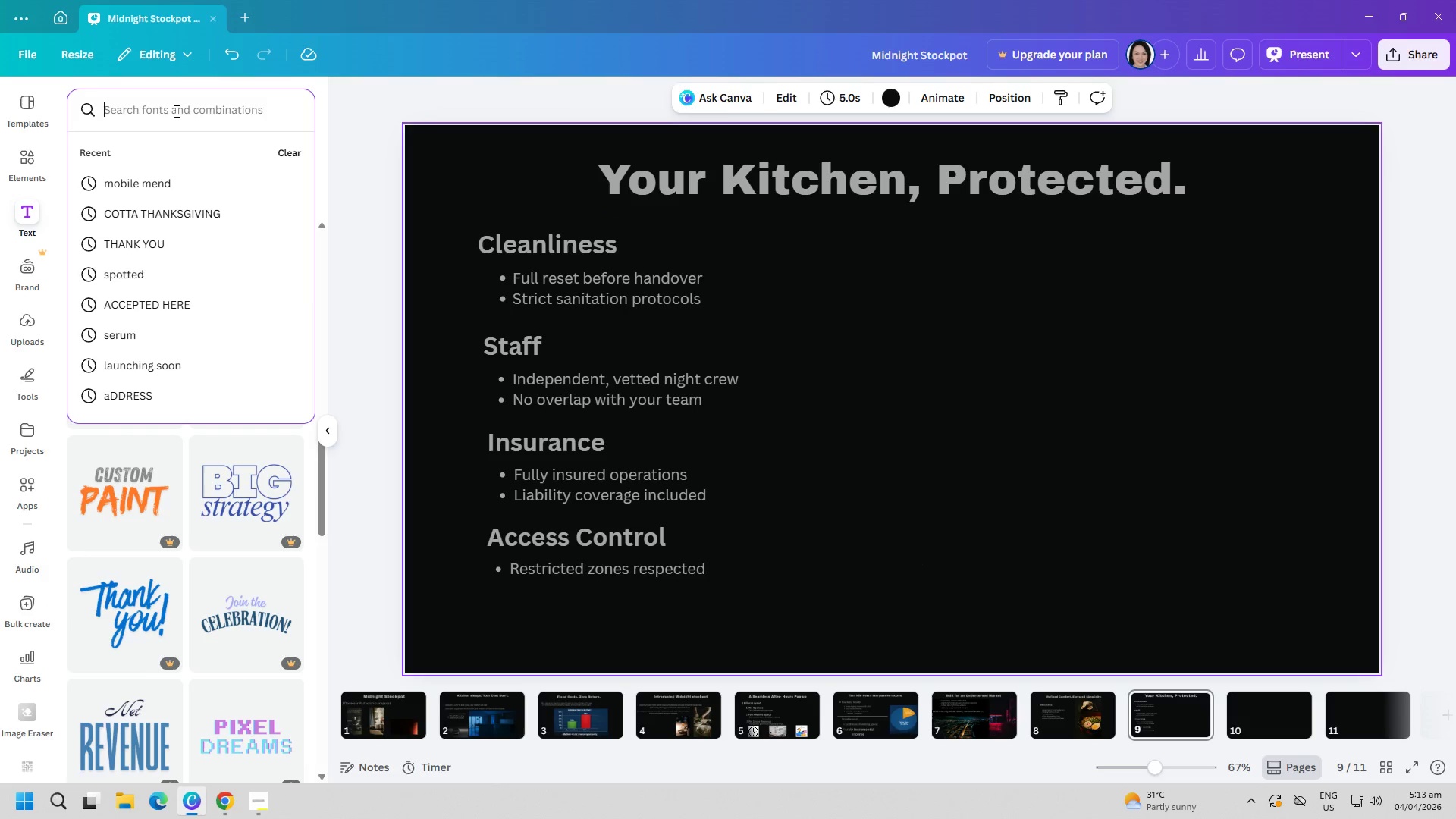 
type(clean)
 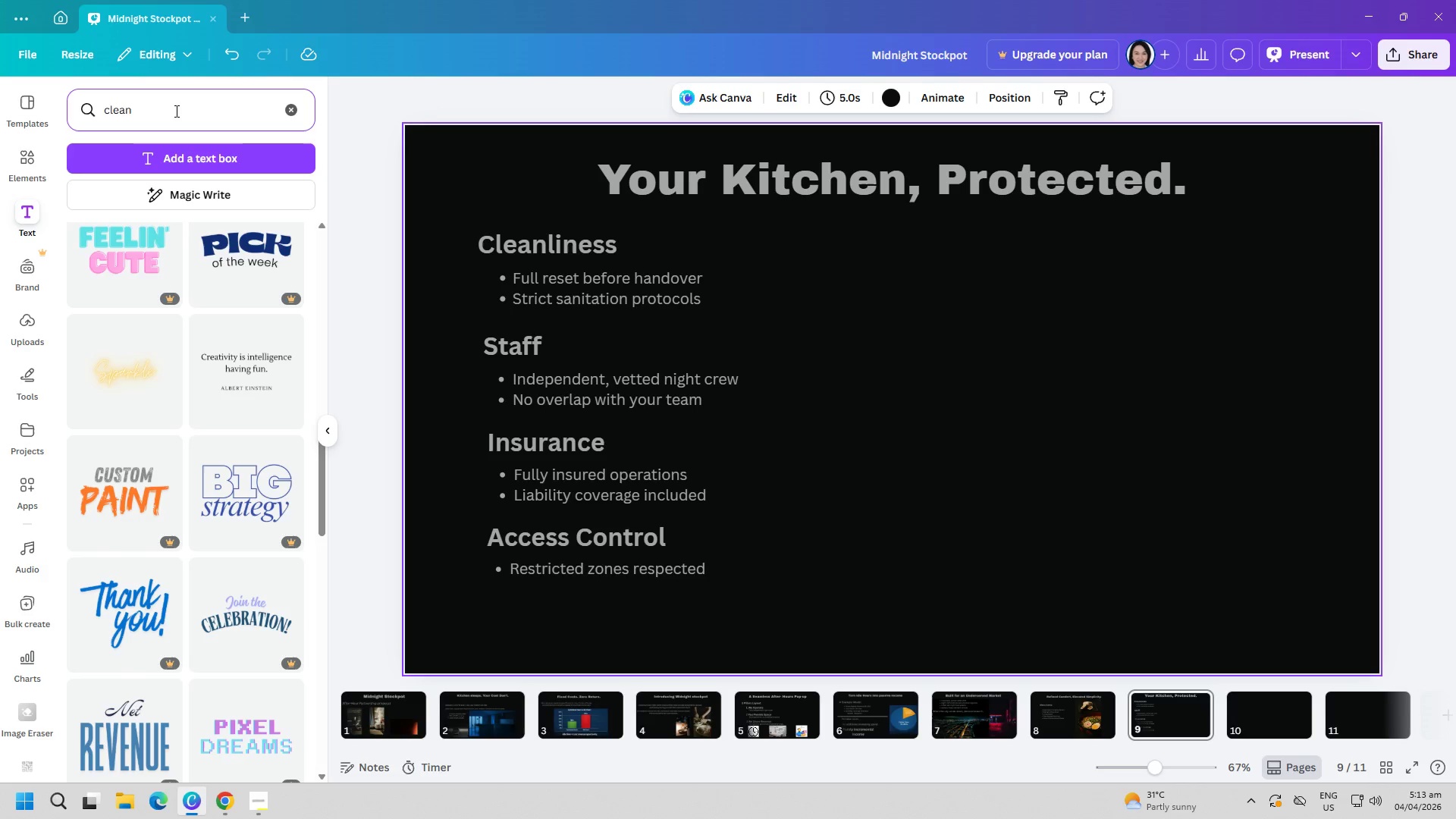 
key(Control+ControlLeft)
 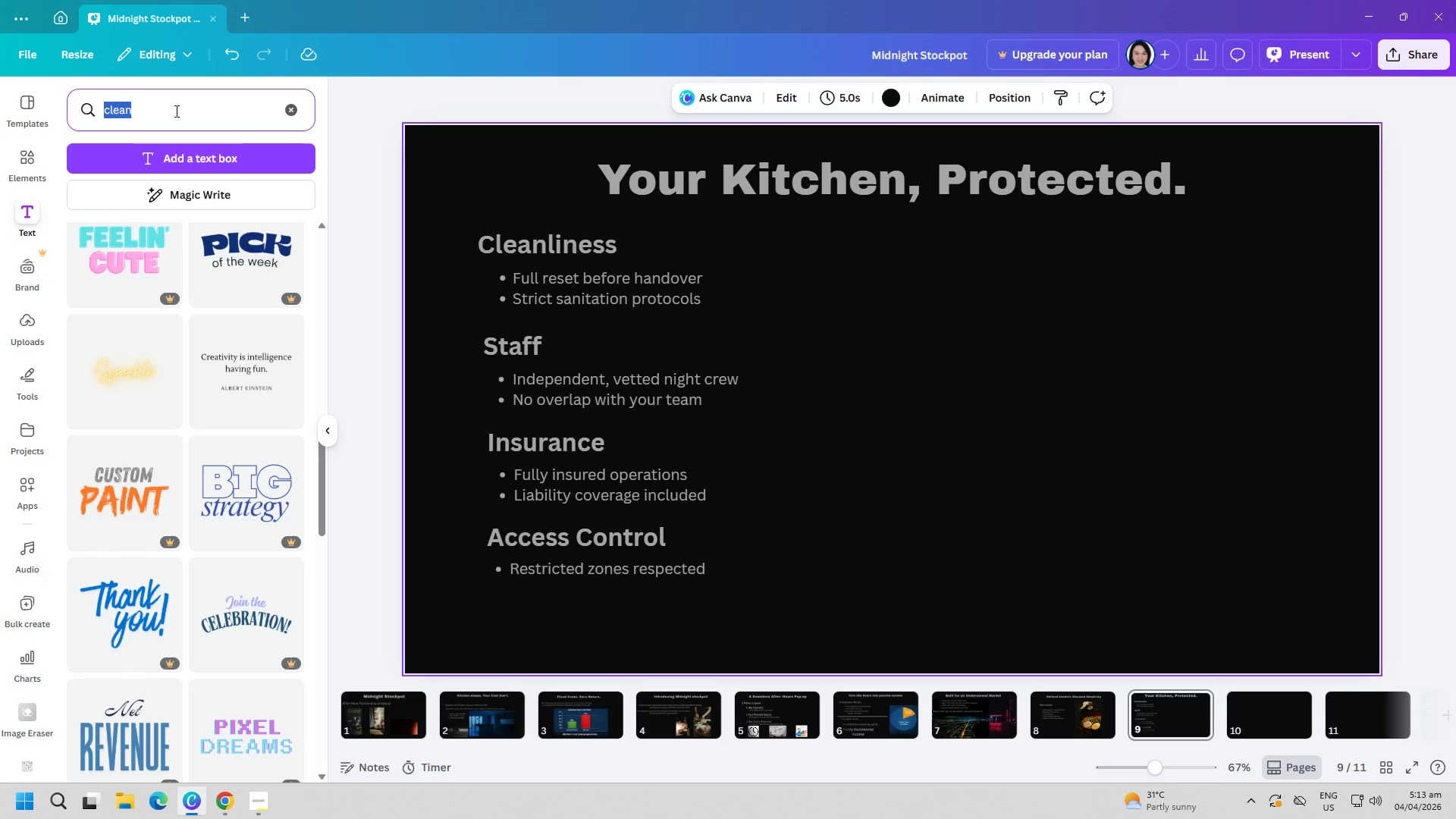 
key(Control+A)
 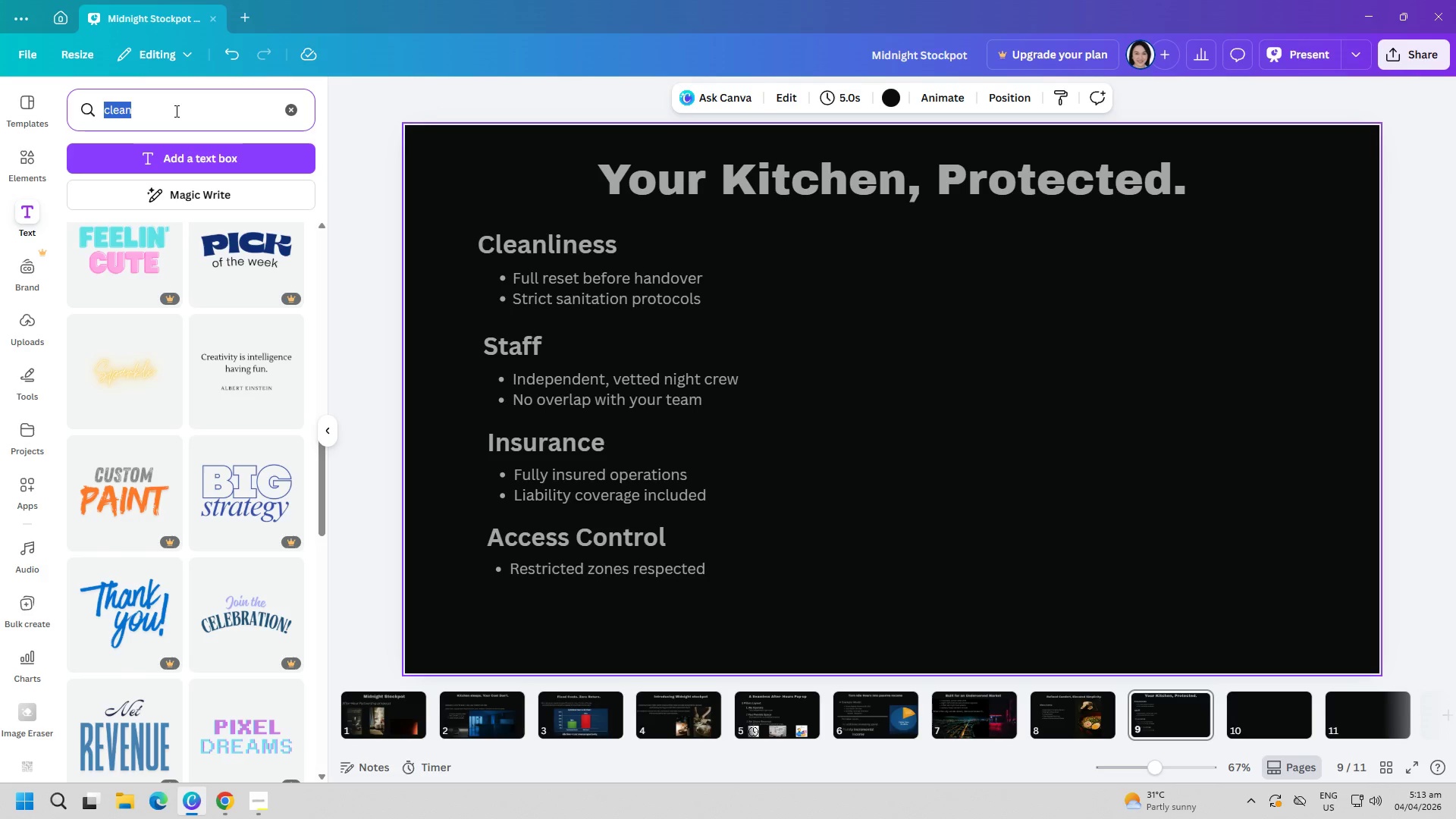 
key(Backspace)
 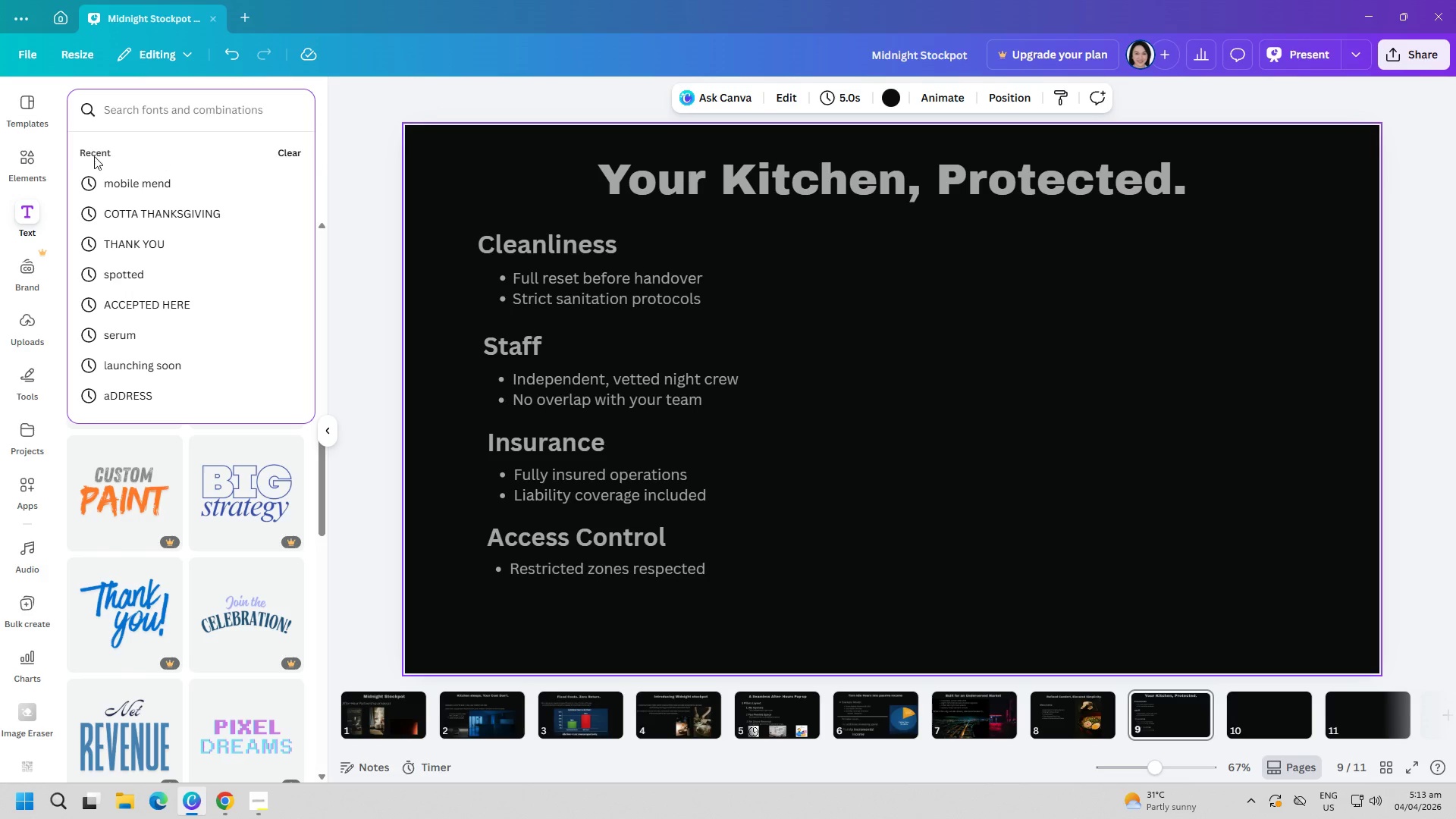 
left_click([39, 161])
 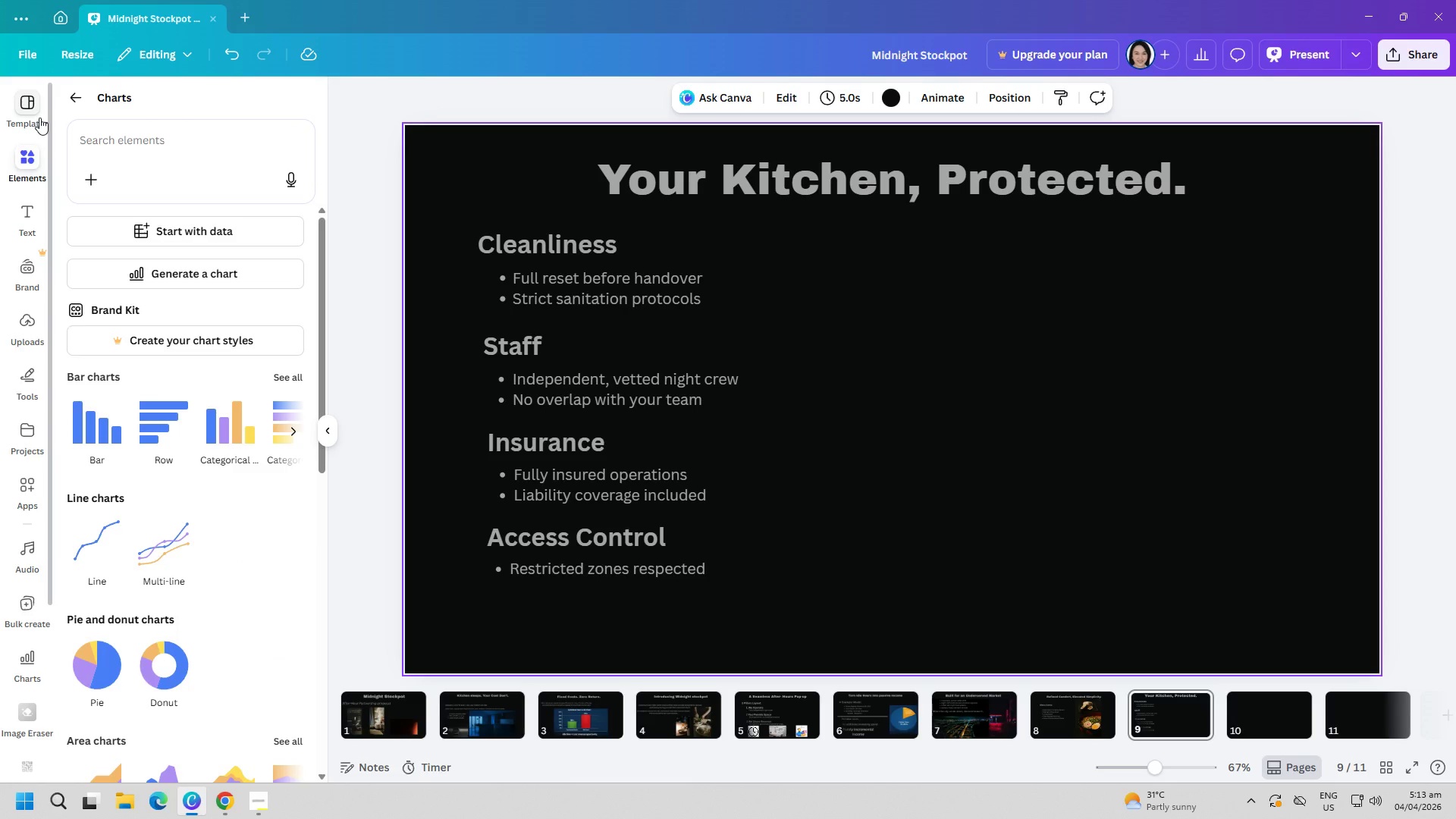 
left_click([39, 118])
 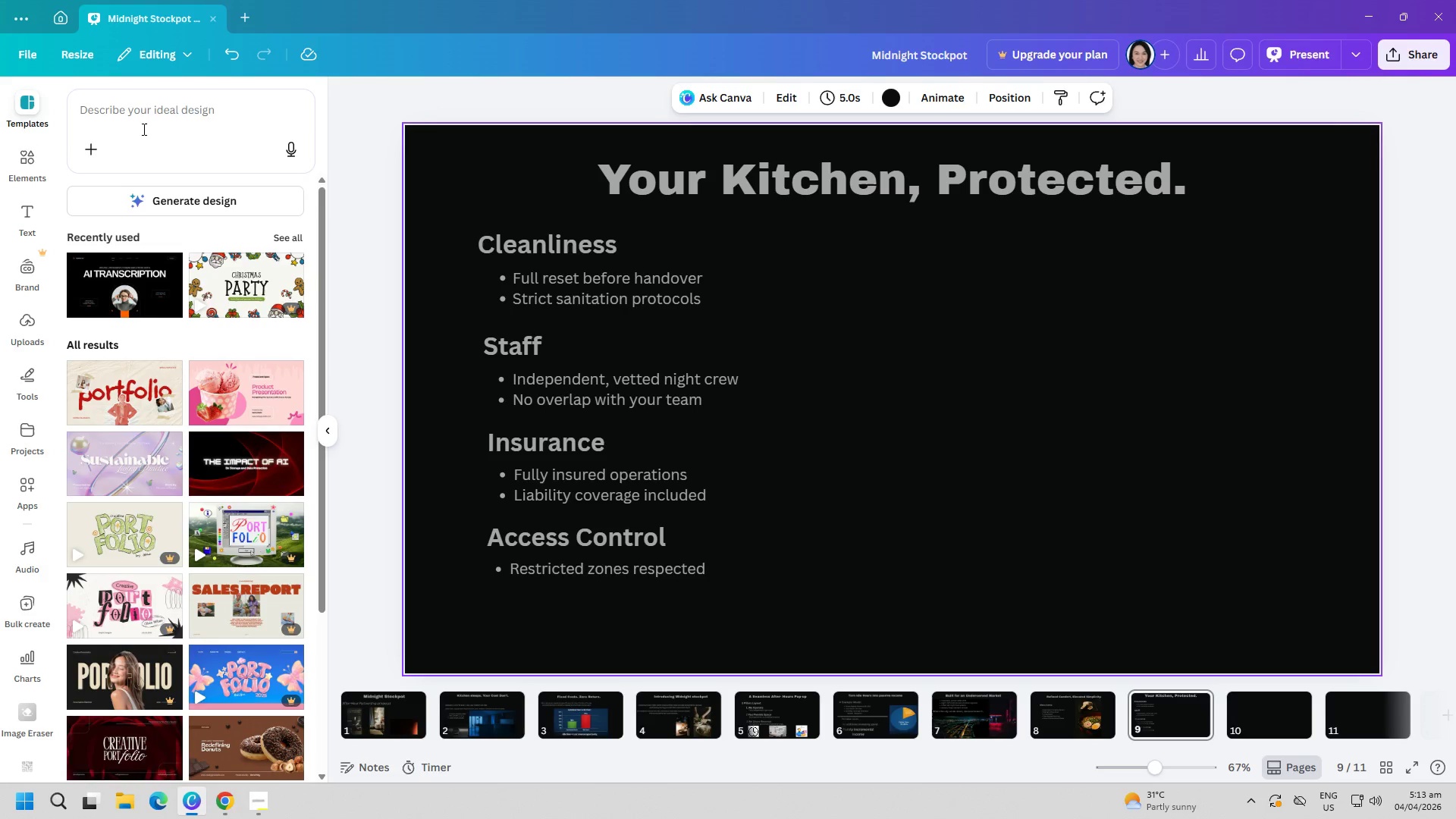 
left_click([151, 122])
 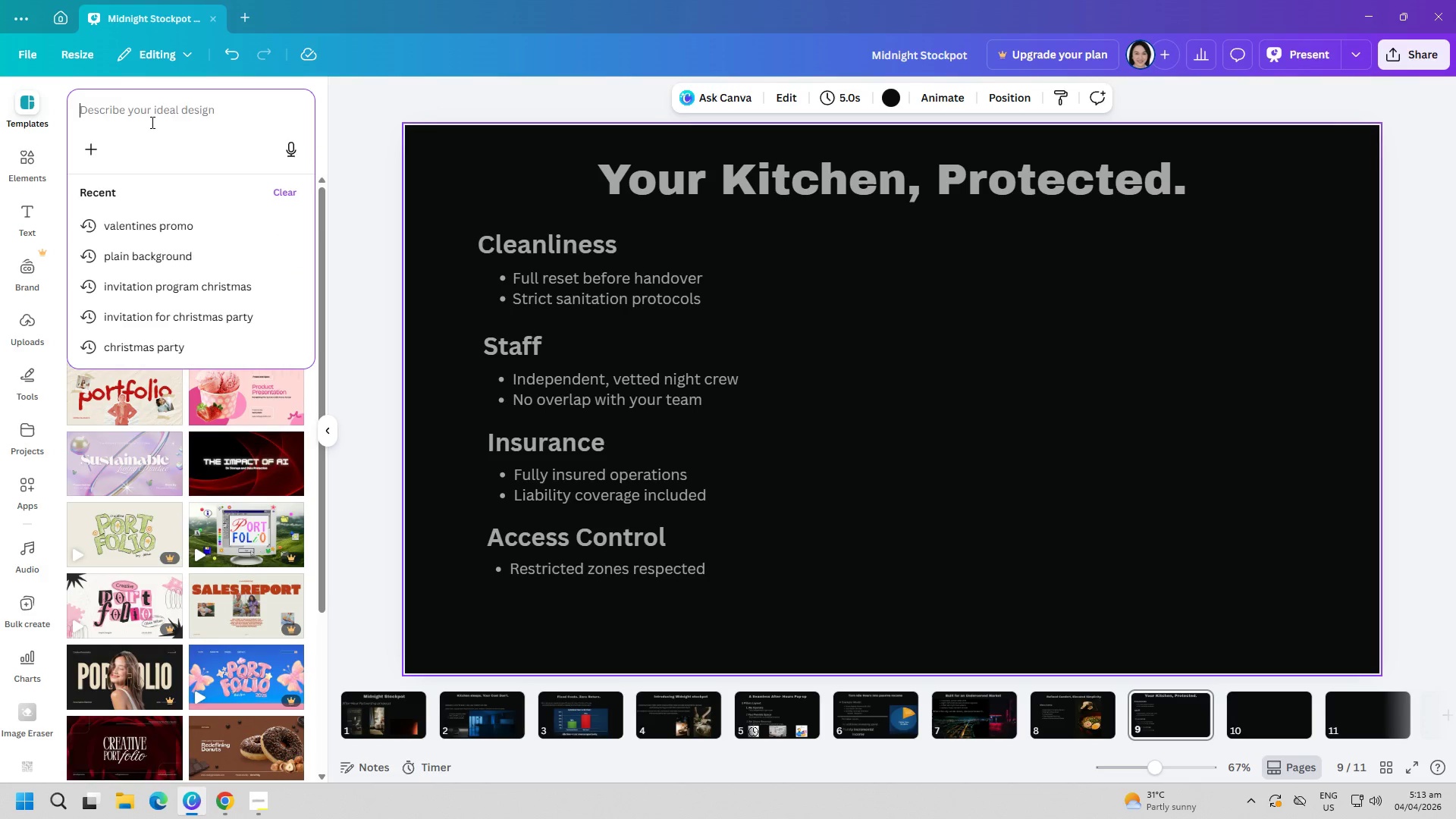 
type(cleanliness)
 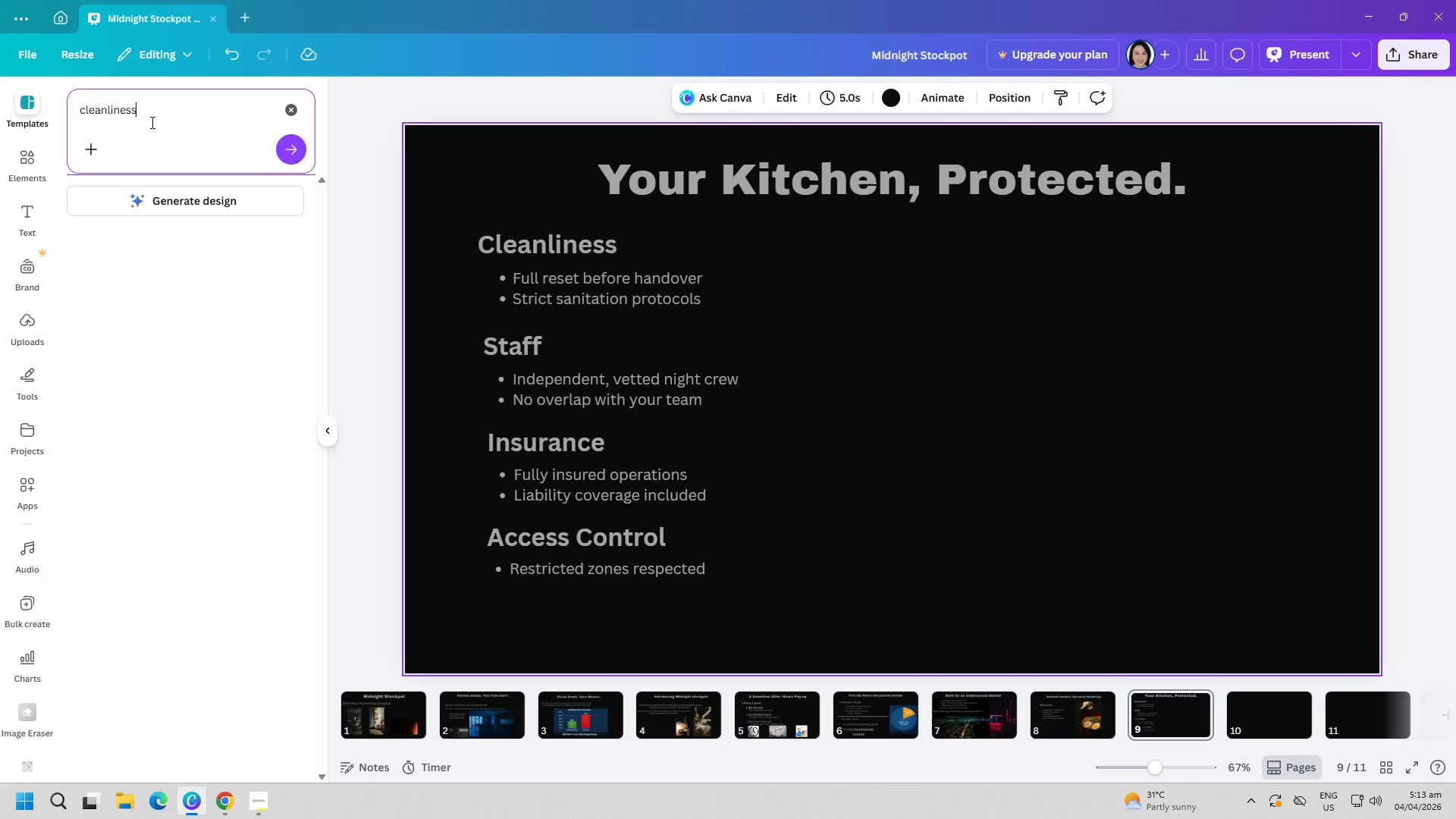 
key(Enter)
 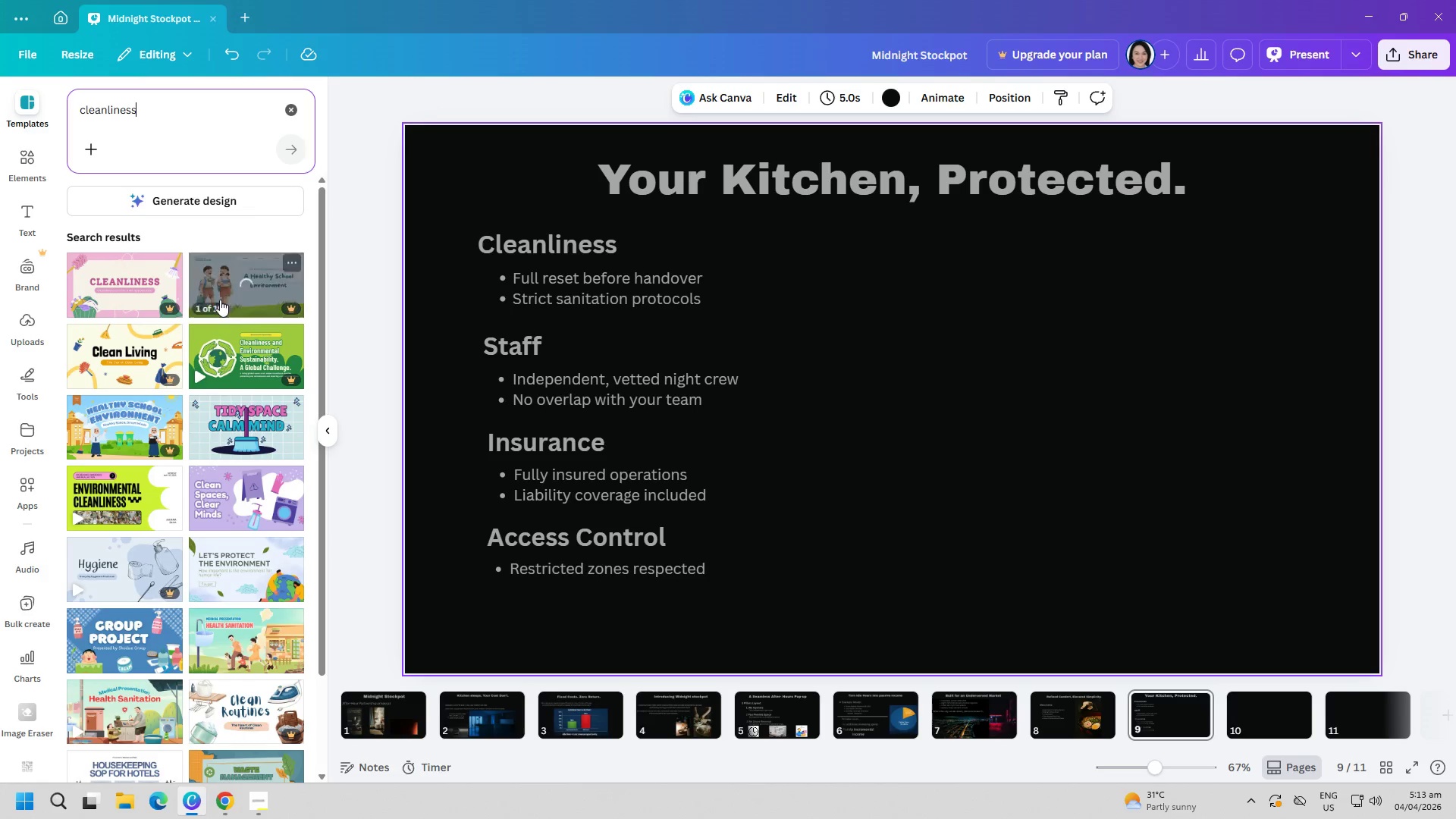 
left_click([42, 158])
 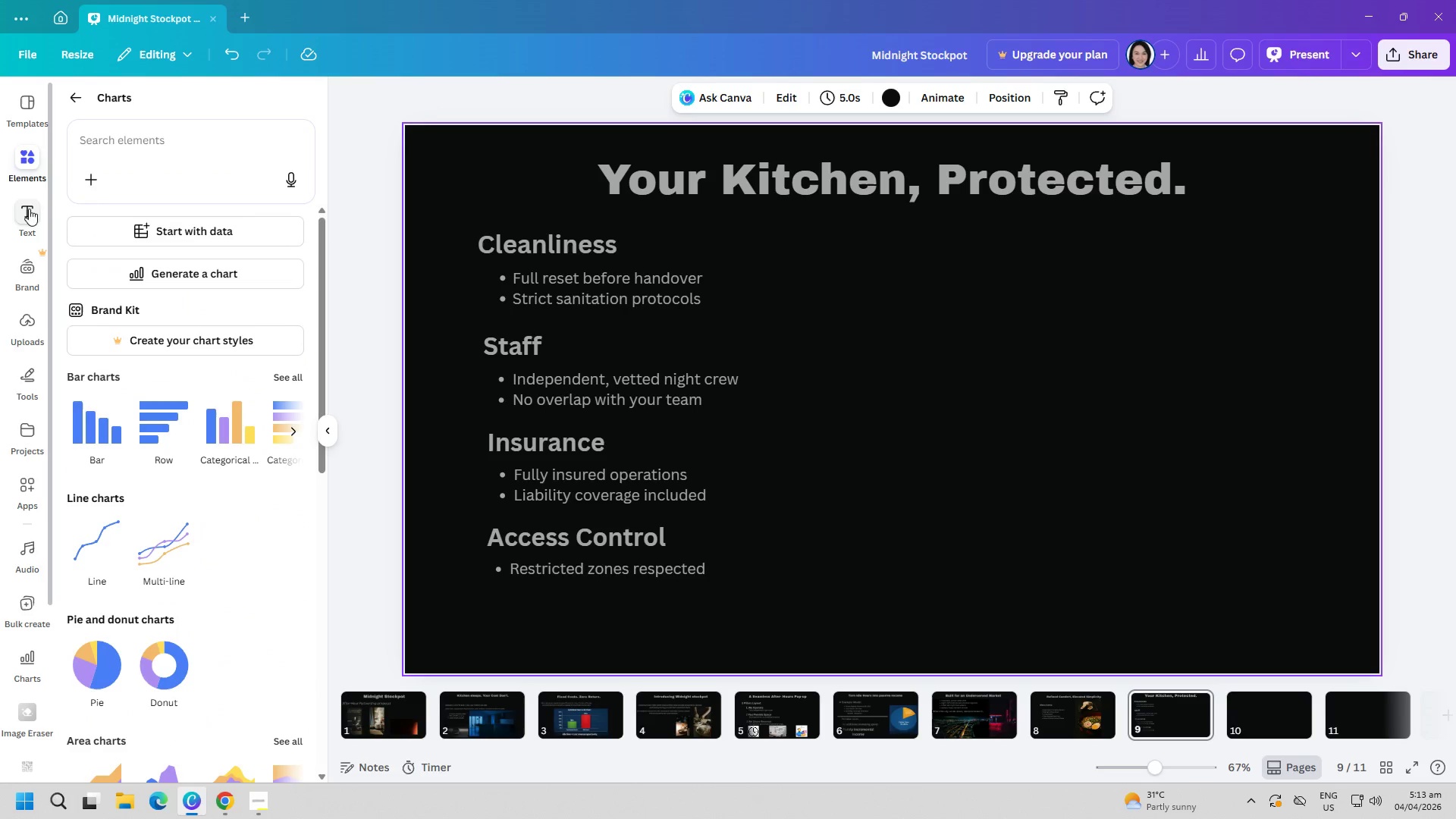 
left_click([27, 212])
 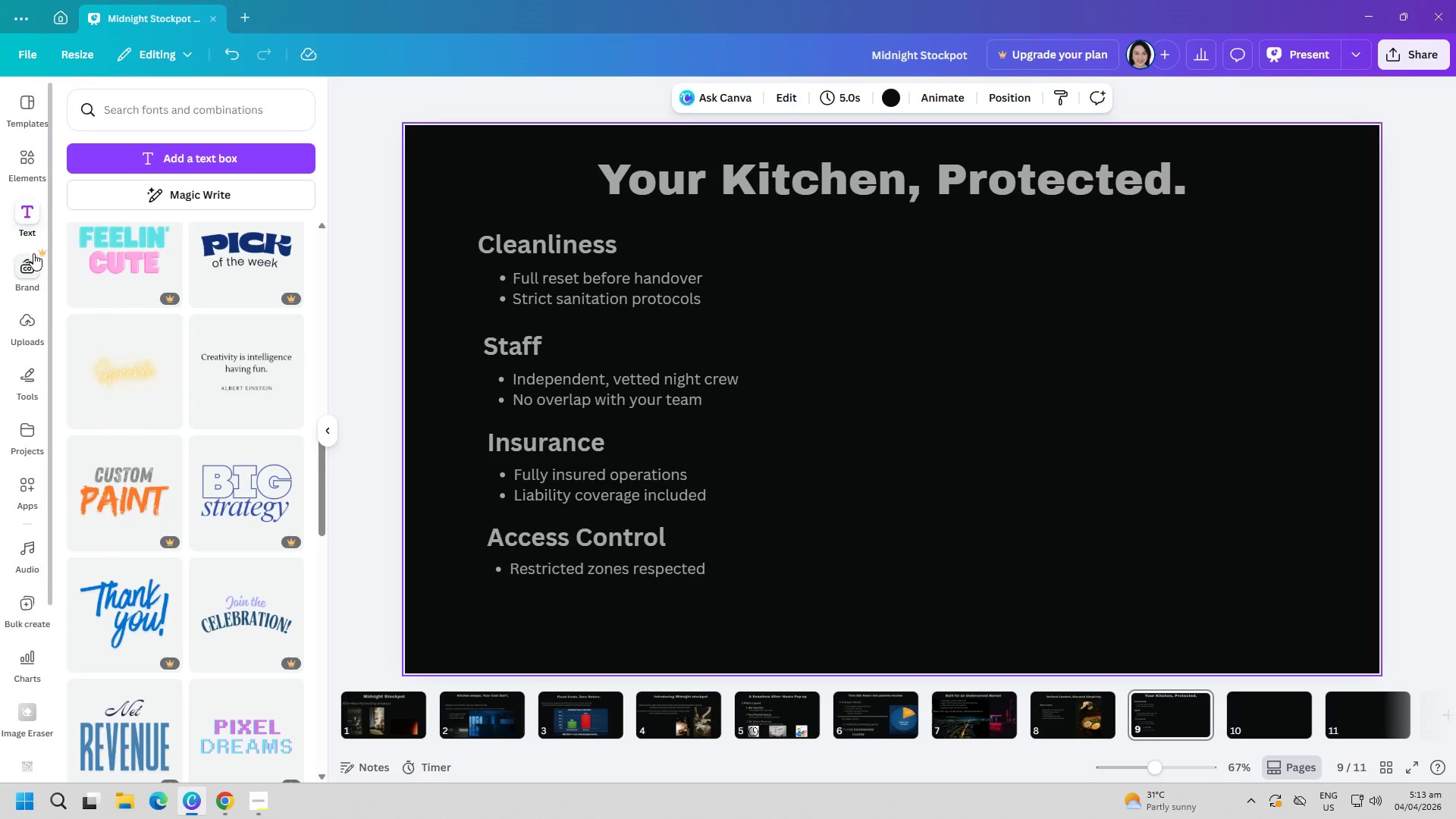 
left_click([33, 255])
 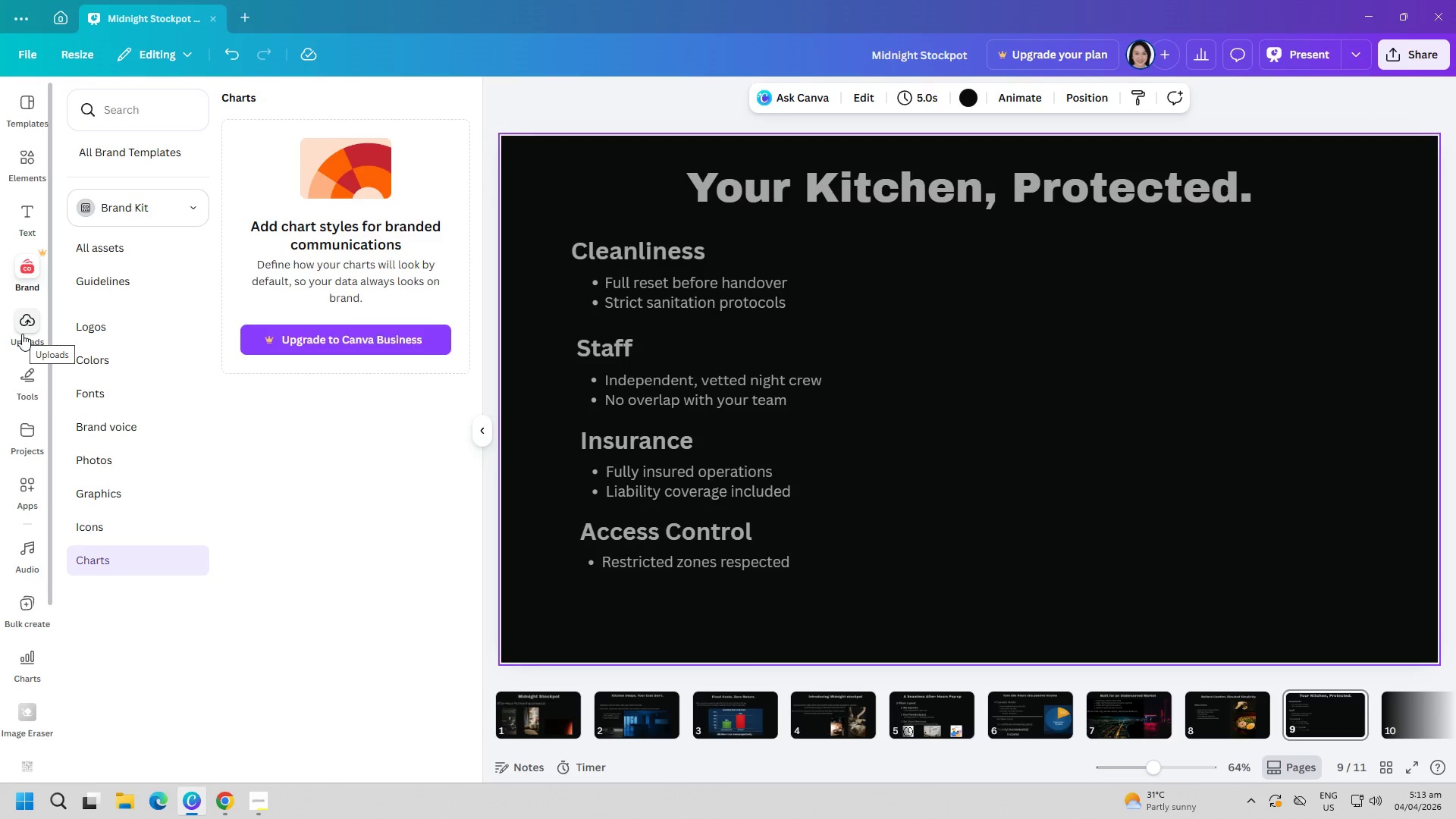 
left_click([22, 334])
 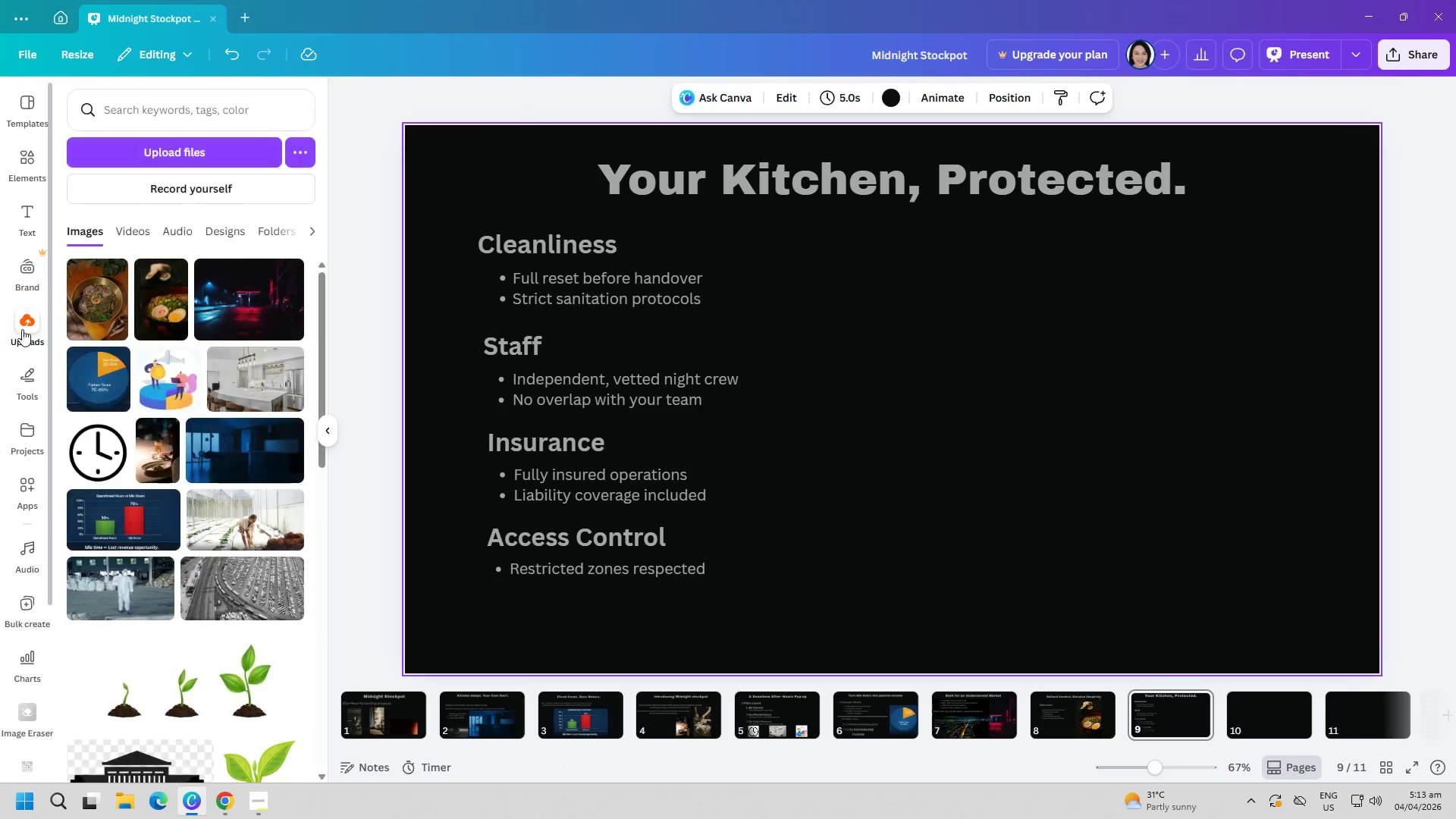 
left_click([20, 288])
 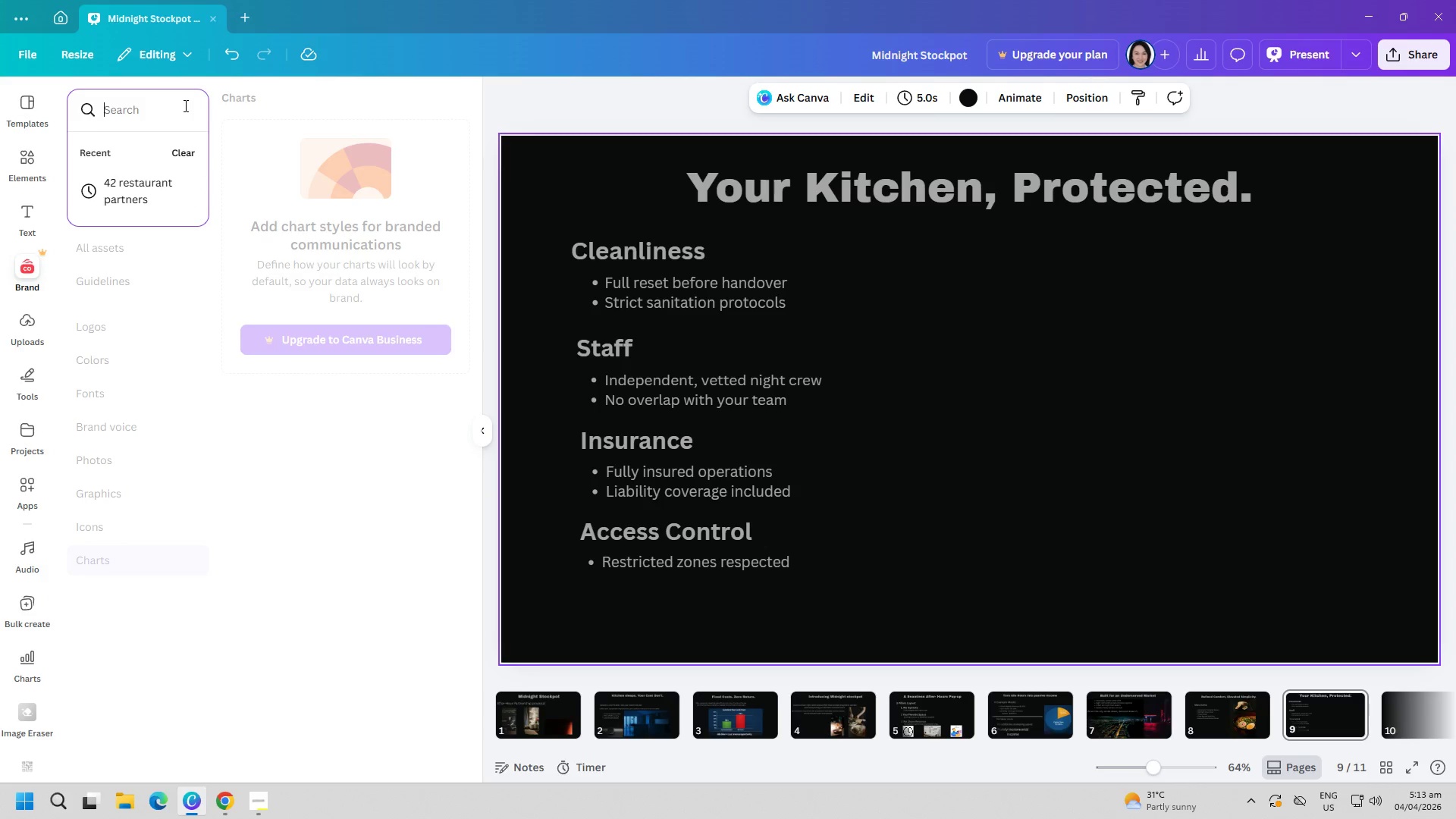 
type(cleanliness)
 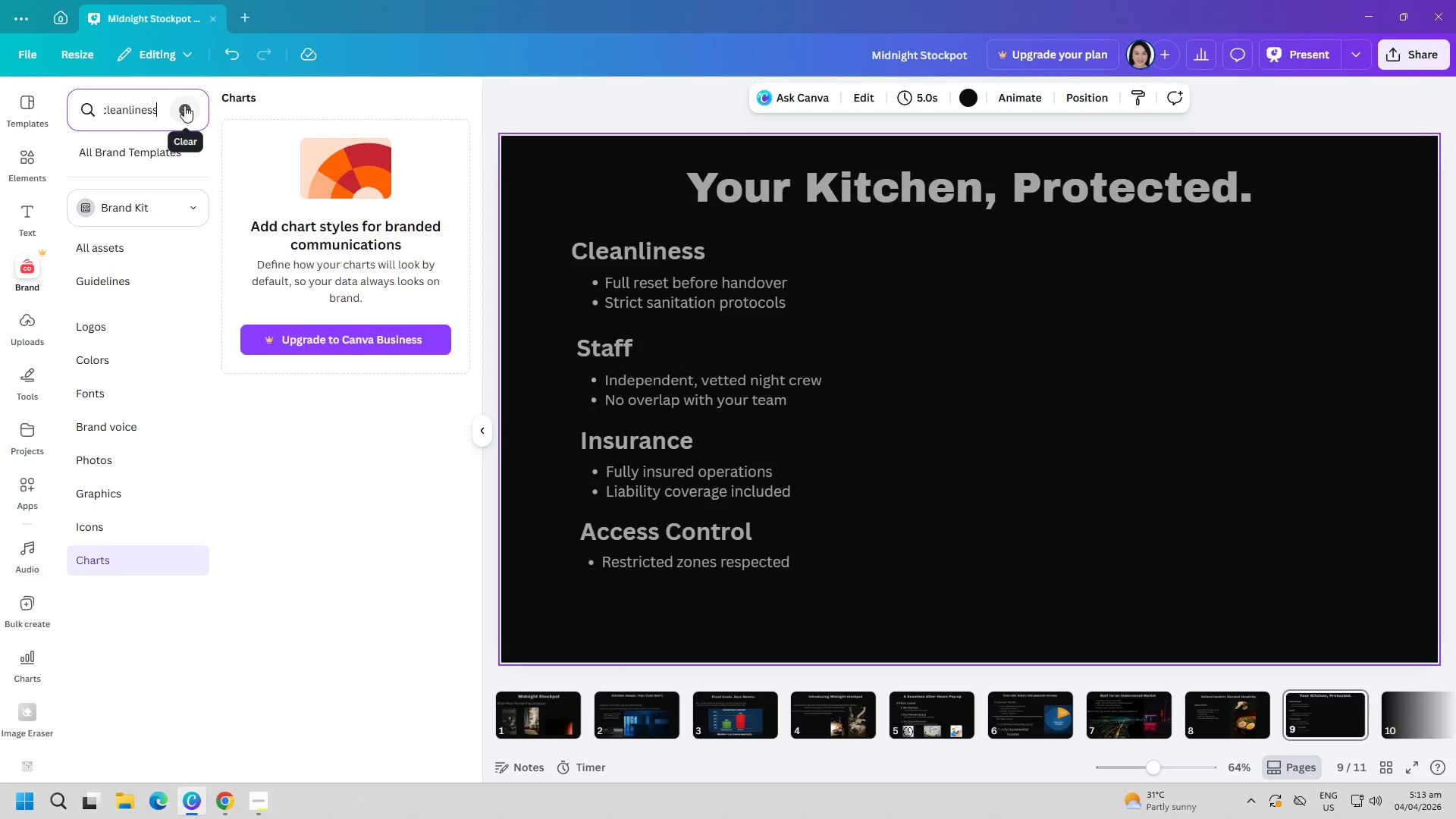 
key(Enter)
 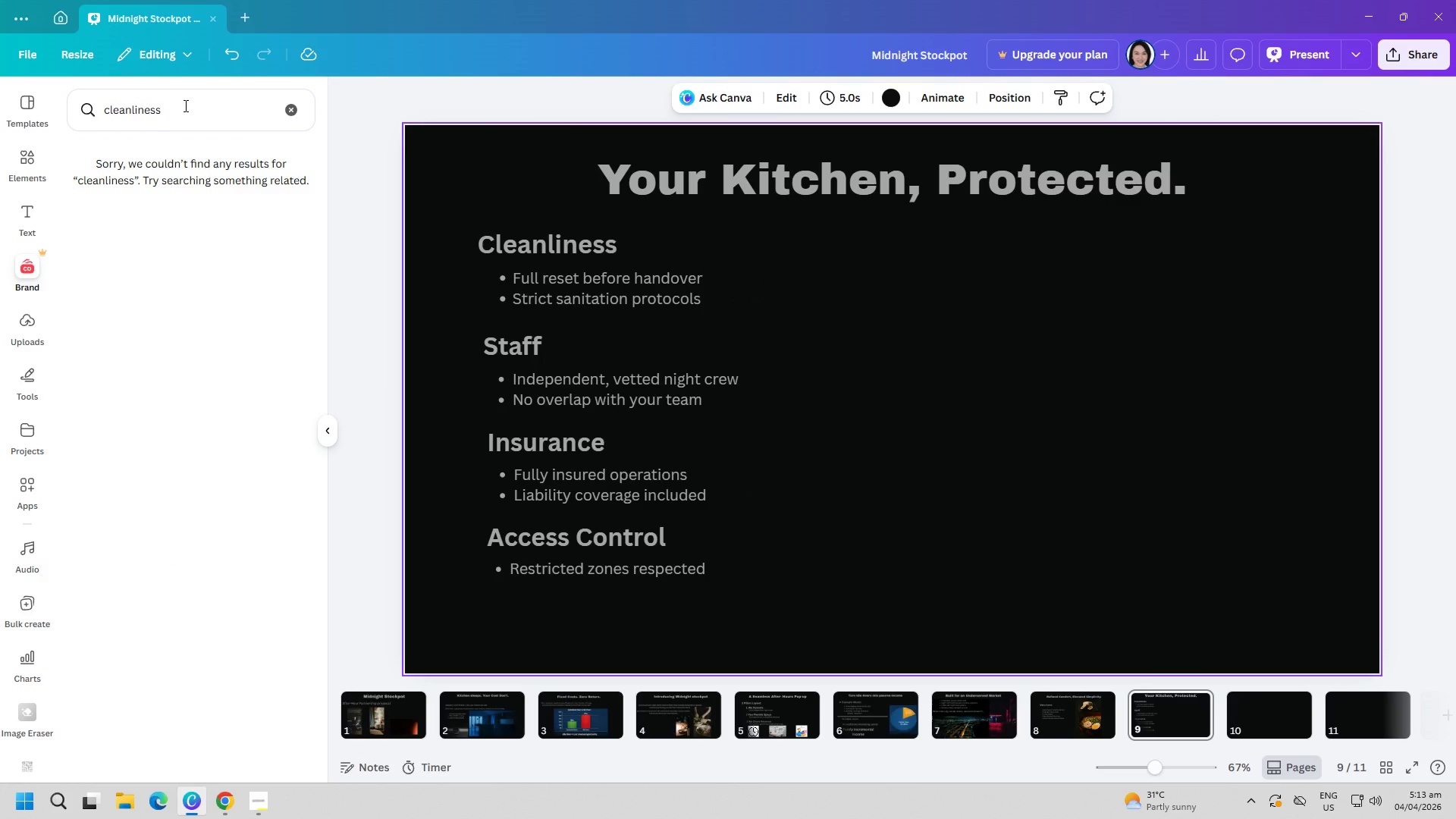 
key(Control+ControlLeft)
 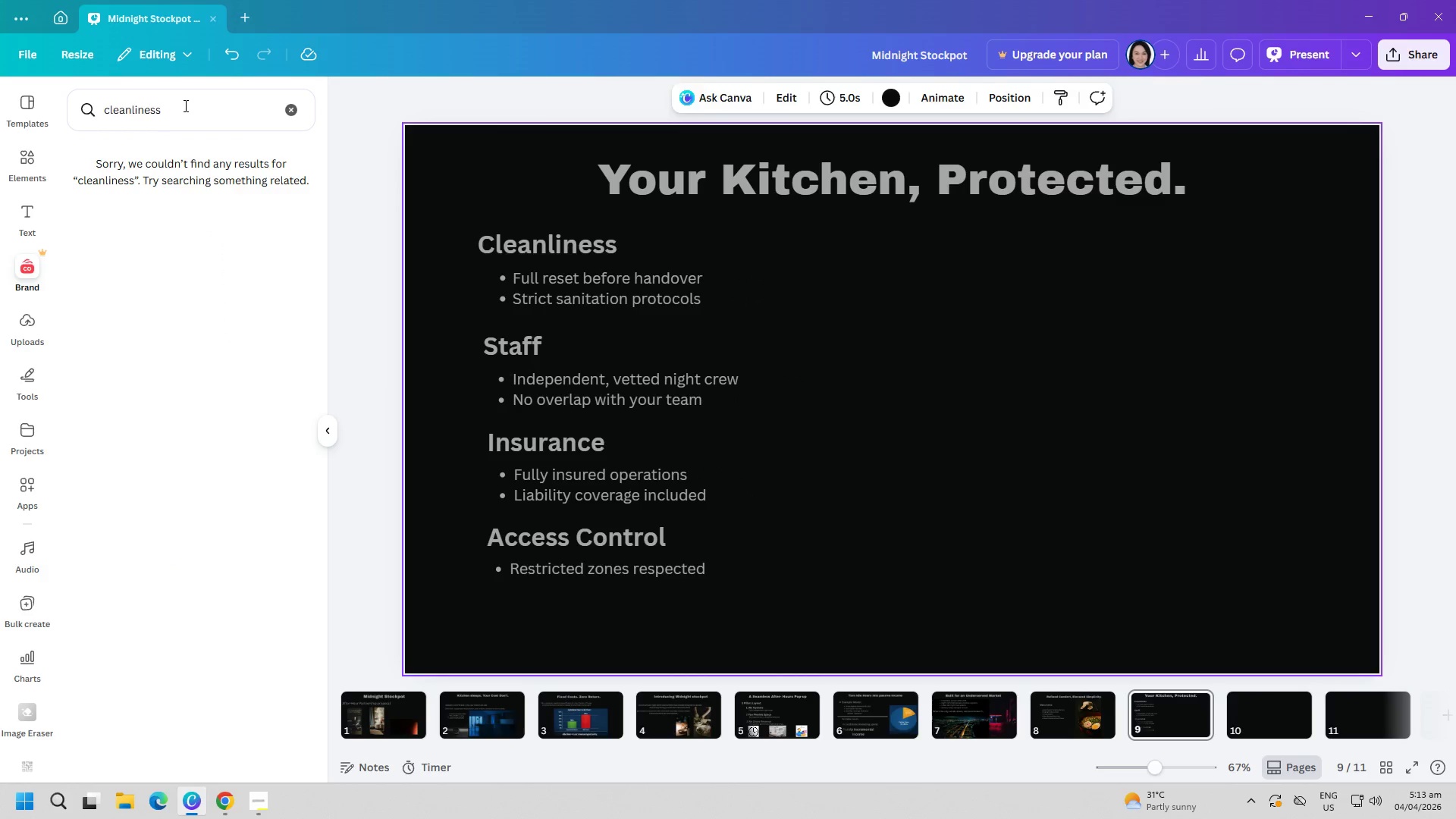 
key(Control+A)
 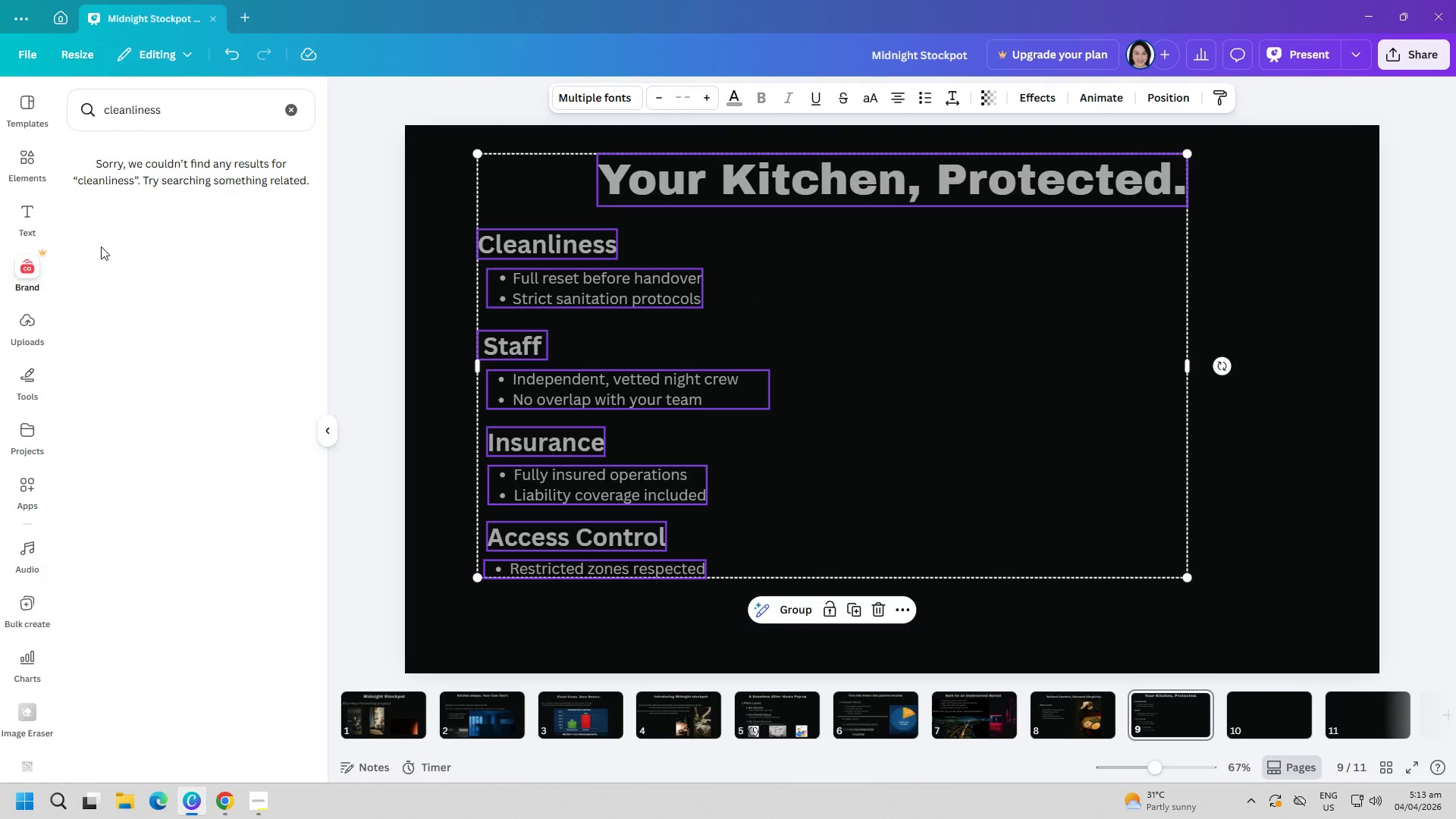 
left_click([290, 108])
 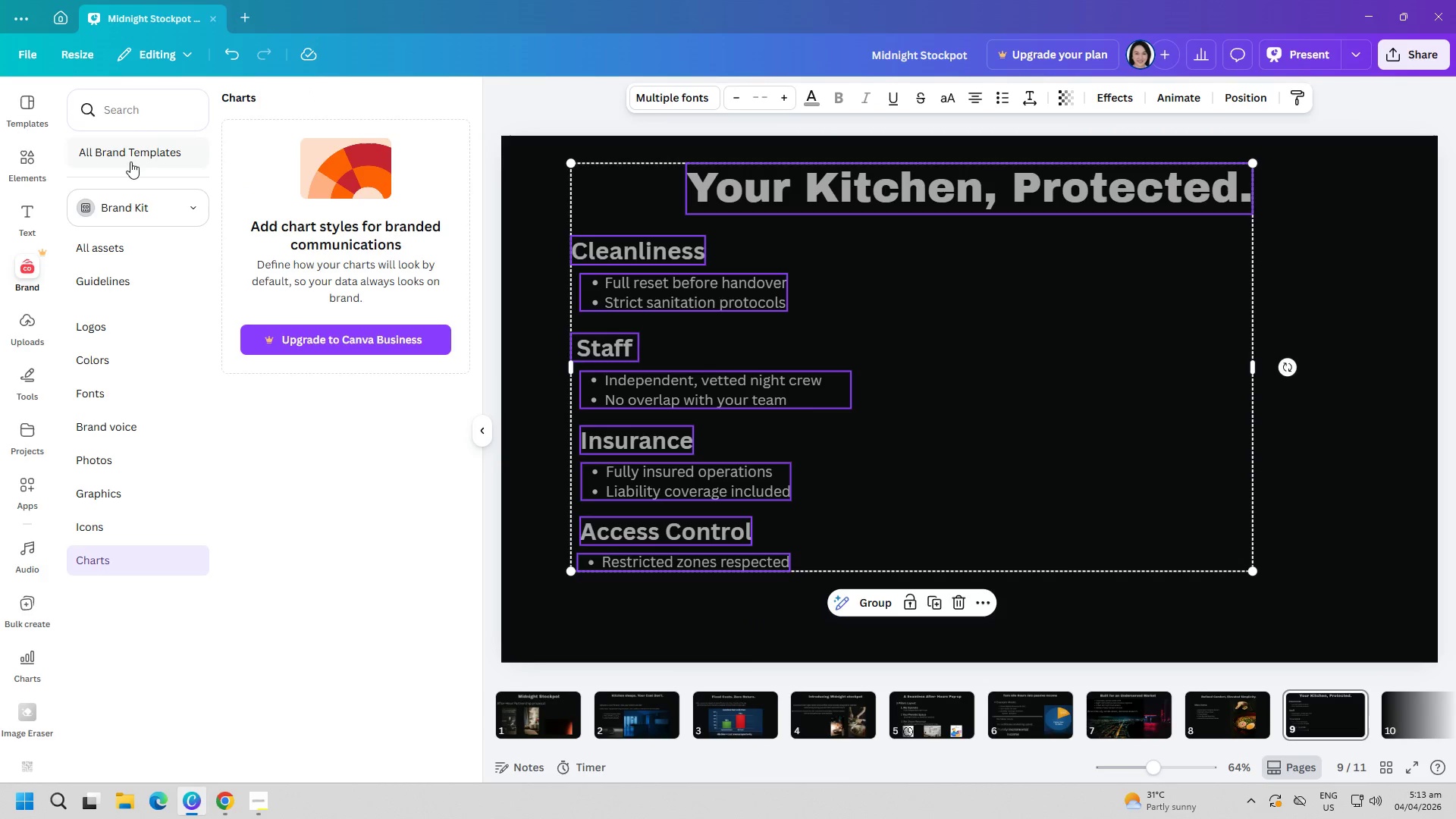 
left_click([104, 281])
 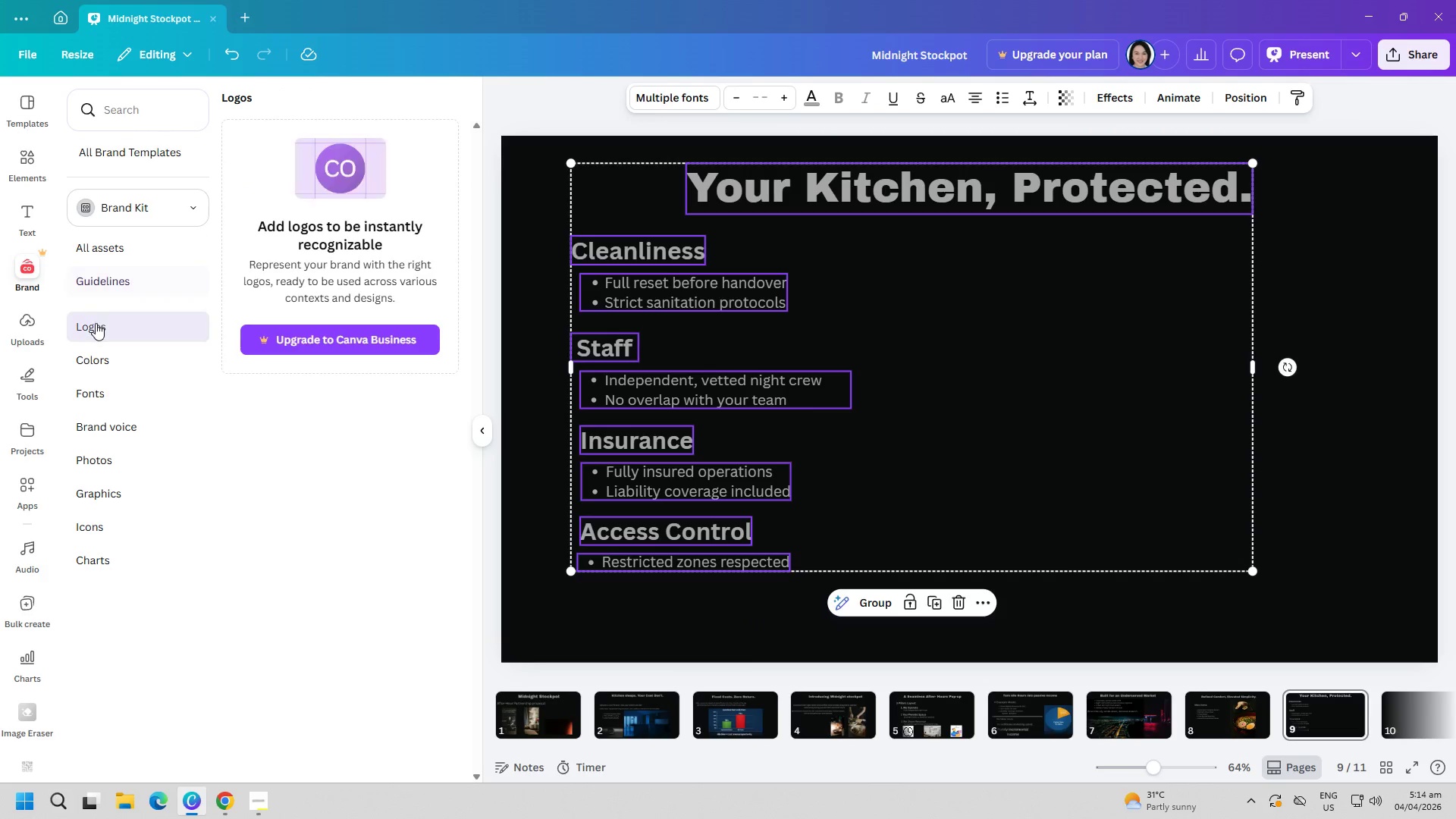 
double_click([92, 350])
 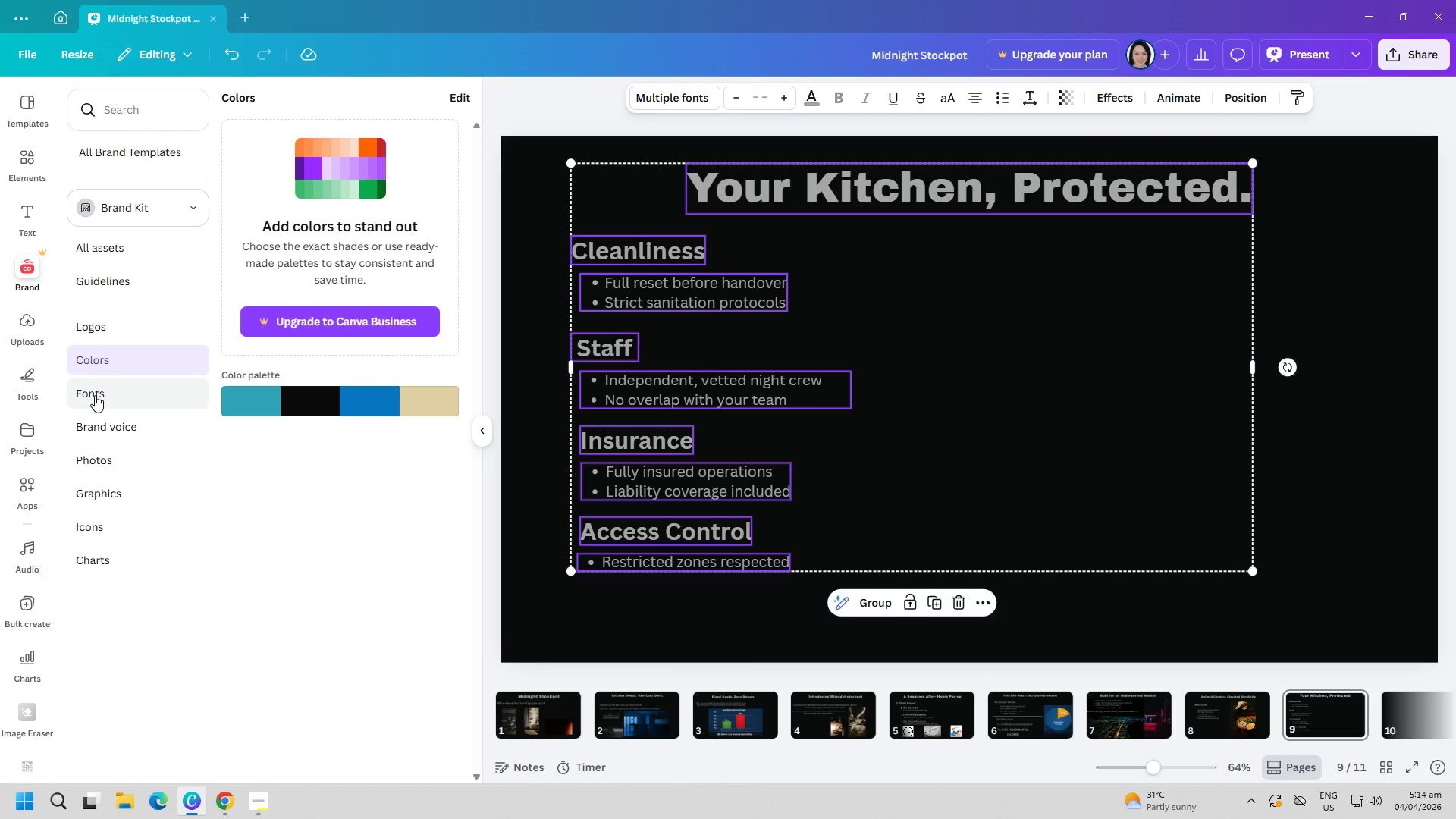 
left_click([95, 395])
 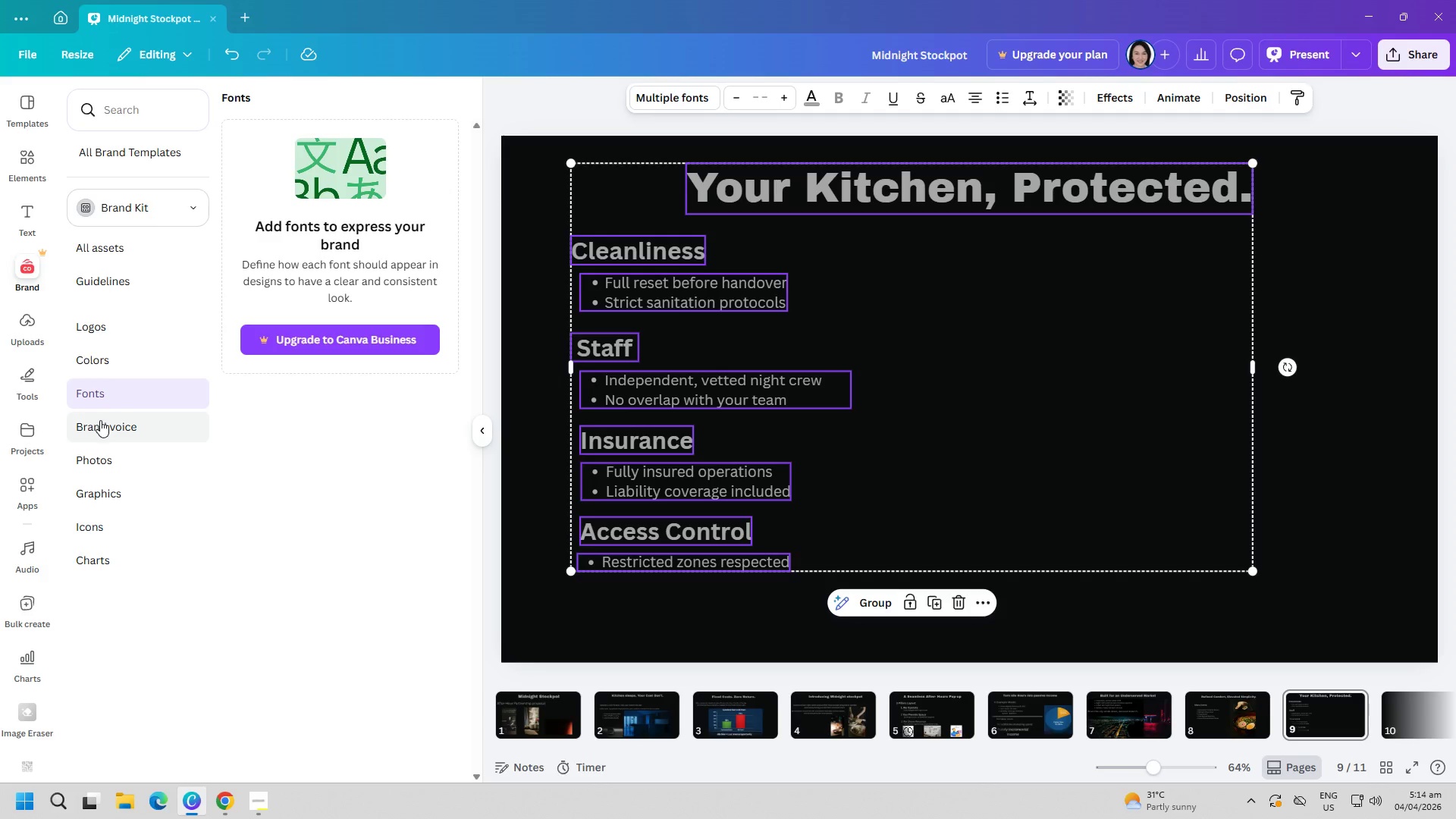 
left_click([100, 425])
 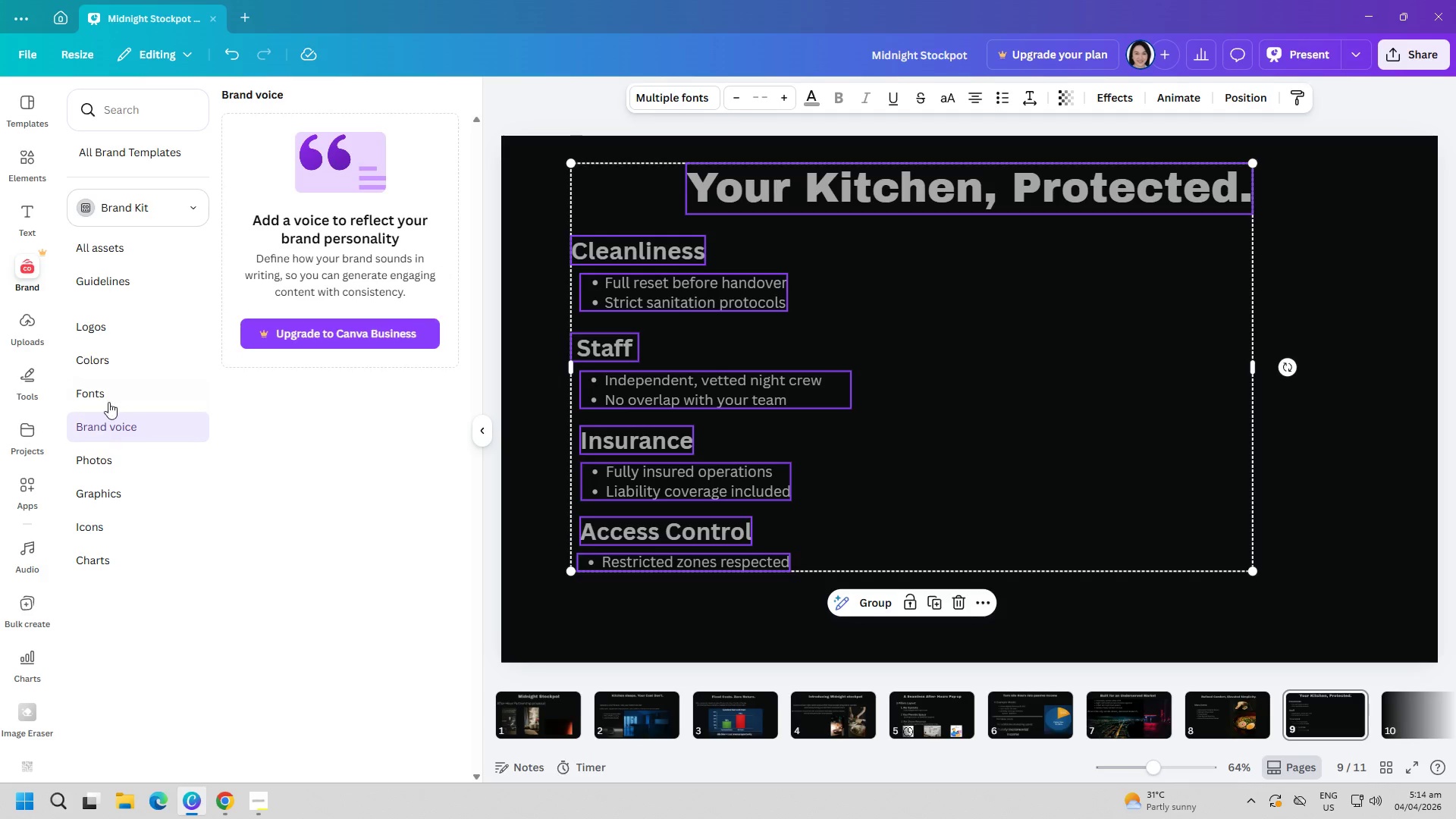 
left_click([110, 388])
 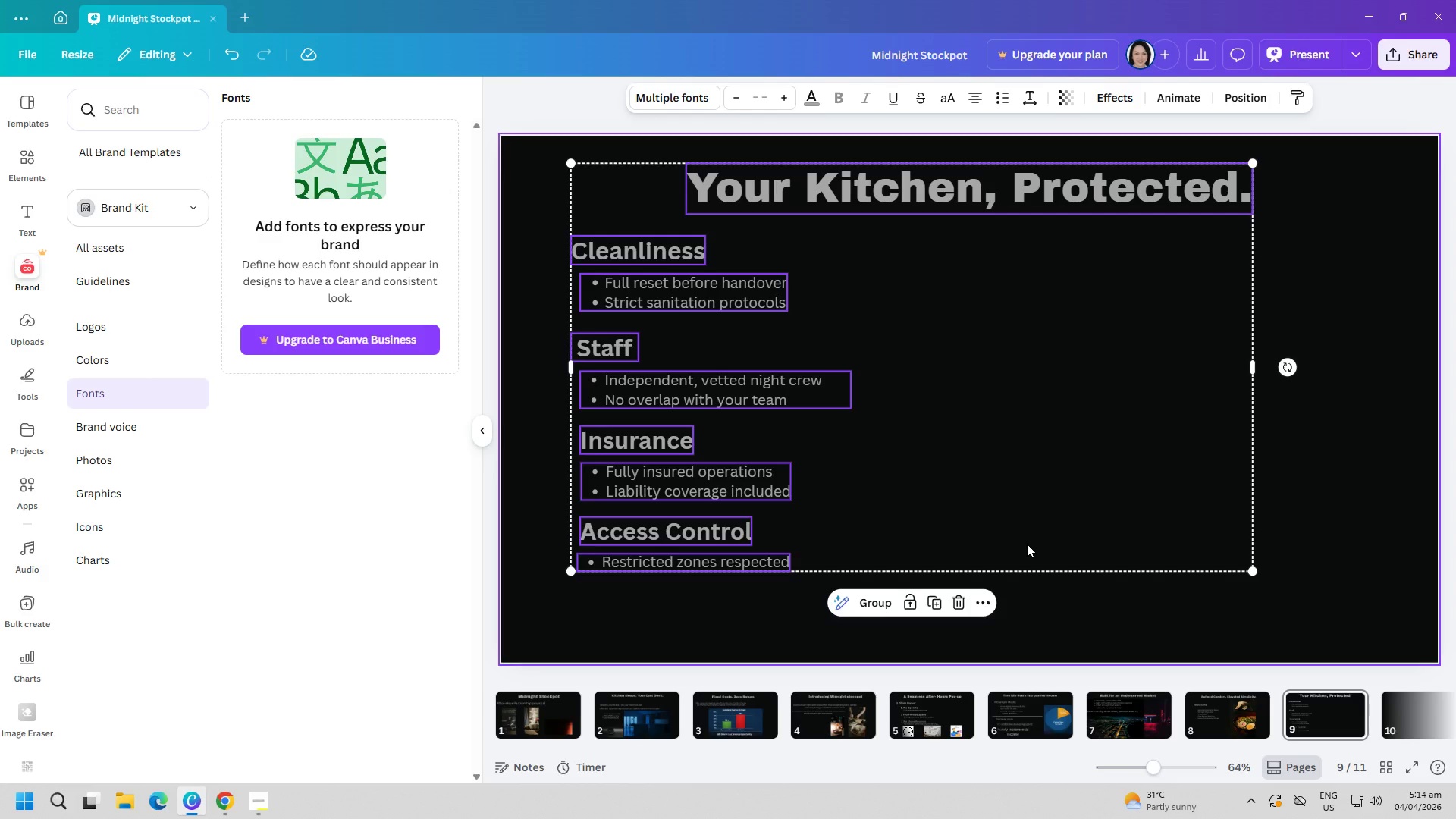 
wait(33.72)
 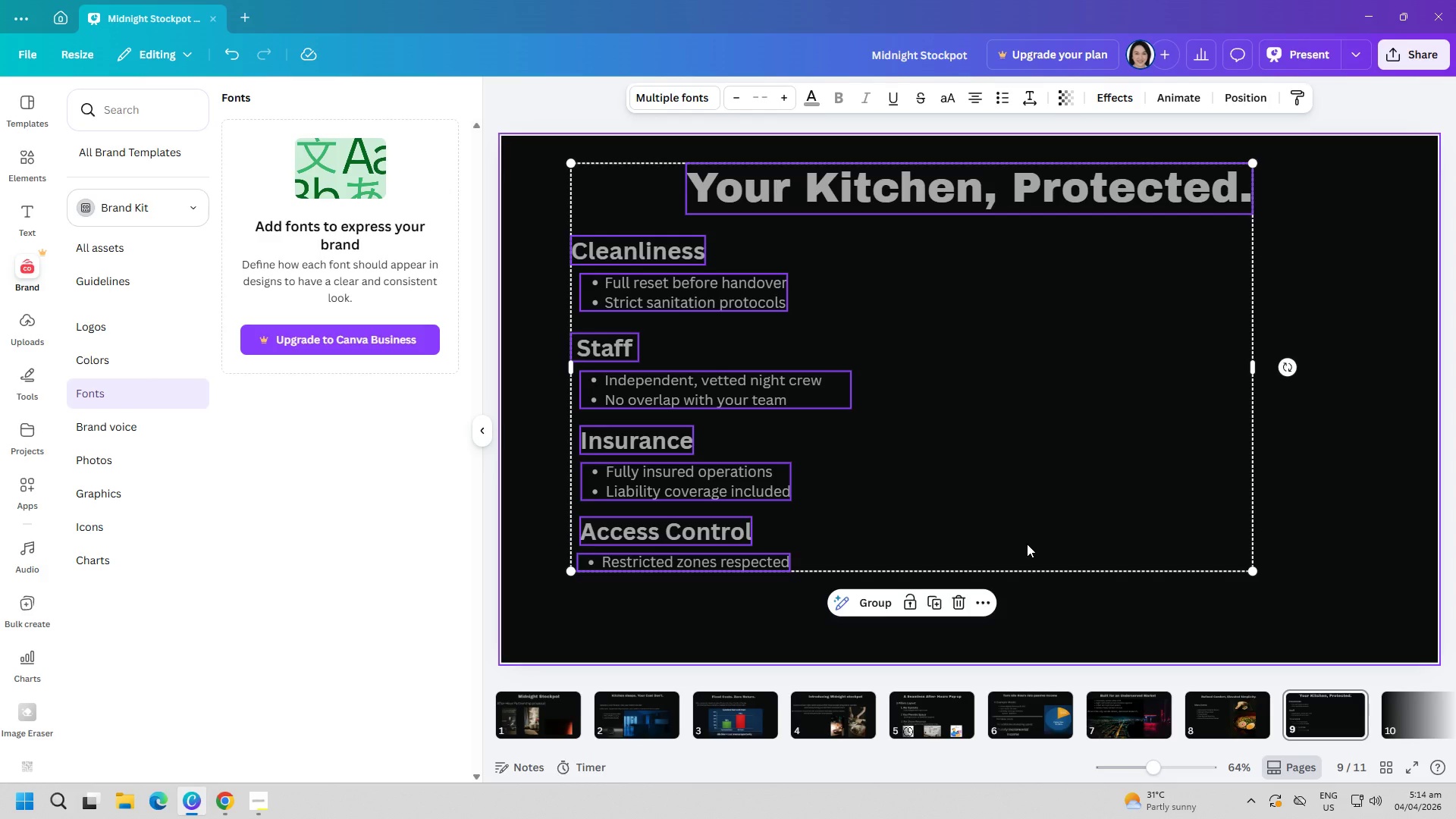 
scroll: coordinate [1248, 707], scroll_direction: none, amount: 0.0
 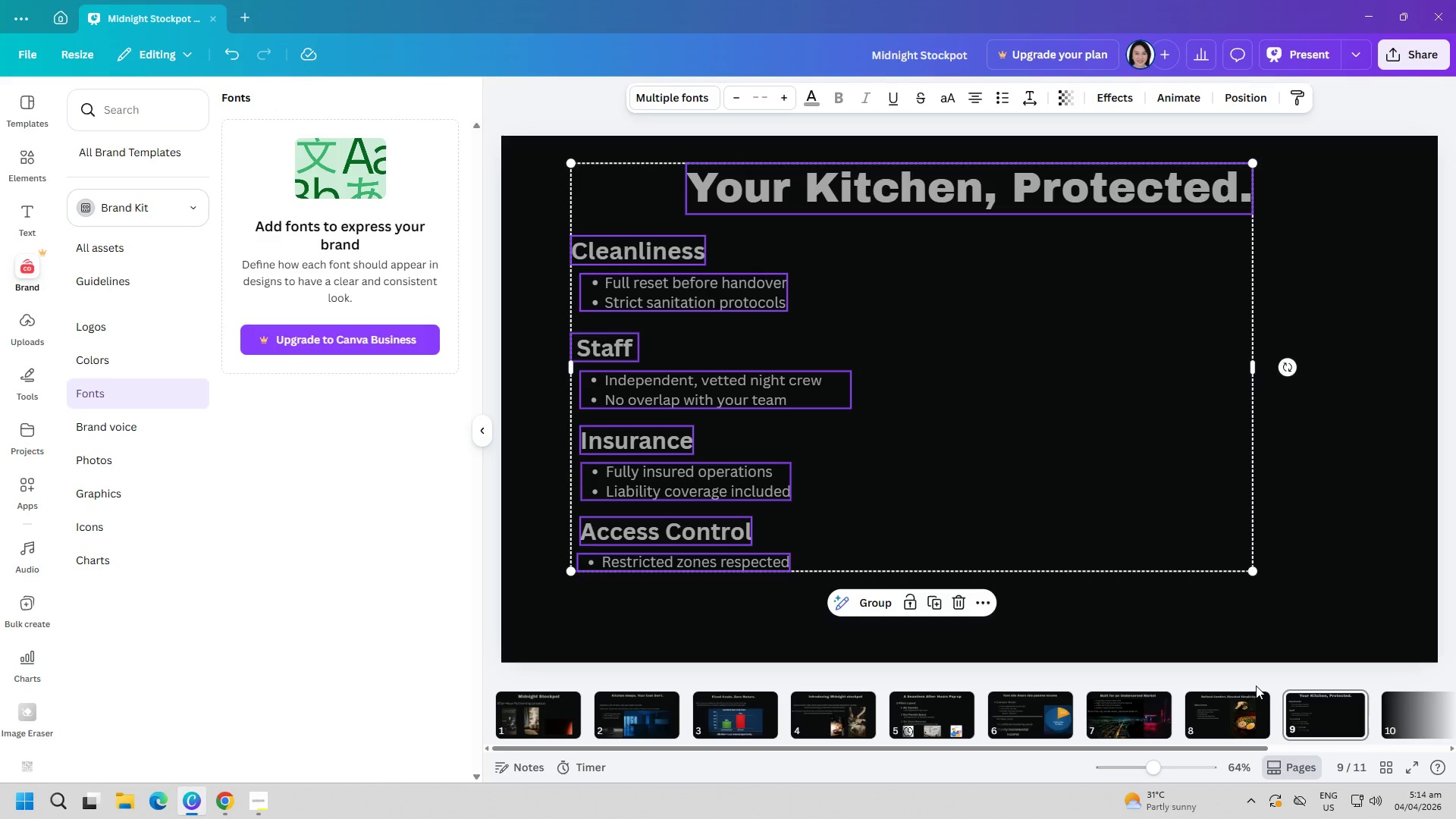 
wait(21.57)
 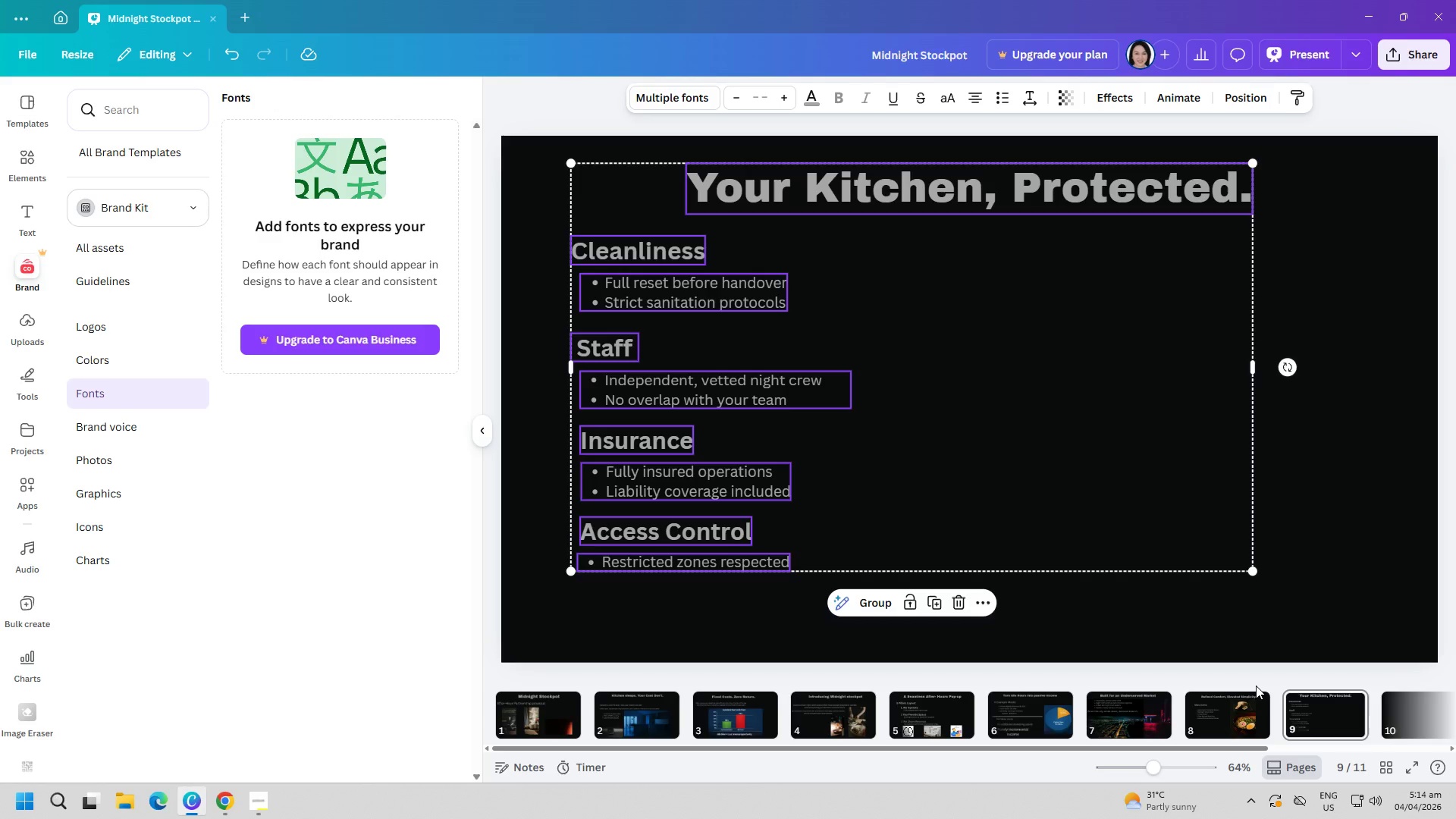 
left_click([1125, 615])
 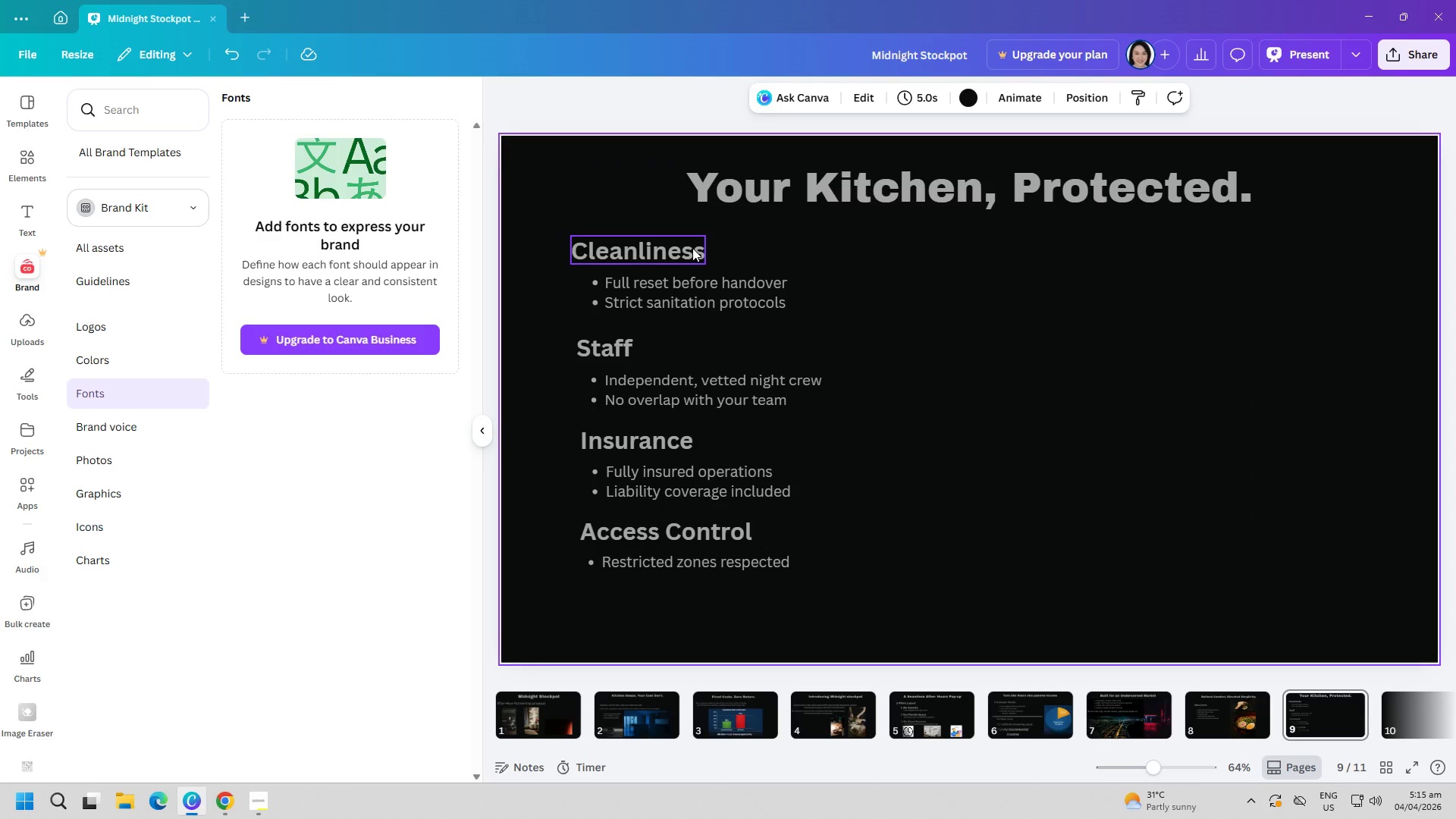 
wait(10.94)
 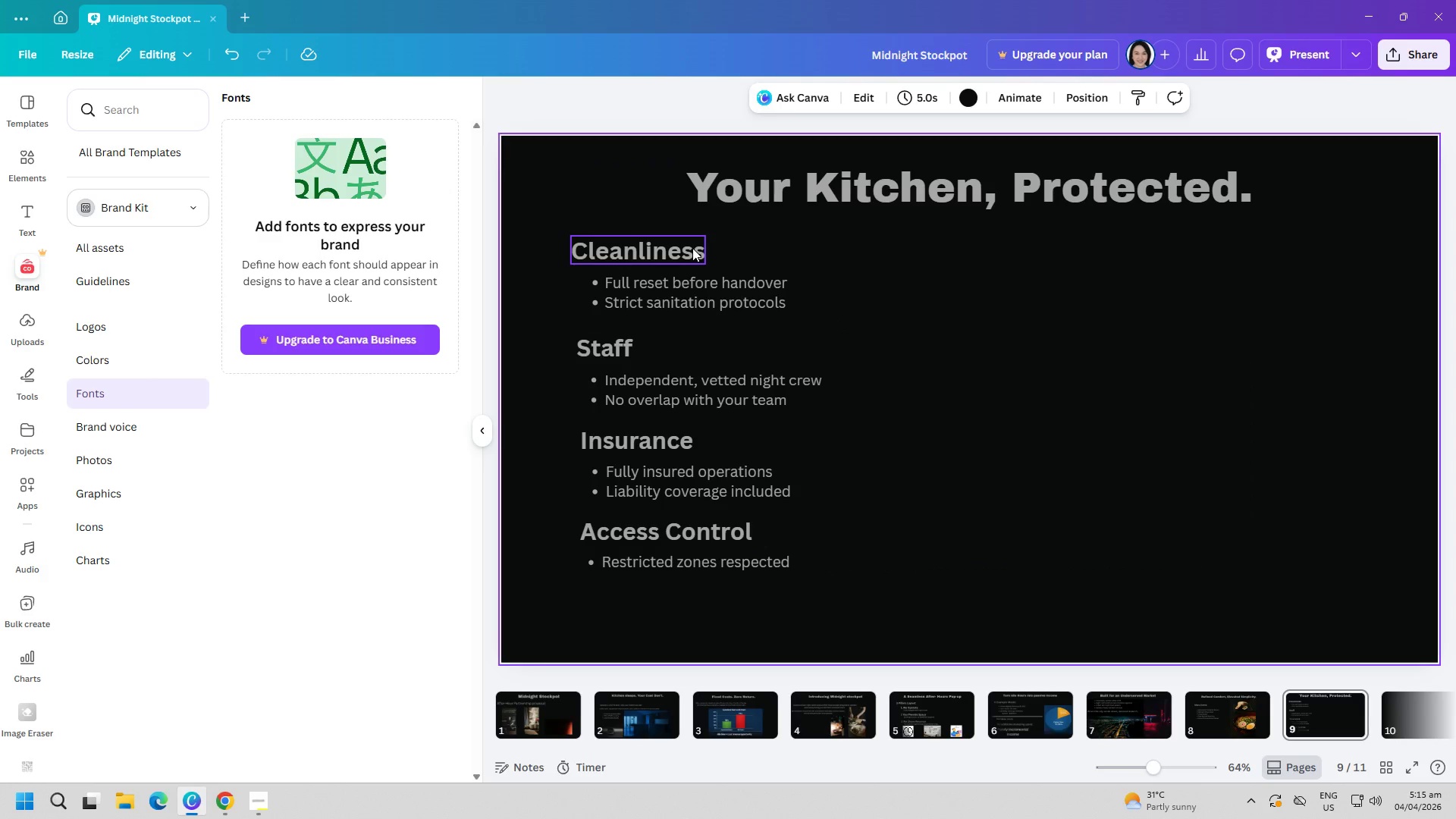 
left_click_drag(start_coordinate=[692, 248], to_coordinate=[792, 250])
 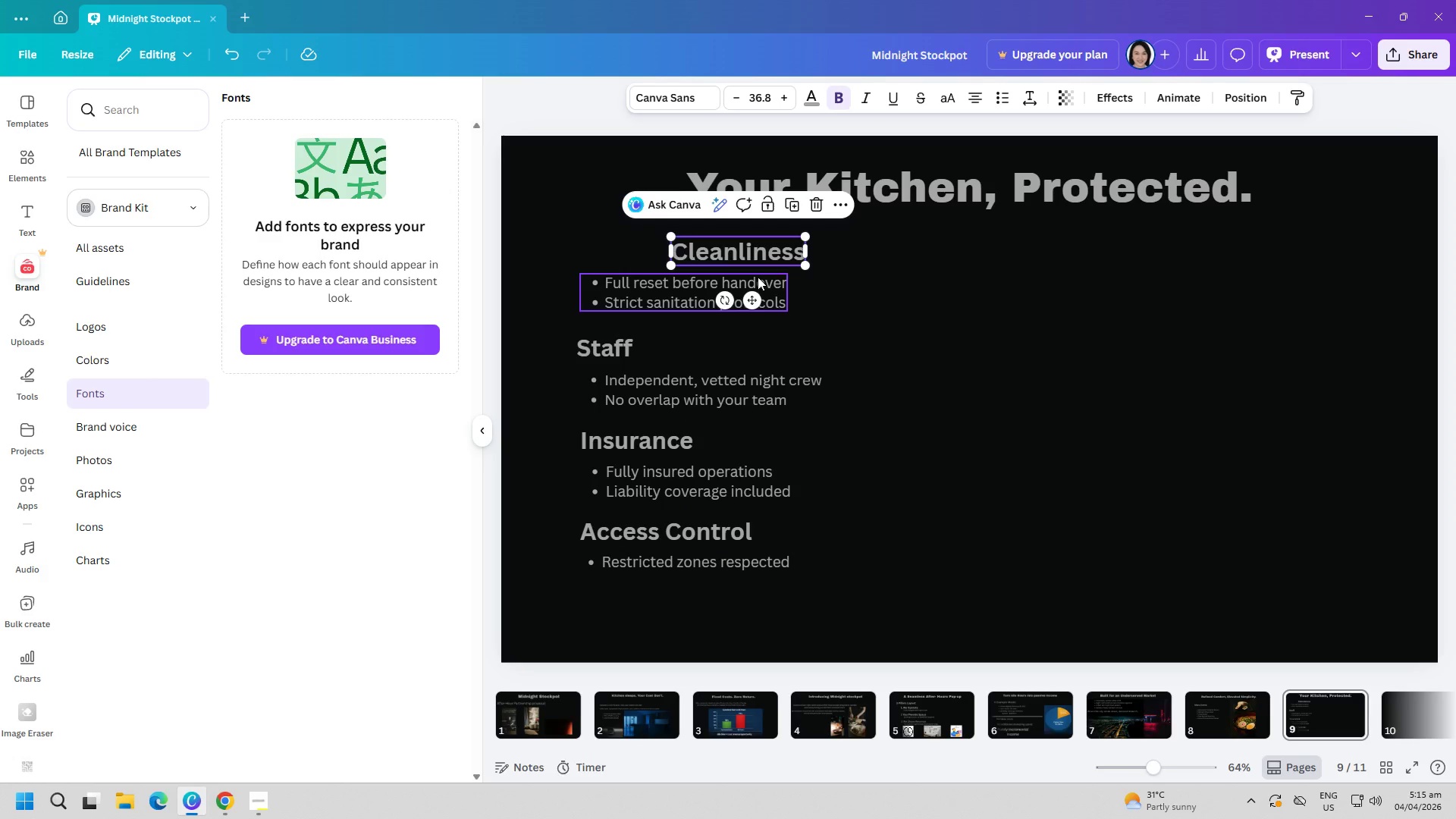 
left_click_drag(start_coordinate=[758, 277], to_coordinate=[874, 276])
 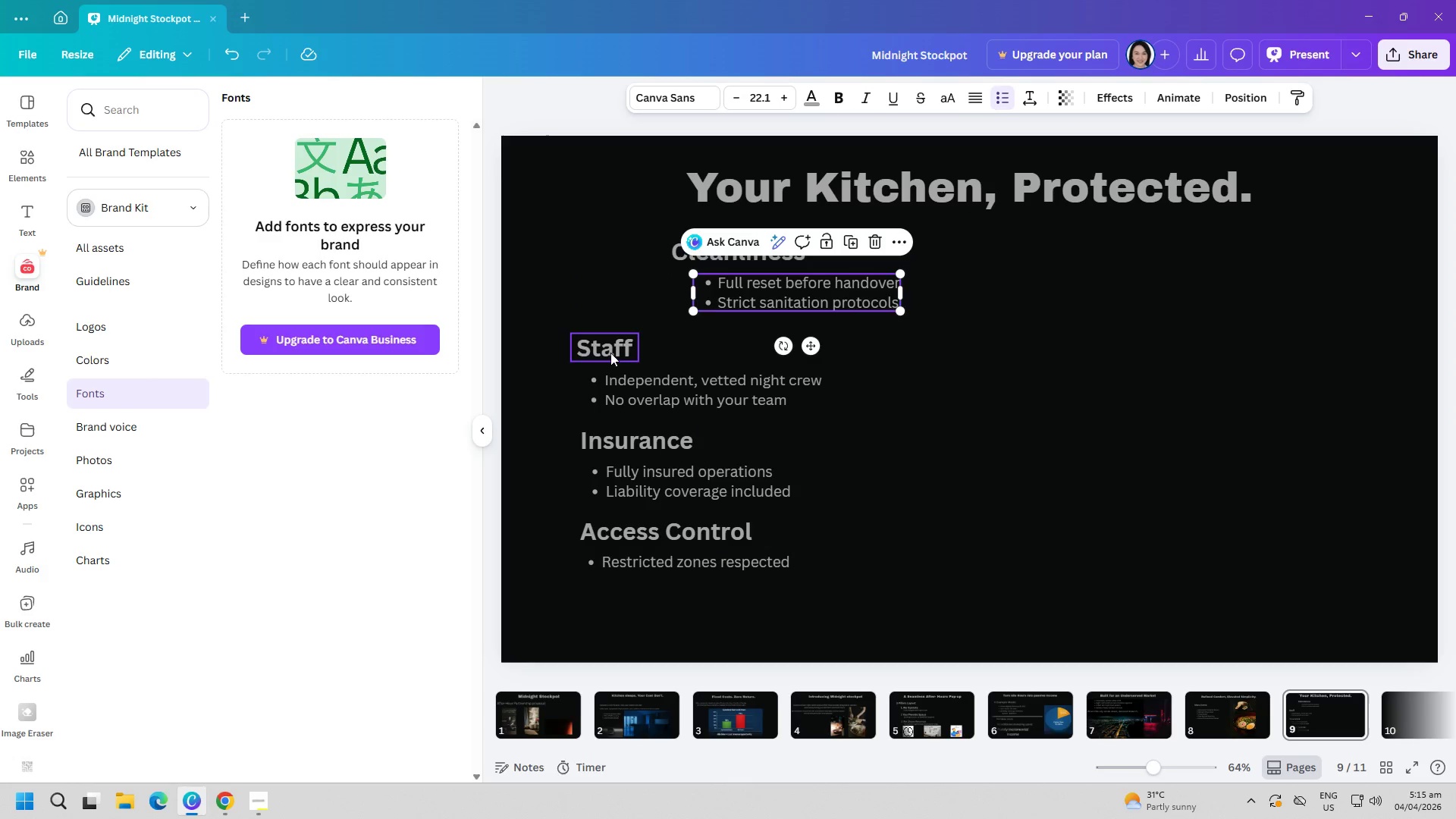 
left_click_drag(start_coordinate=[610, 353], to_coordinate=[713, 352])
 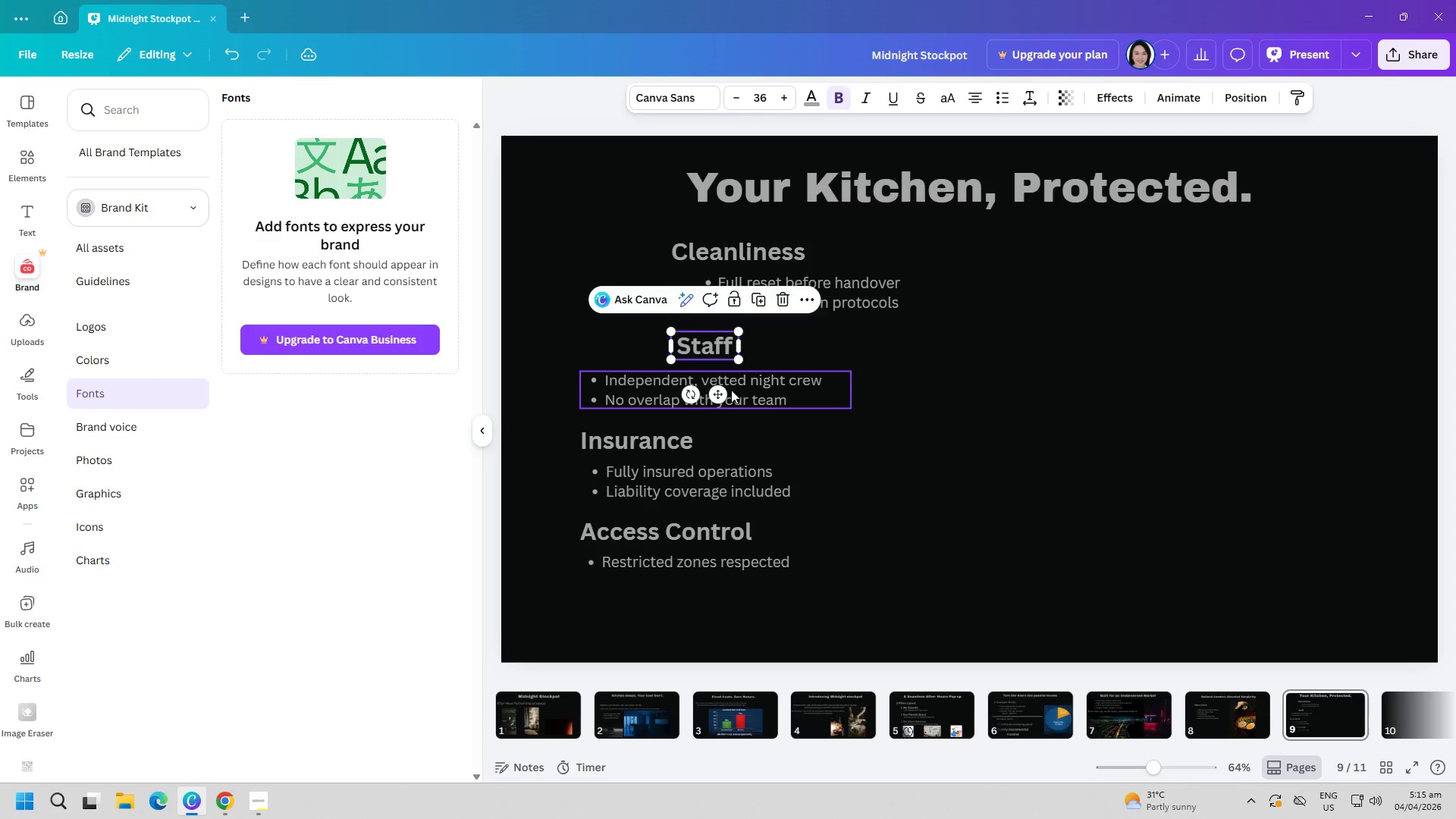 
left_click_drag(start_coordinate=[733, 390], to_coordinate=[852, 393])
 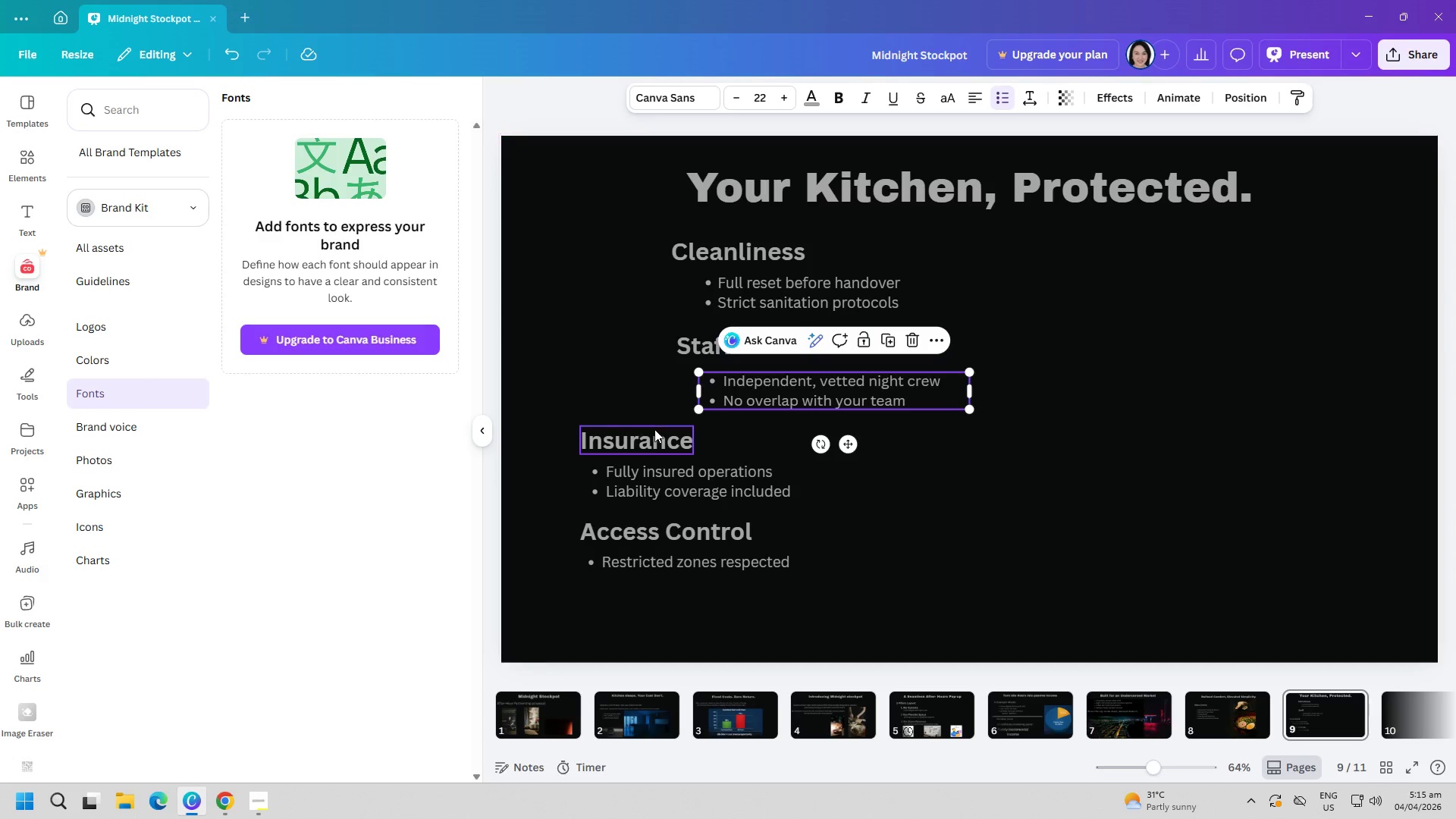 
left_click_drag(start_coordinate=[660, 431], to_coordinate=[758, 438])
 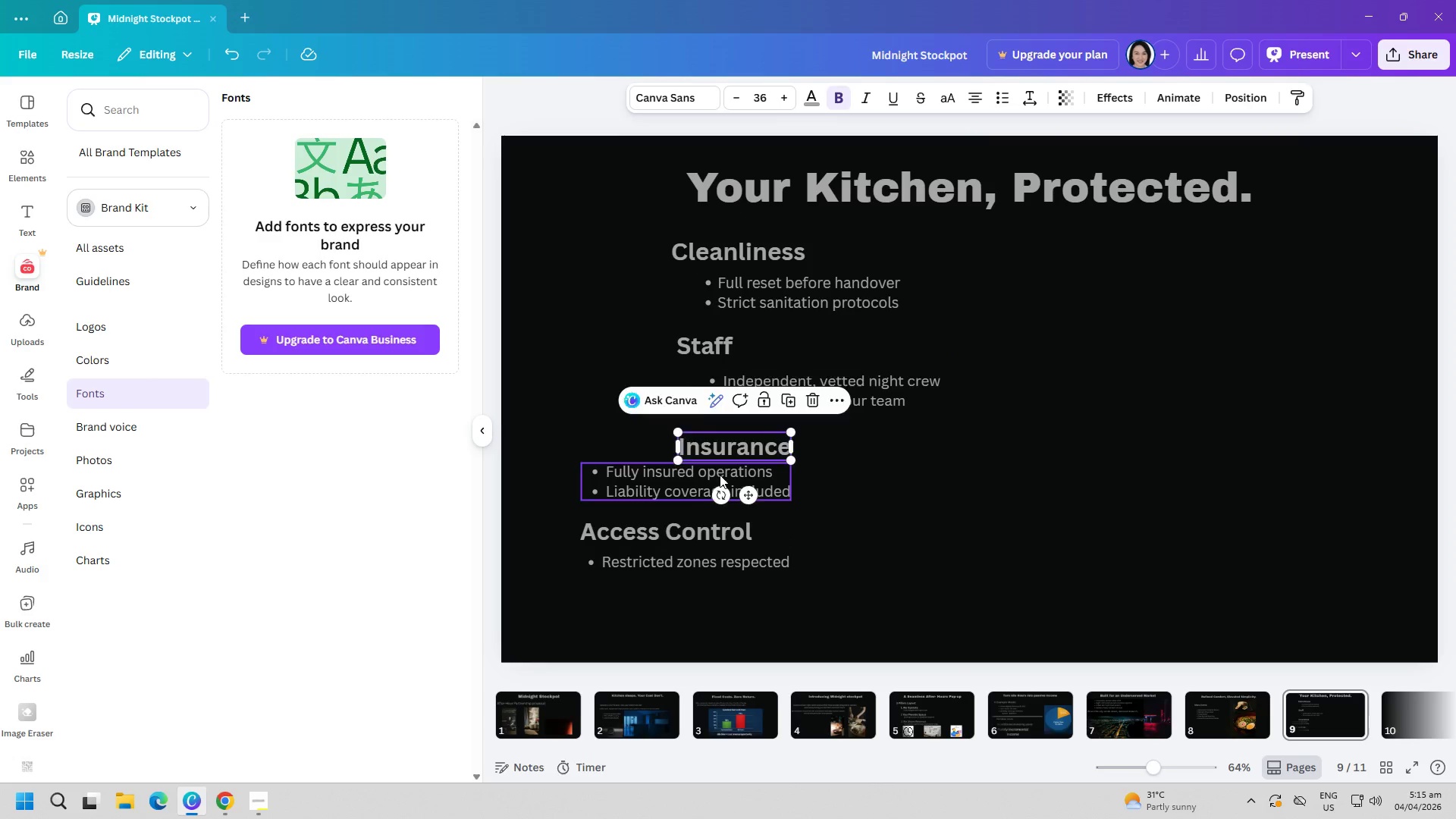 
left_click_drag(start_coordinate=[720, 475], to_coordinate=[846, 482])
 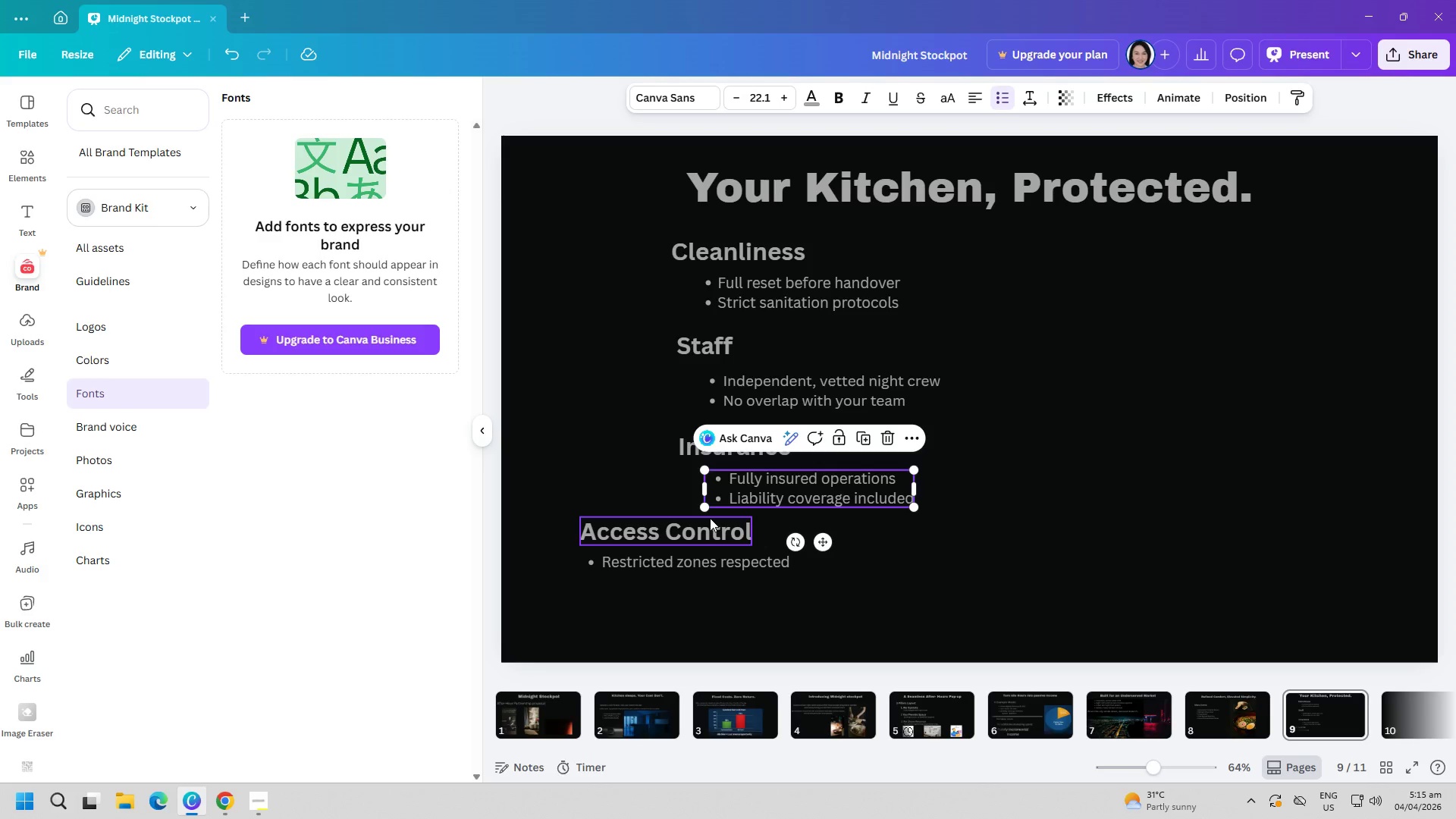 
left_click_drag(start_coordinate=[713, 526], to_coordinate=[817, 522])
 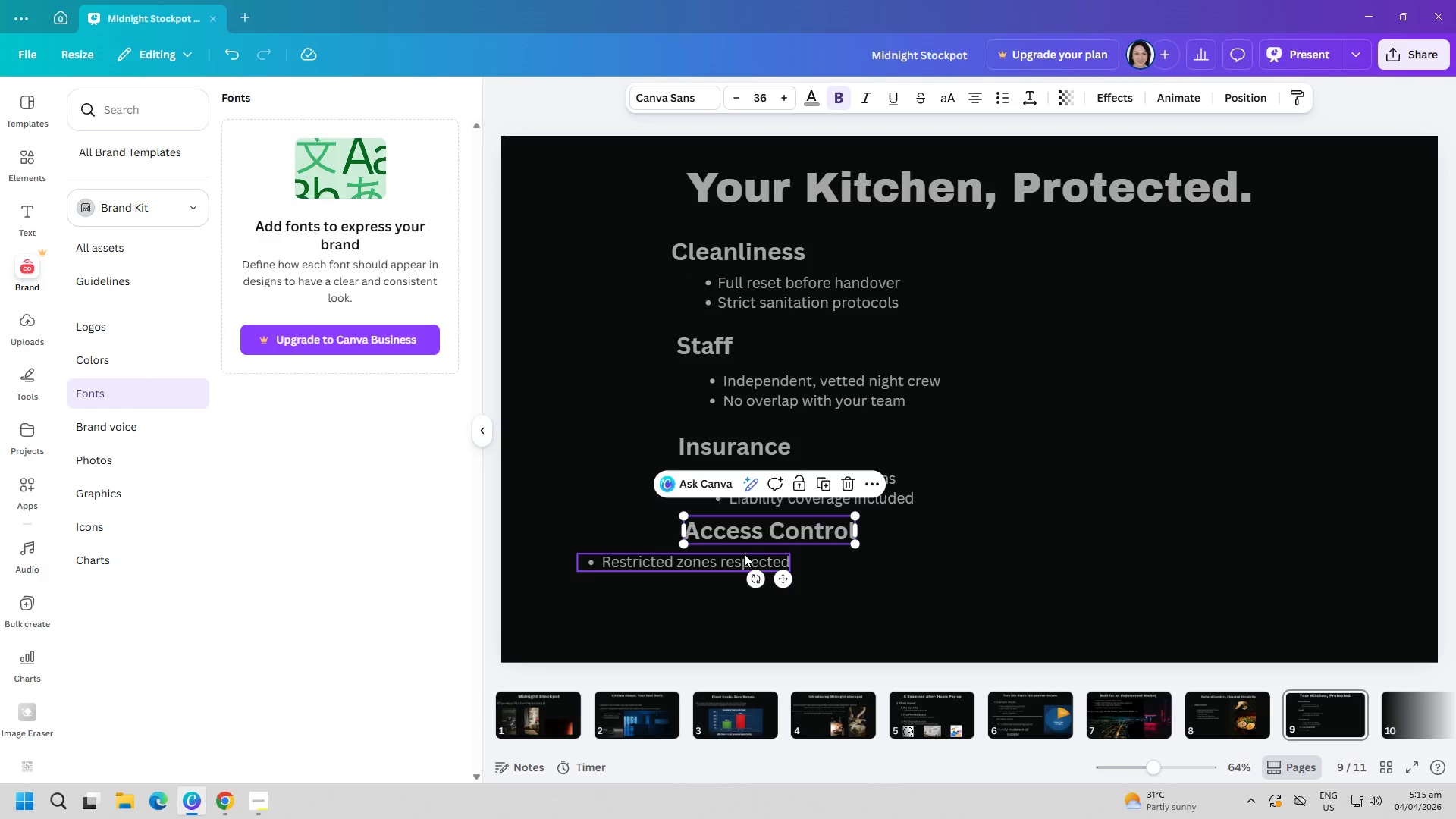 
left_click_drag(start_coordinate=[742, 555], to_coordinate=[878, 560])
 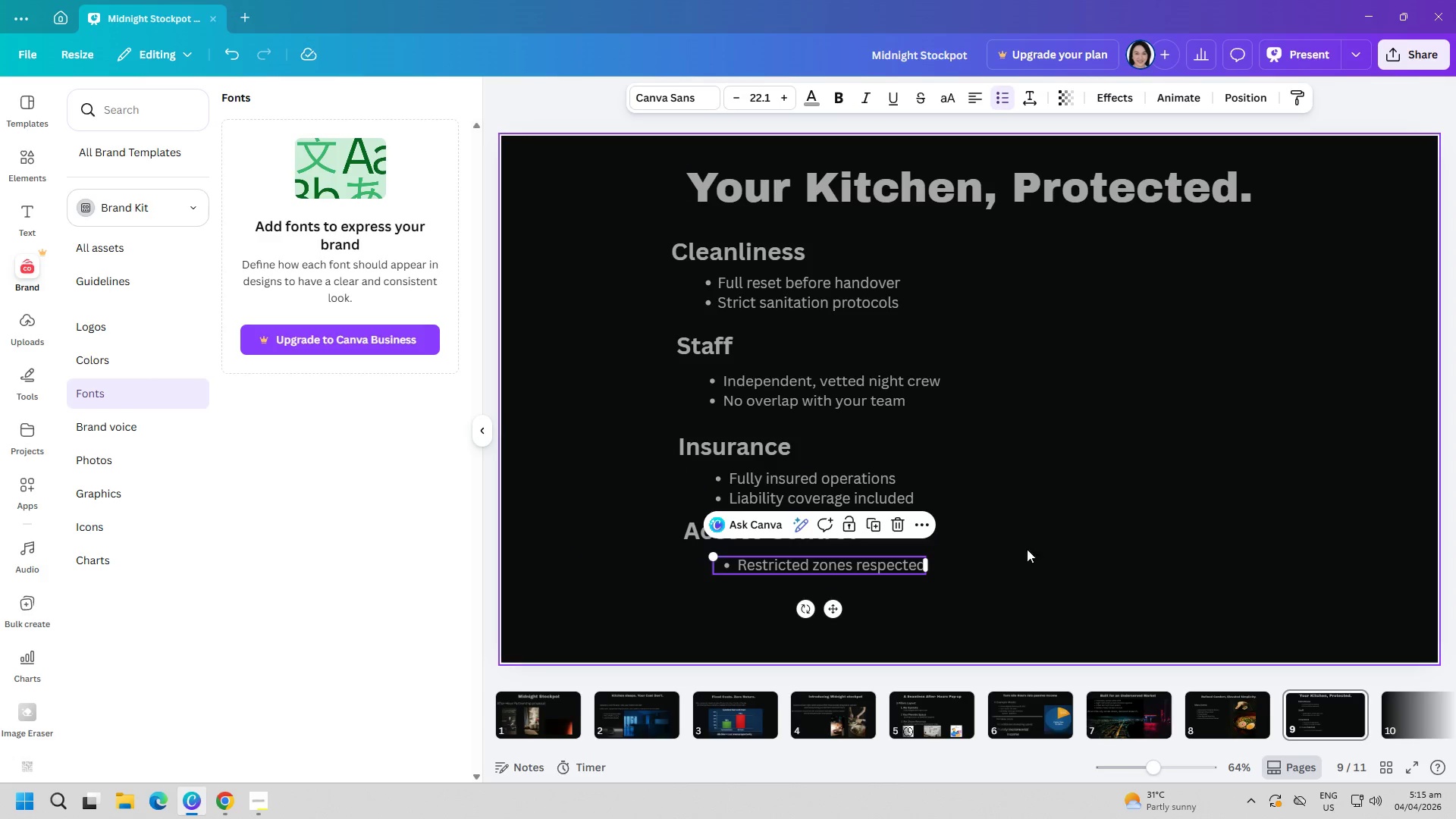 
left_click([1038, 538])
 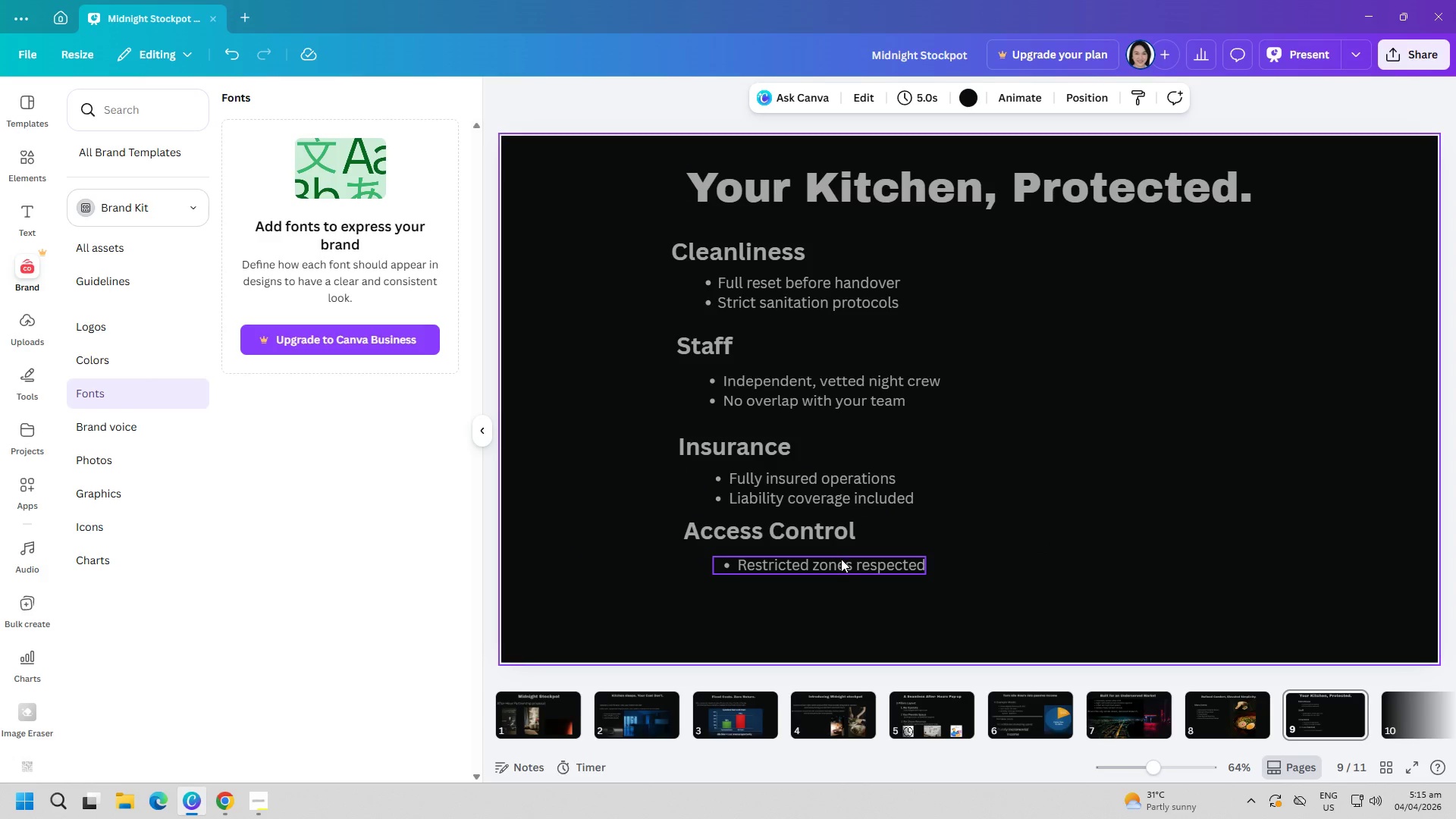 
left_click_drag(start_coordinate=[843, 560], to_coordinate=[834, 562])
 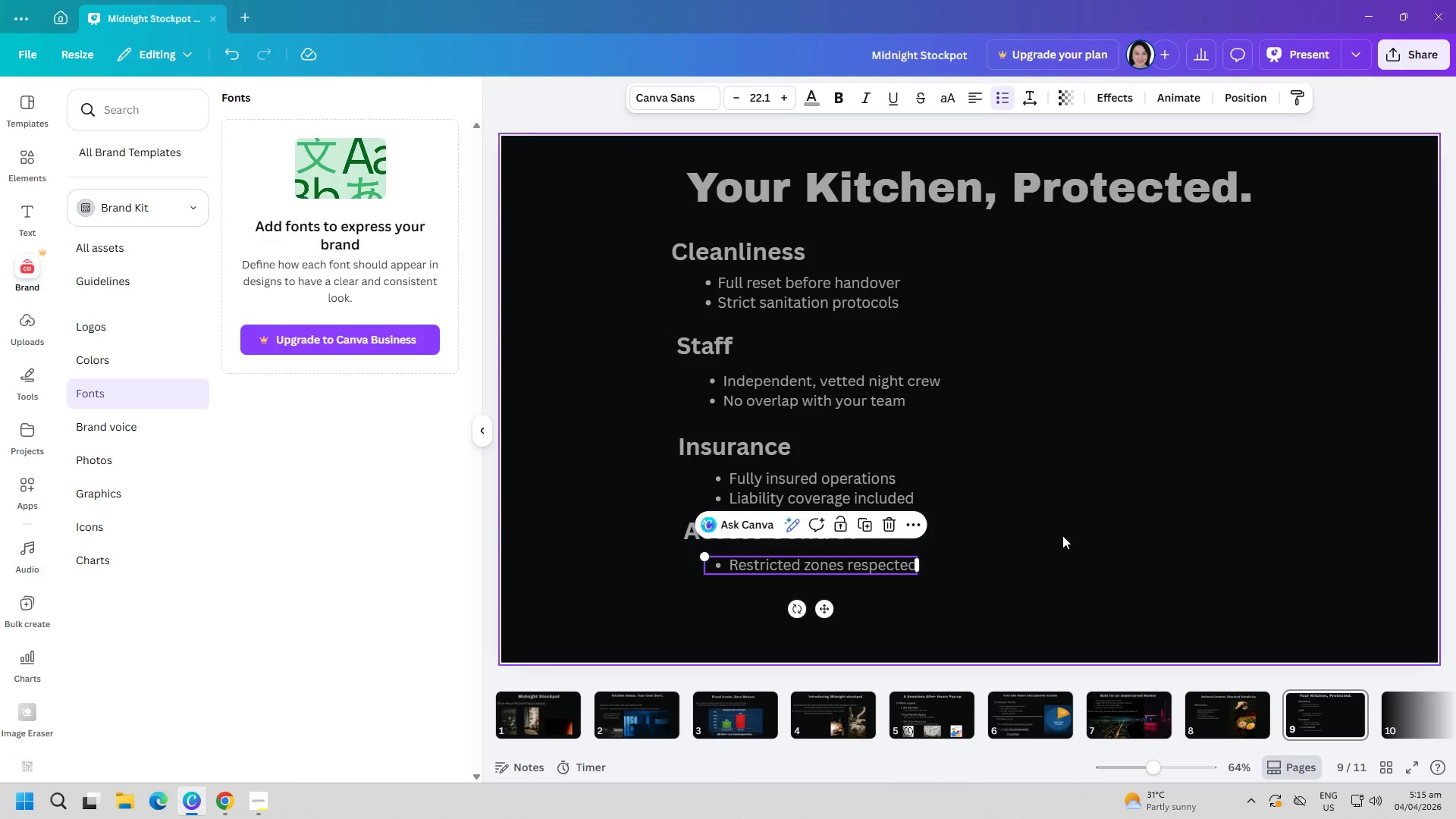 
left_click([1062, 535])
 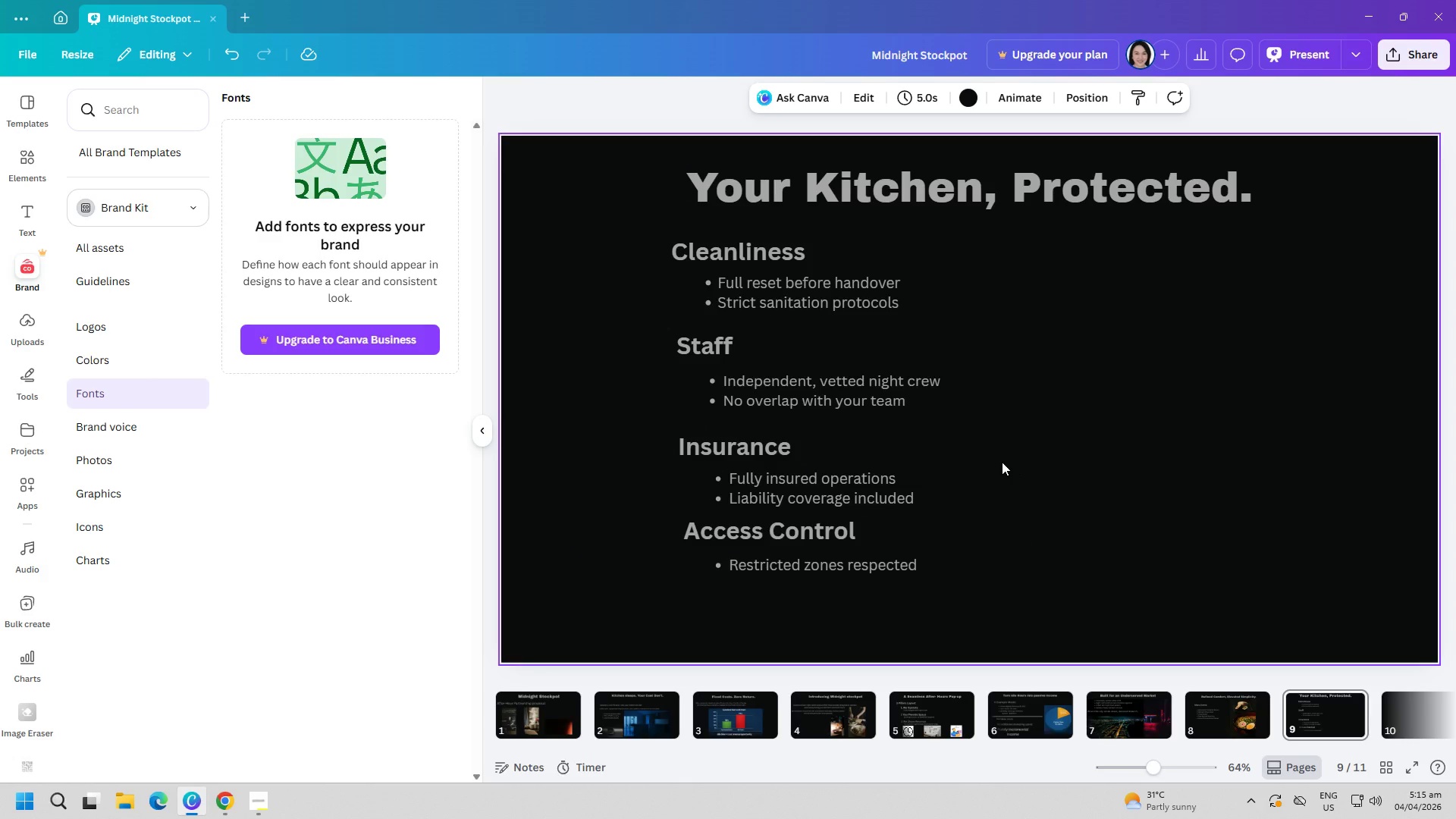 
wait(6.14)
 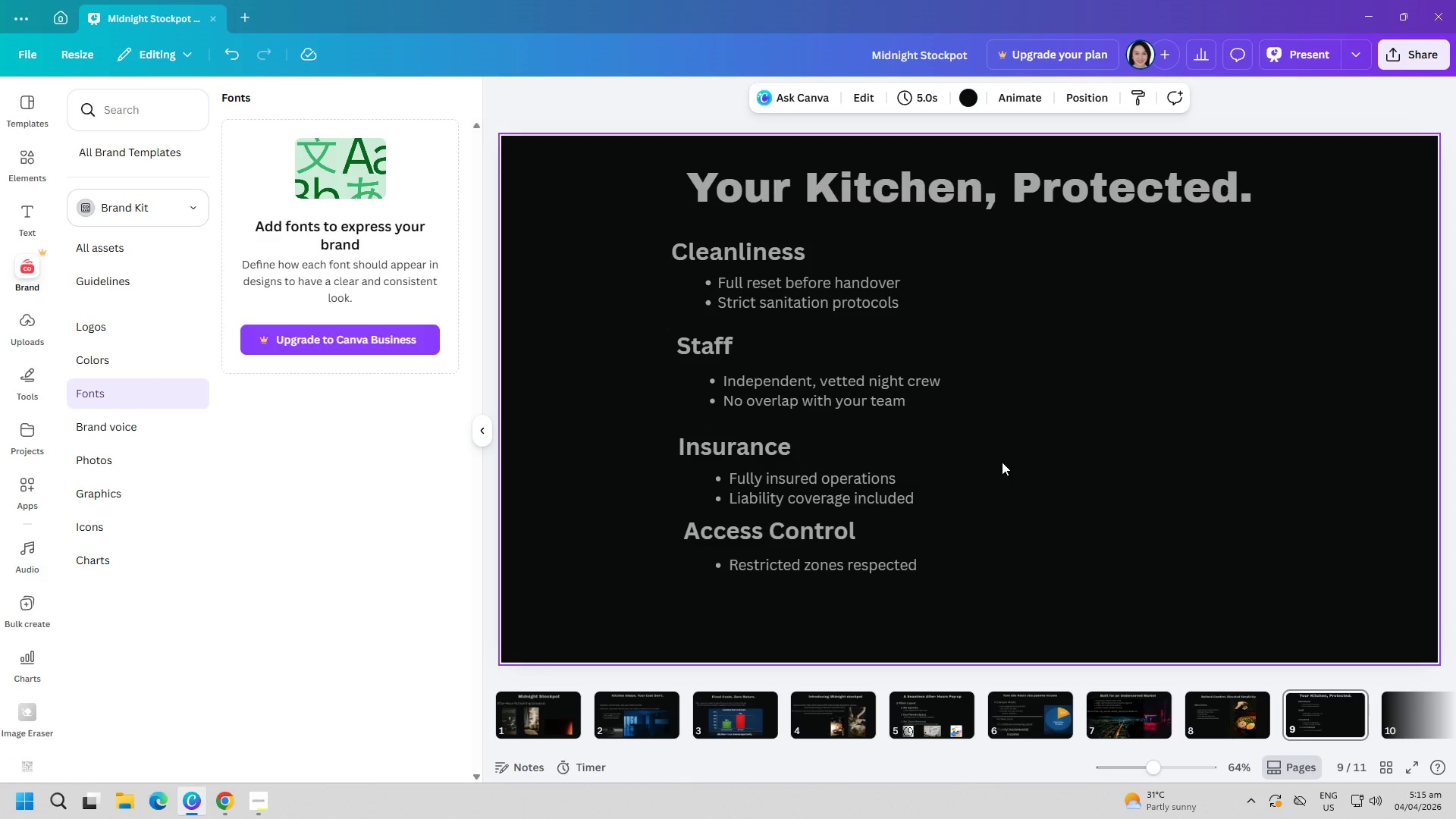 
double_click([749, 257])
 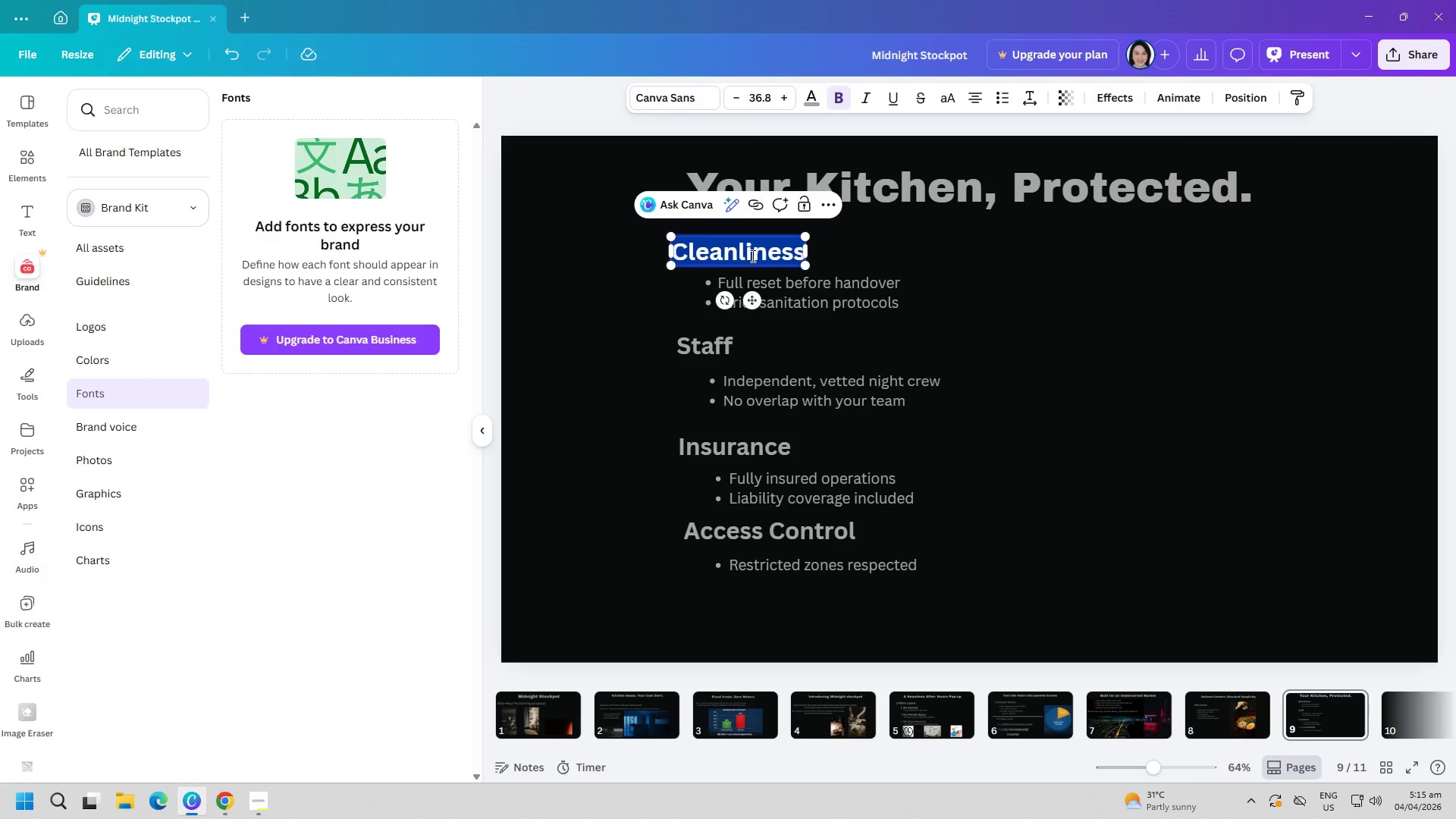 
key(Control+C)
 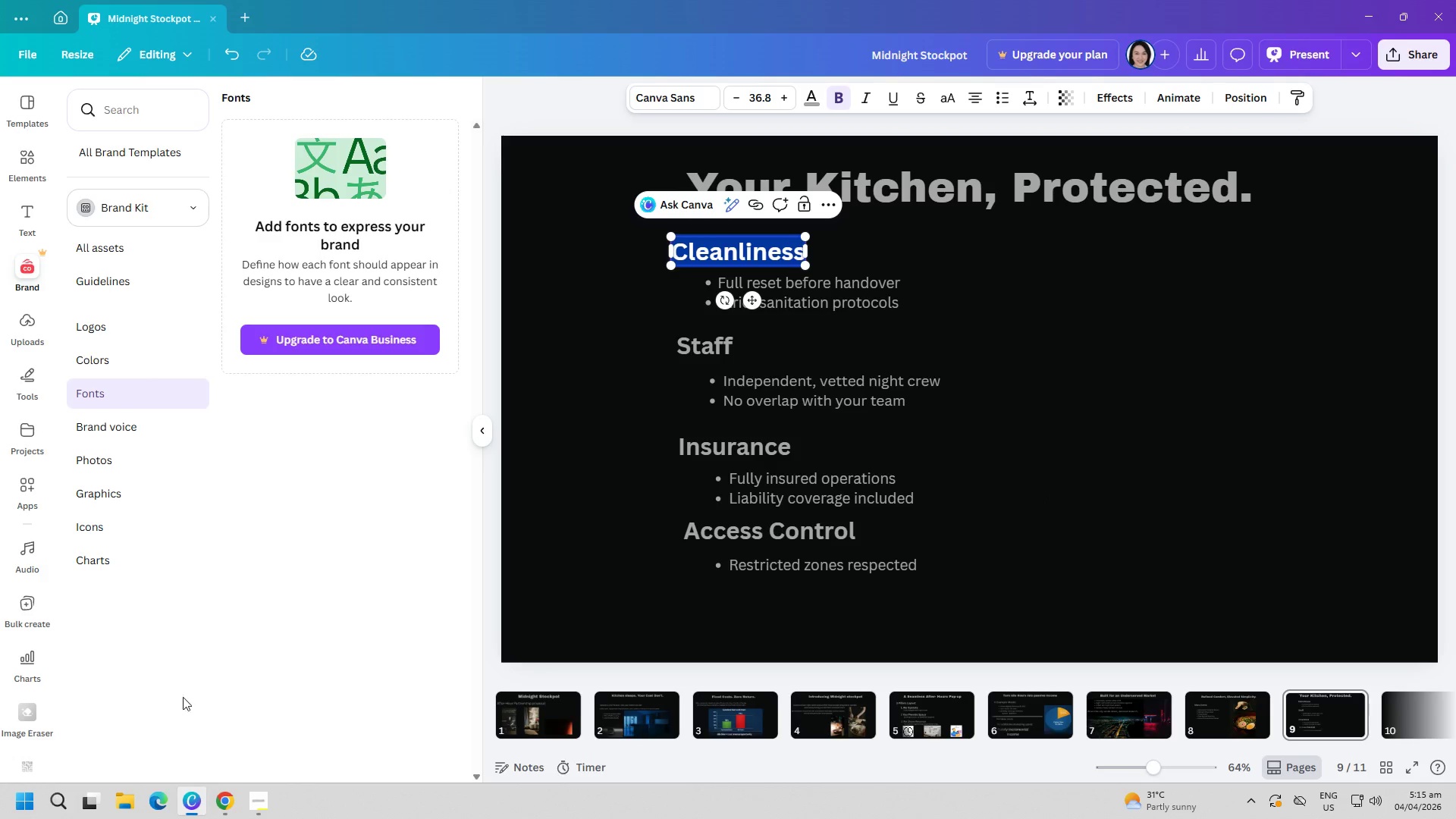 
key(Control+C)
 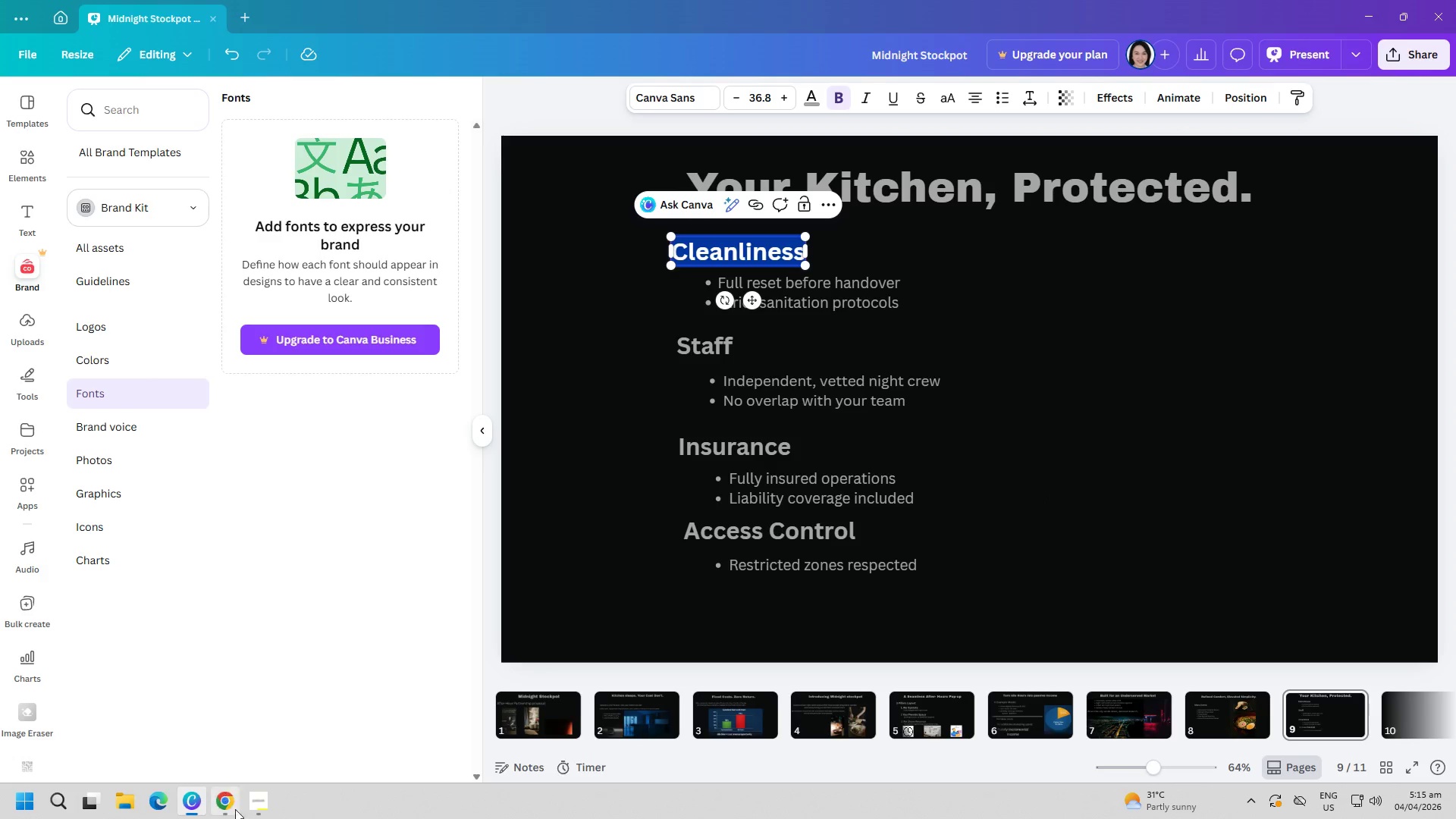 
left_click([235, 816])
 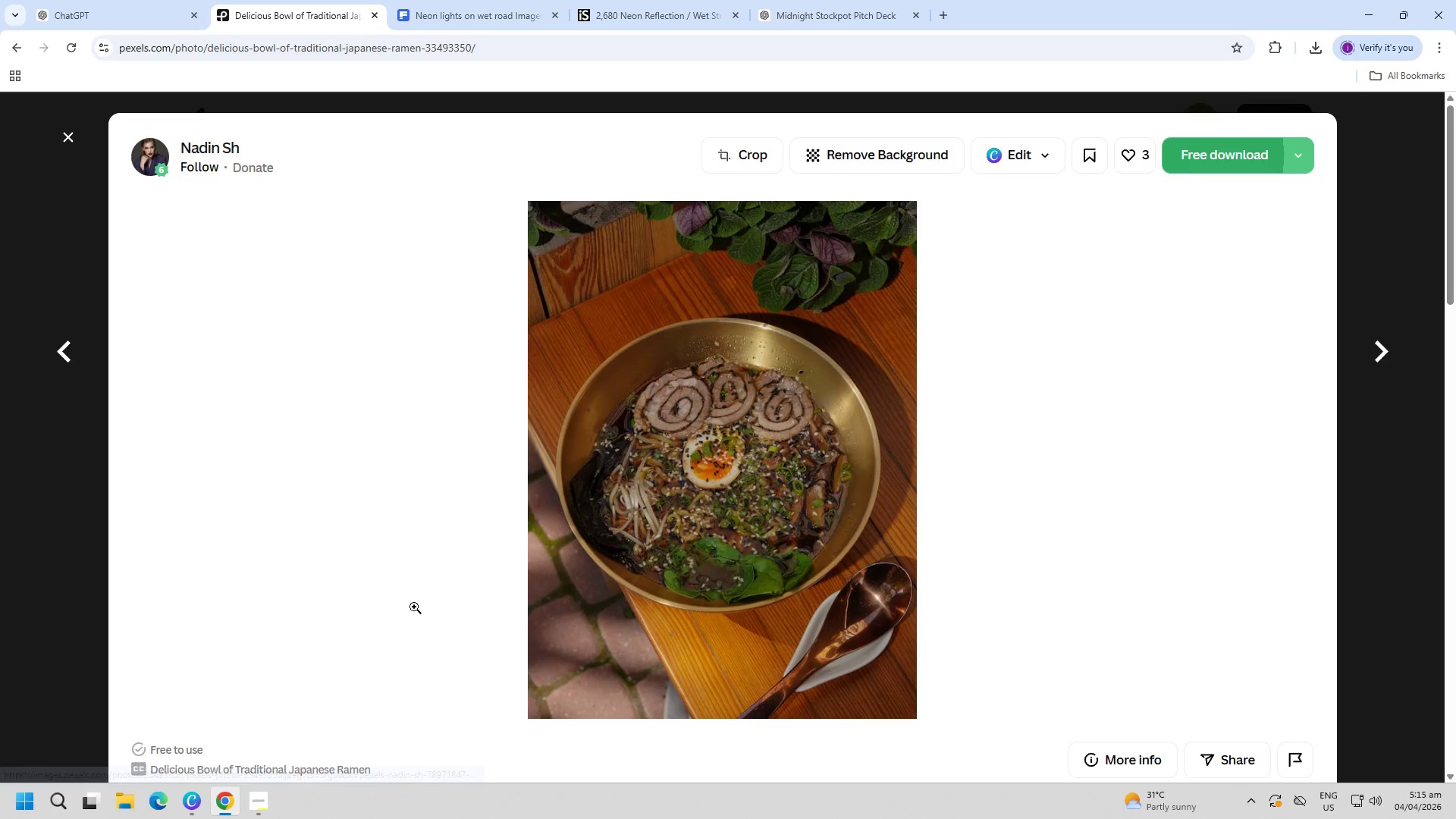 
key(Escape)
 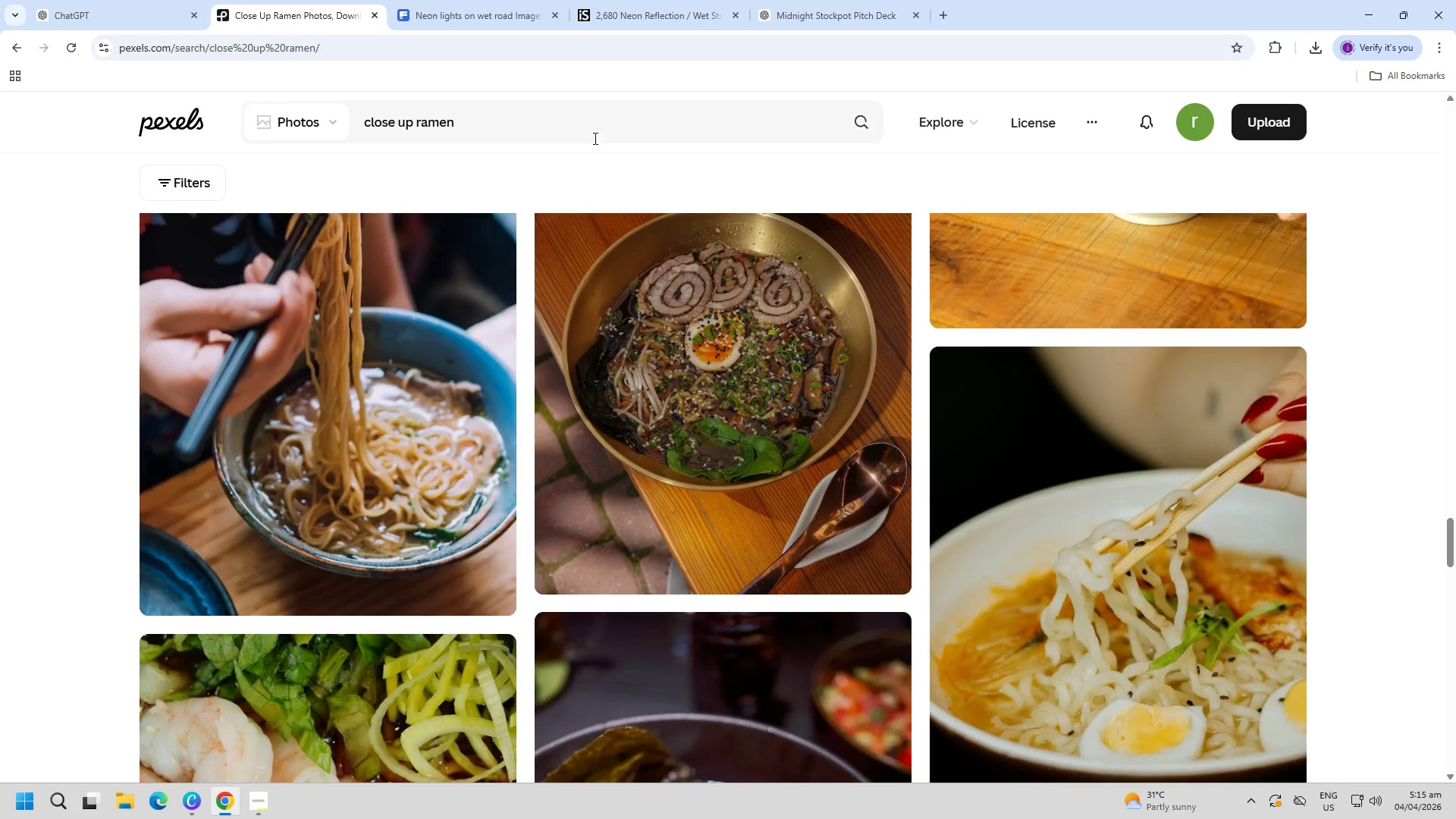 
double_click([594, 138])
 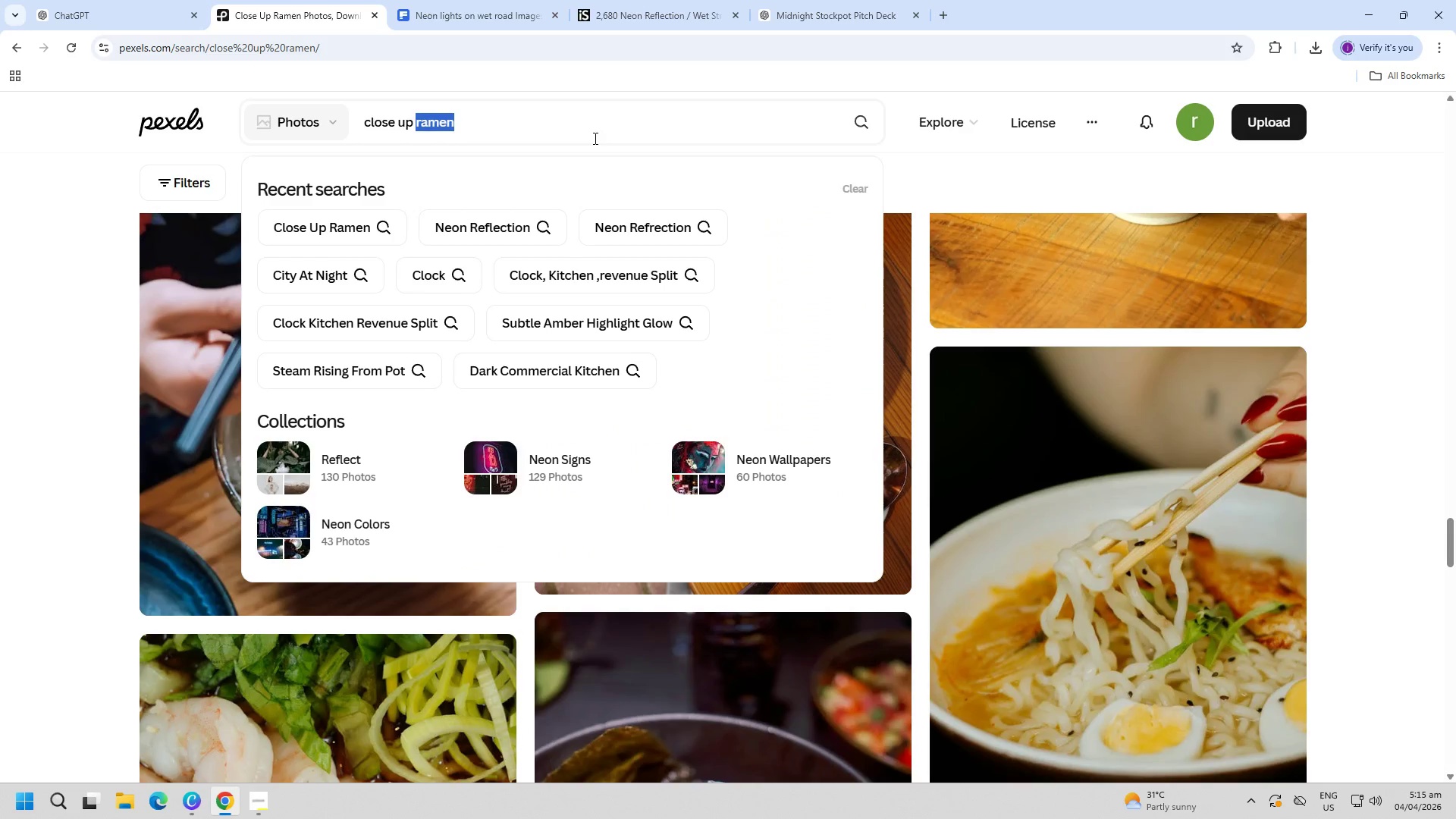 
key(Control+ControlLeft)
 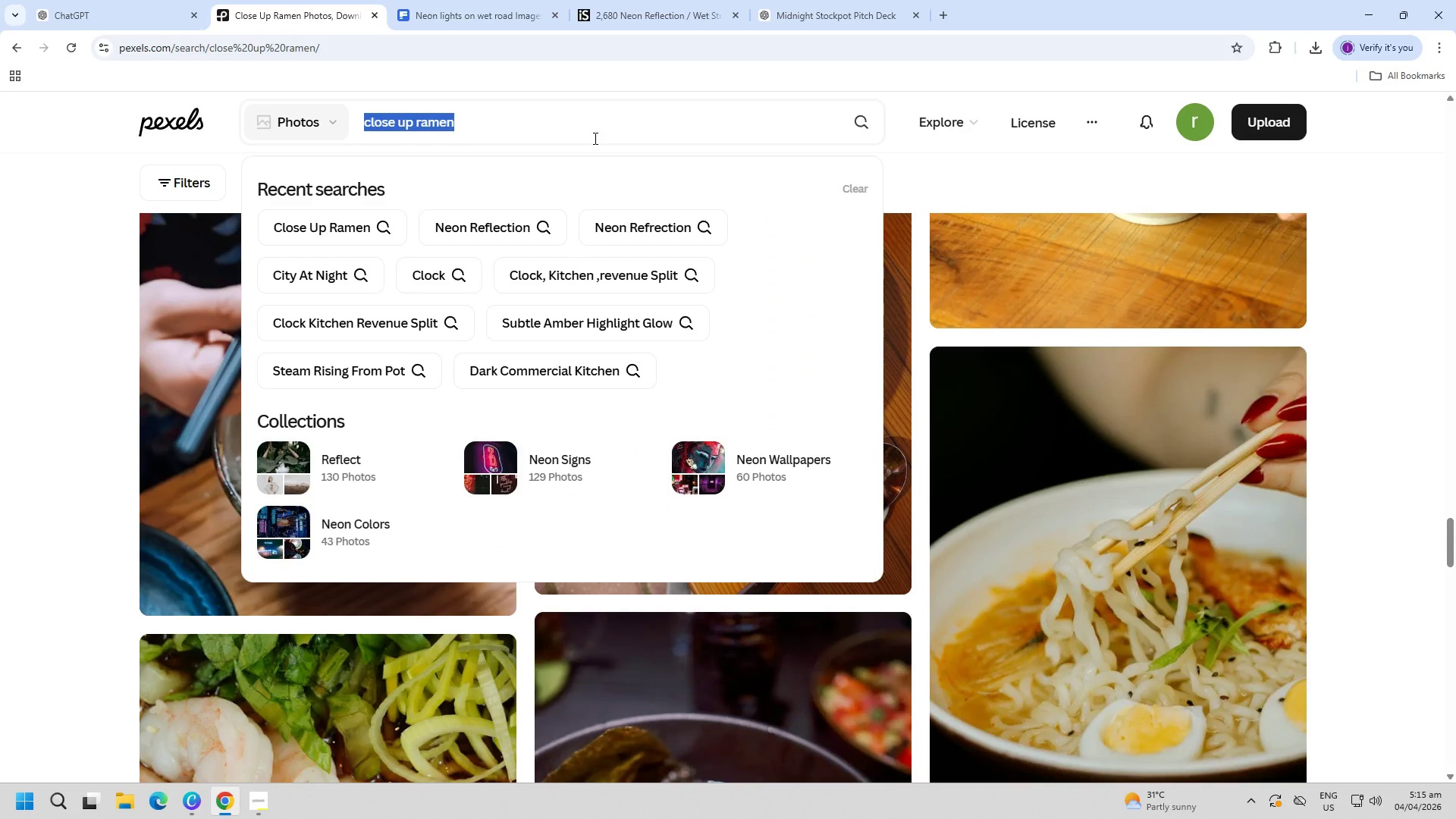 
key(Control+A)
 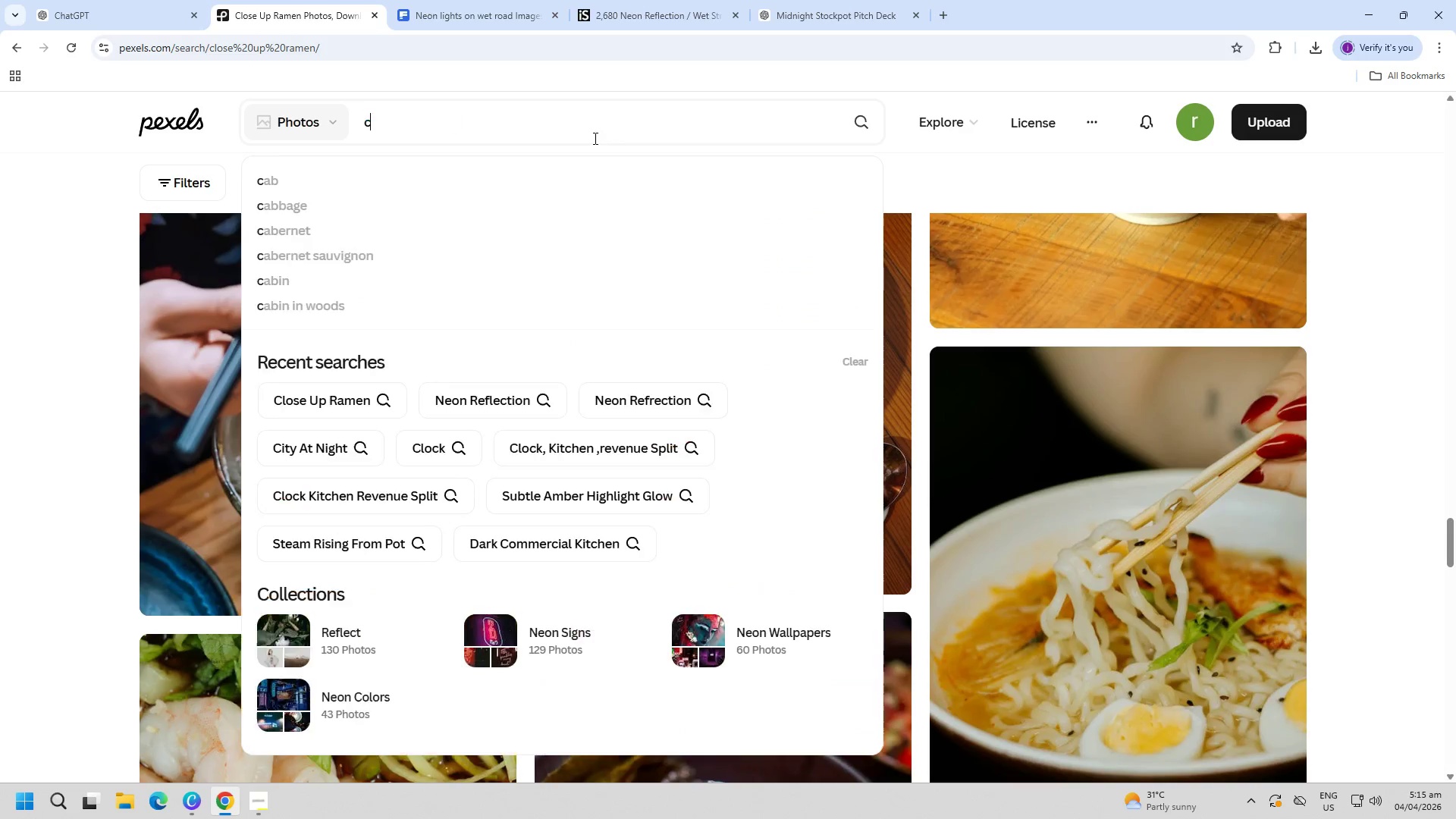 
type(cleanliness)
 